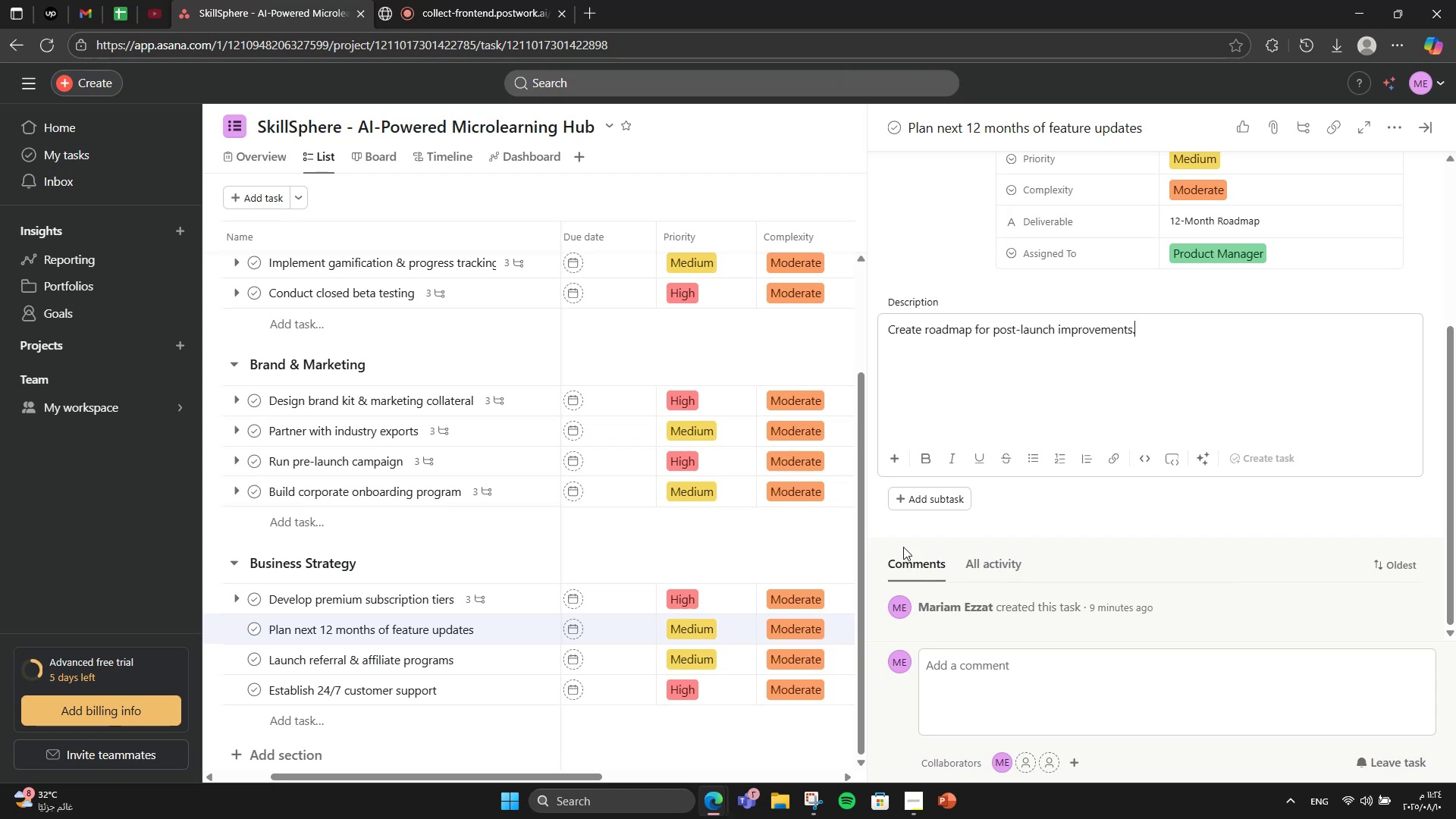 
left_click([908, 510])
 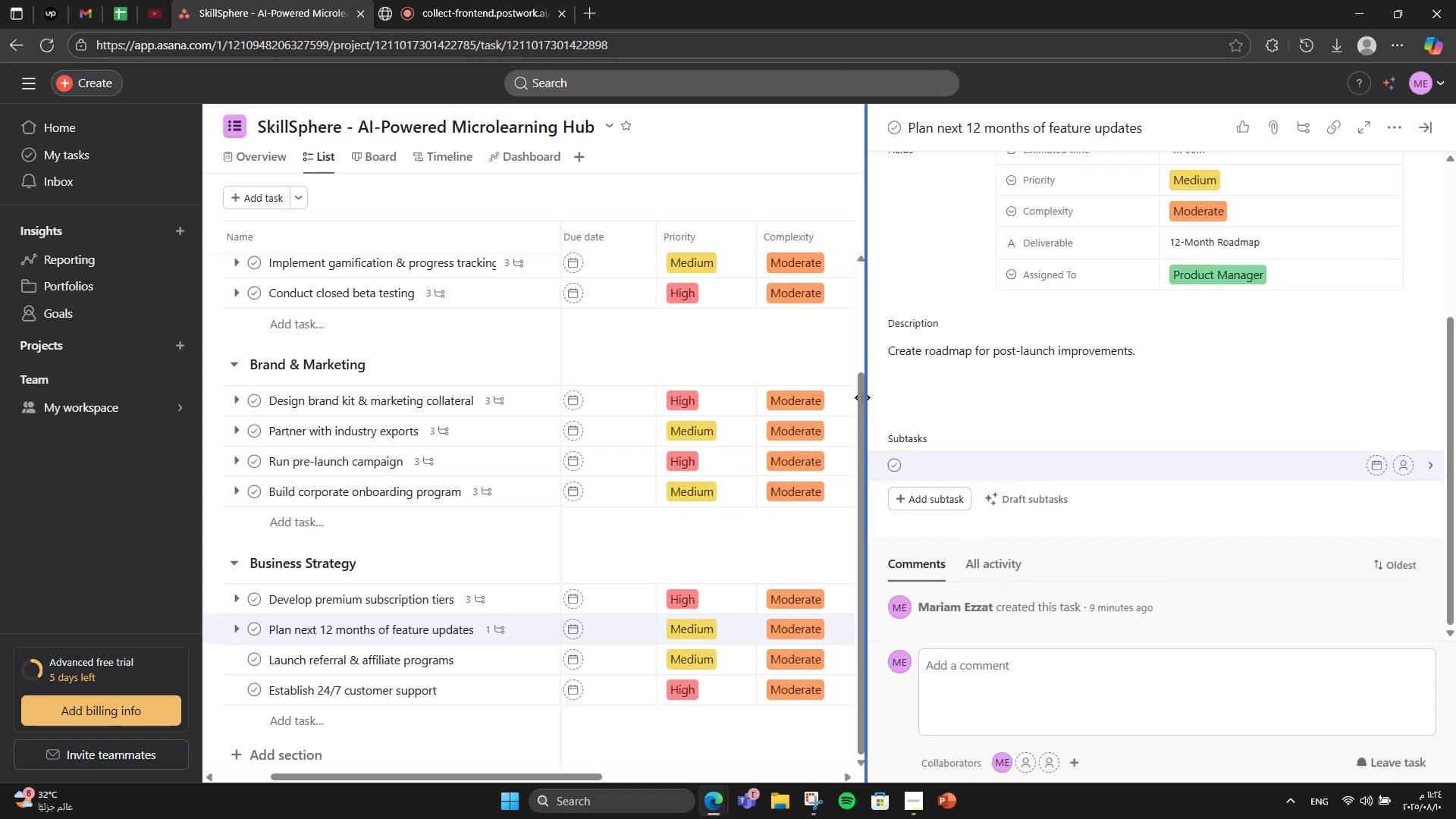 
type(Feature brainsti)
key(Backspace)
type(orm)
 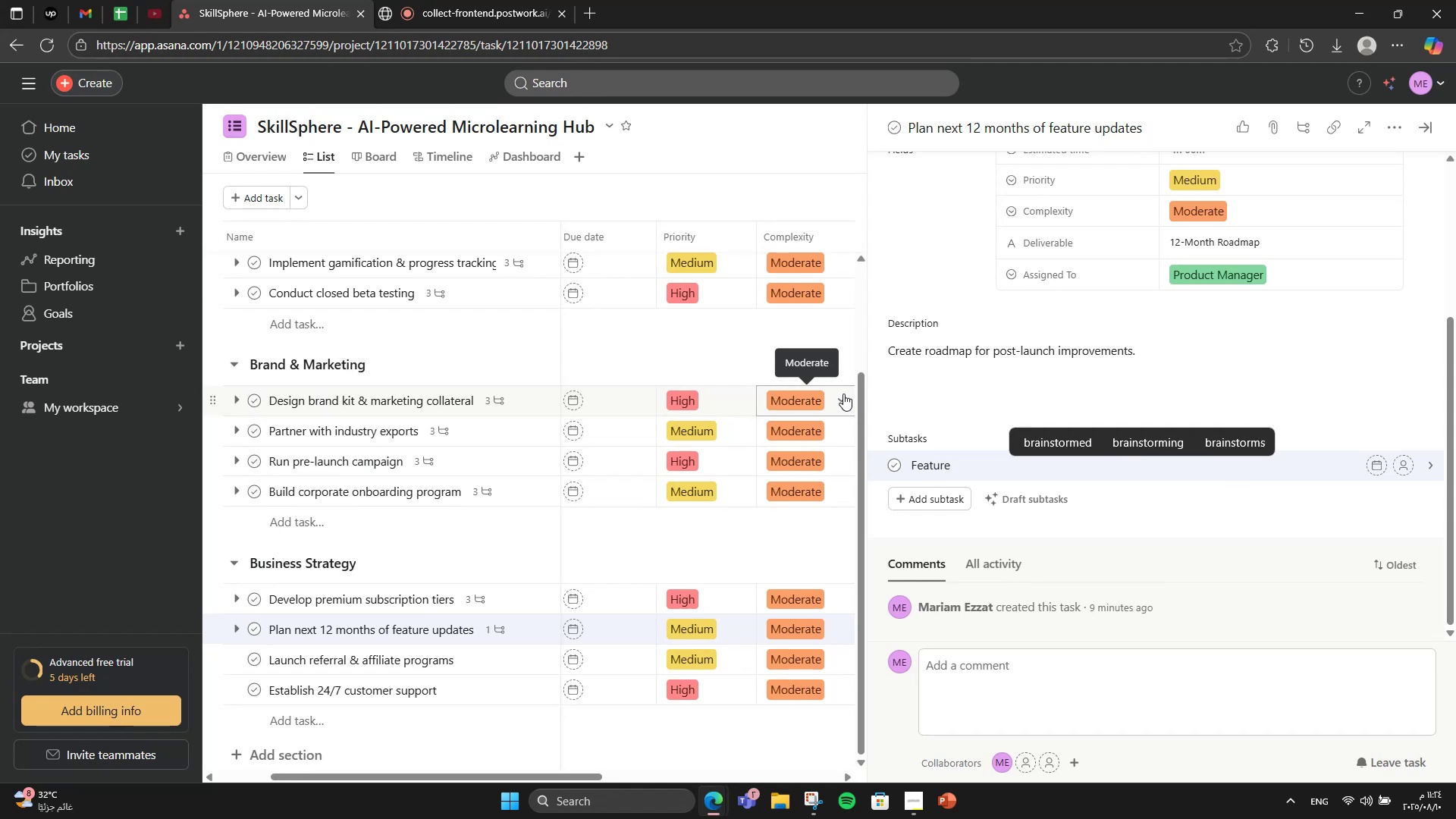 
key(Enter)
 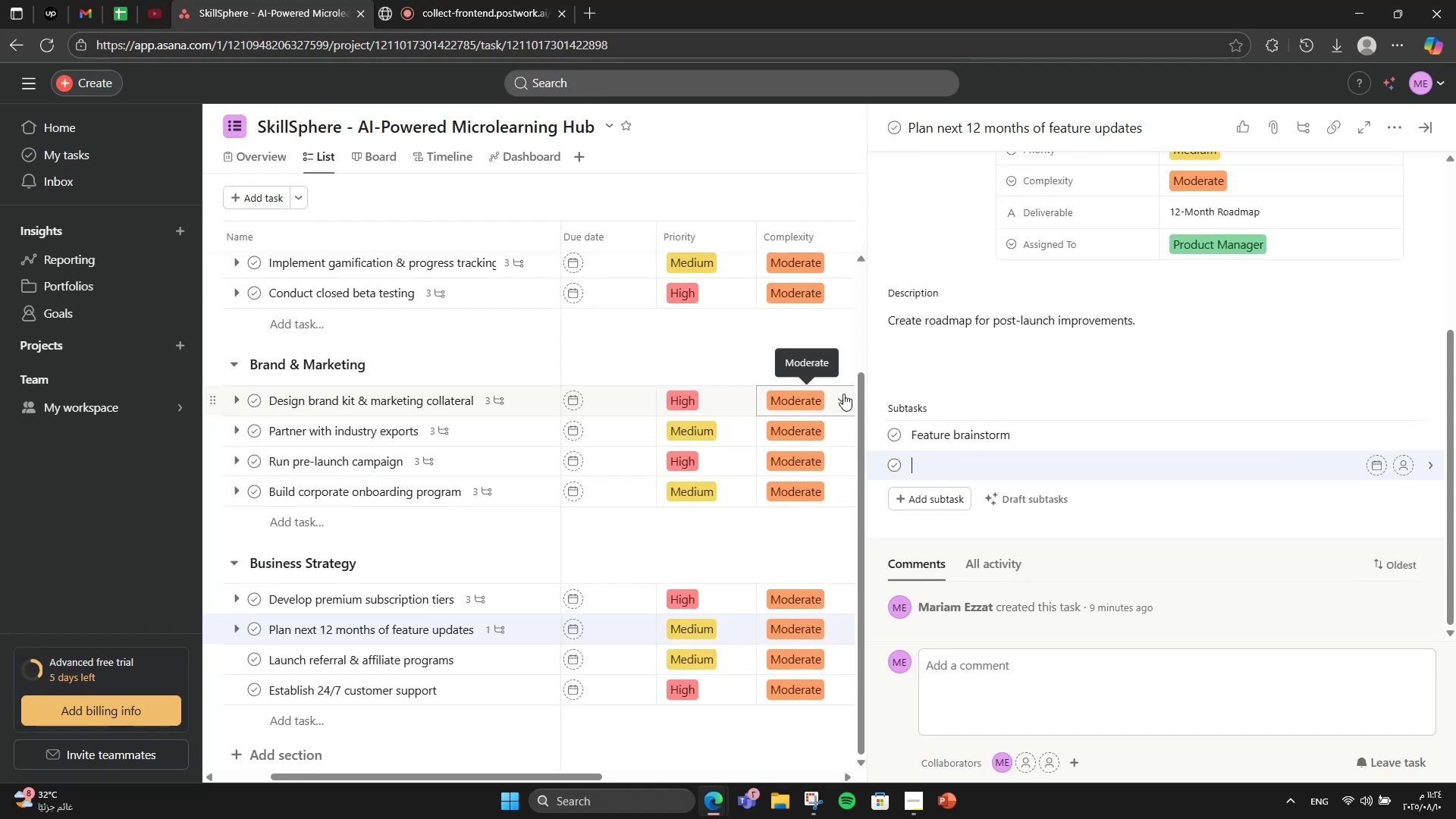 
type(Prioritize backlog)
 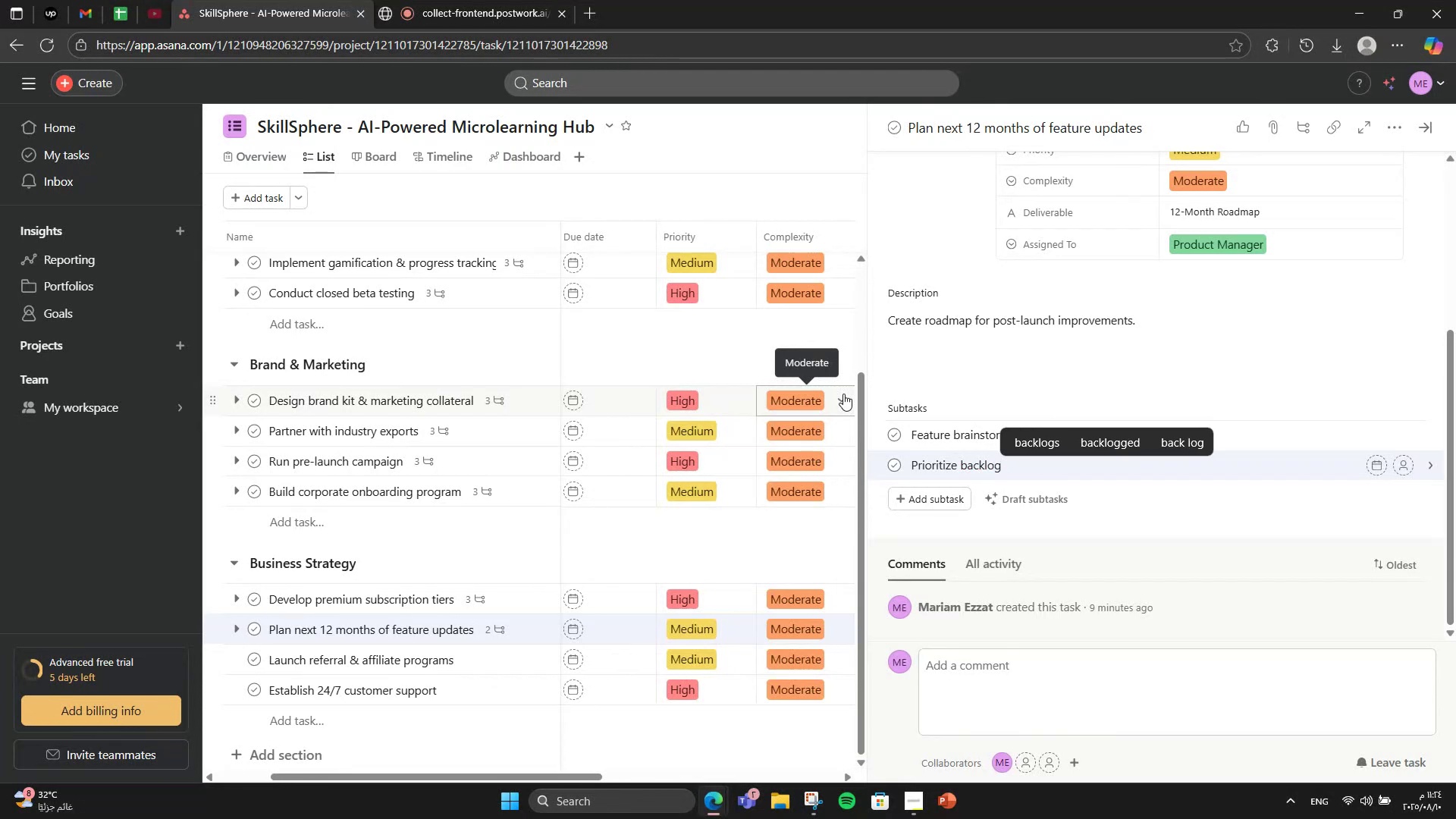 
key(Enter)
 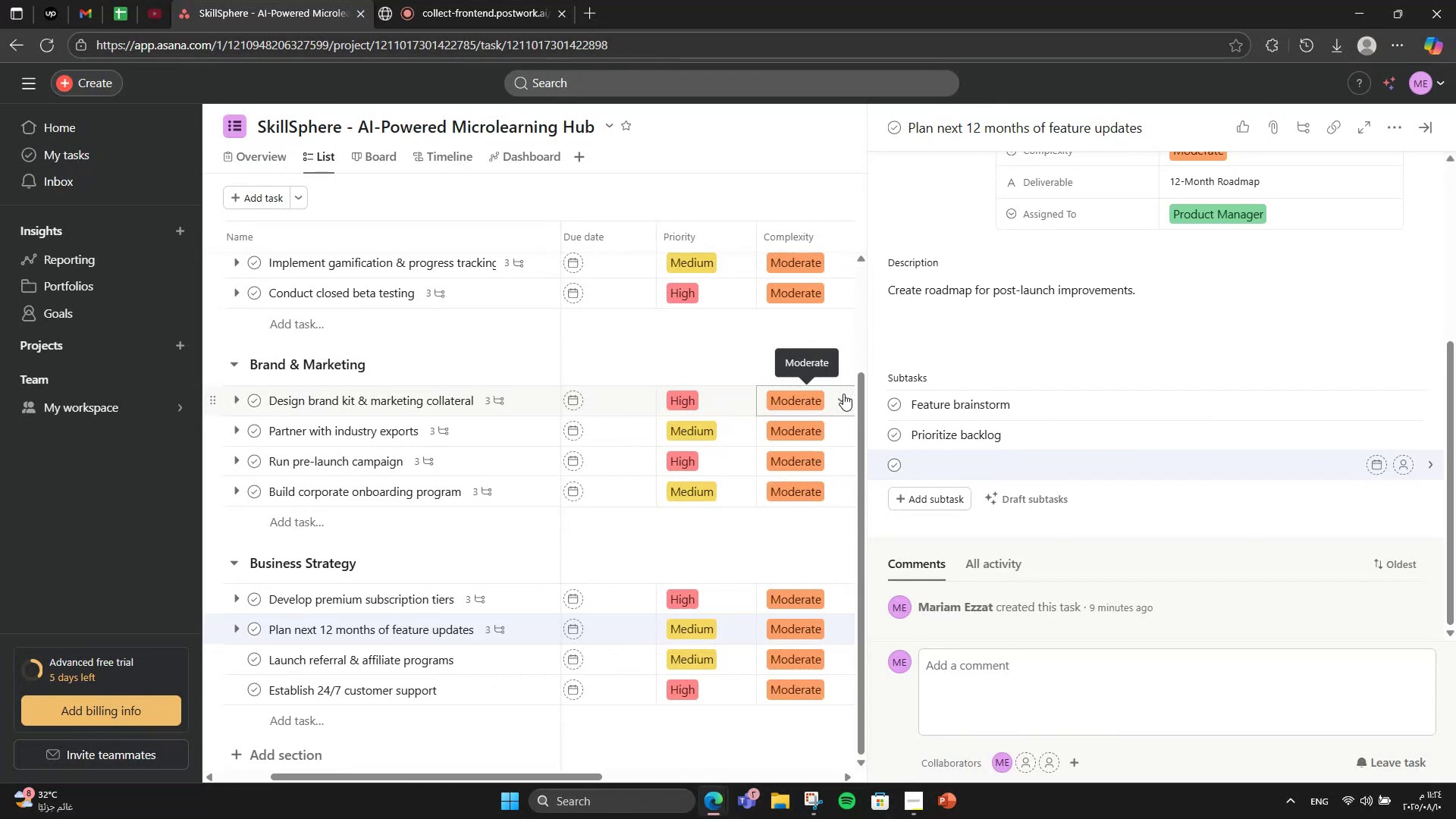 
type(Timelie )
key(Backspace)
key(Backspace)
type(ne mapping)
 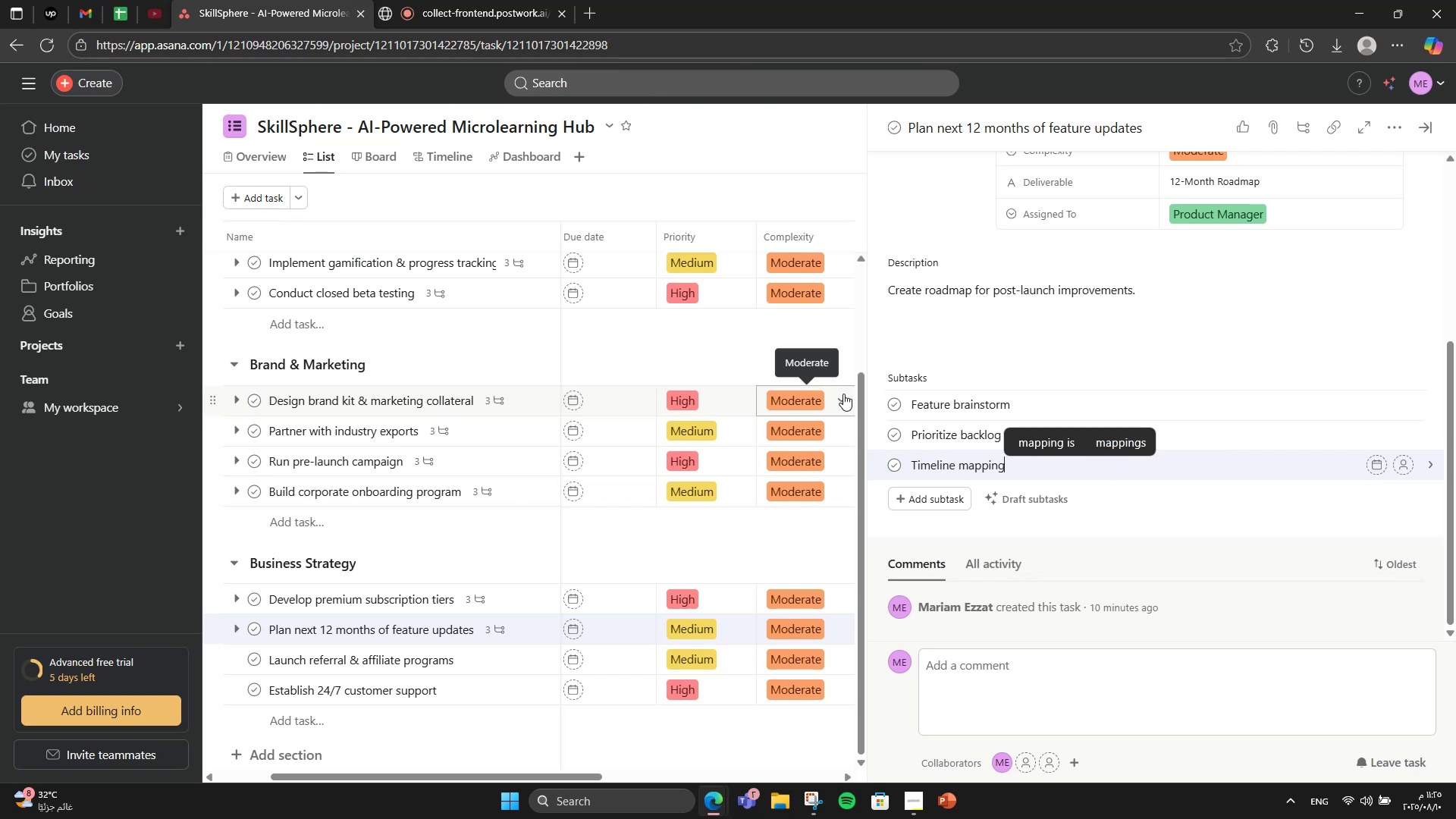 
scroll: coordinate [1333, 377], scroll_direction: up, amount: 6.0
 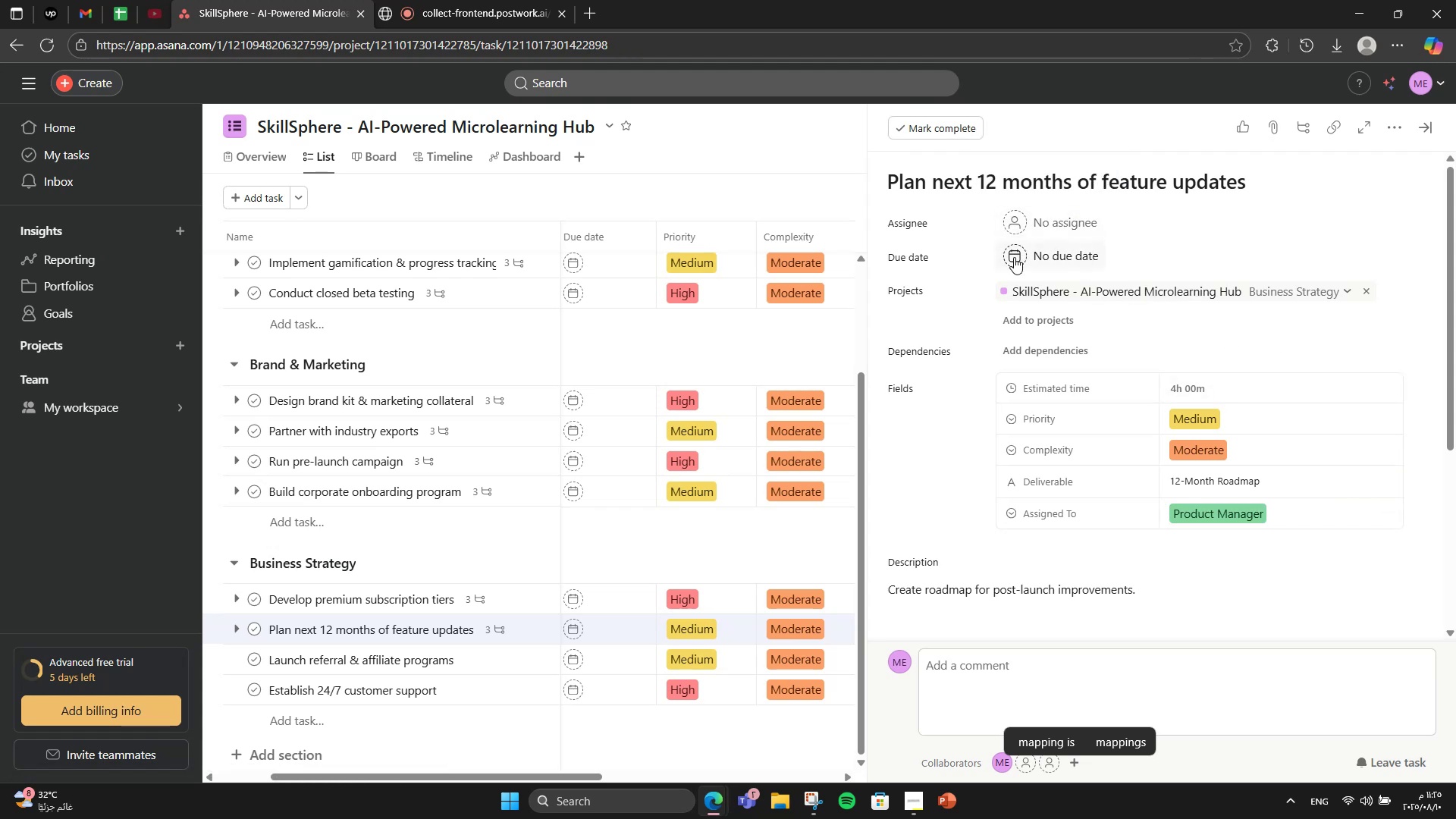 
scroll: coordinate [1137, 466], scroll_direction: down, amount: 3.0
 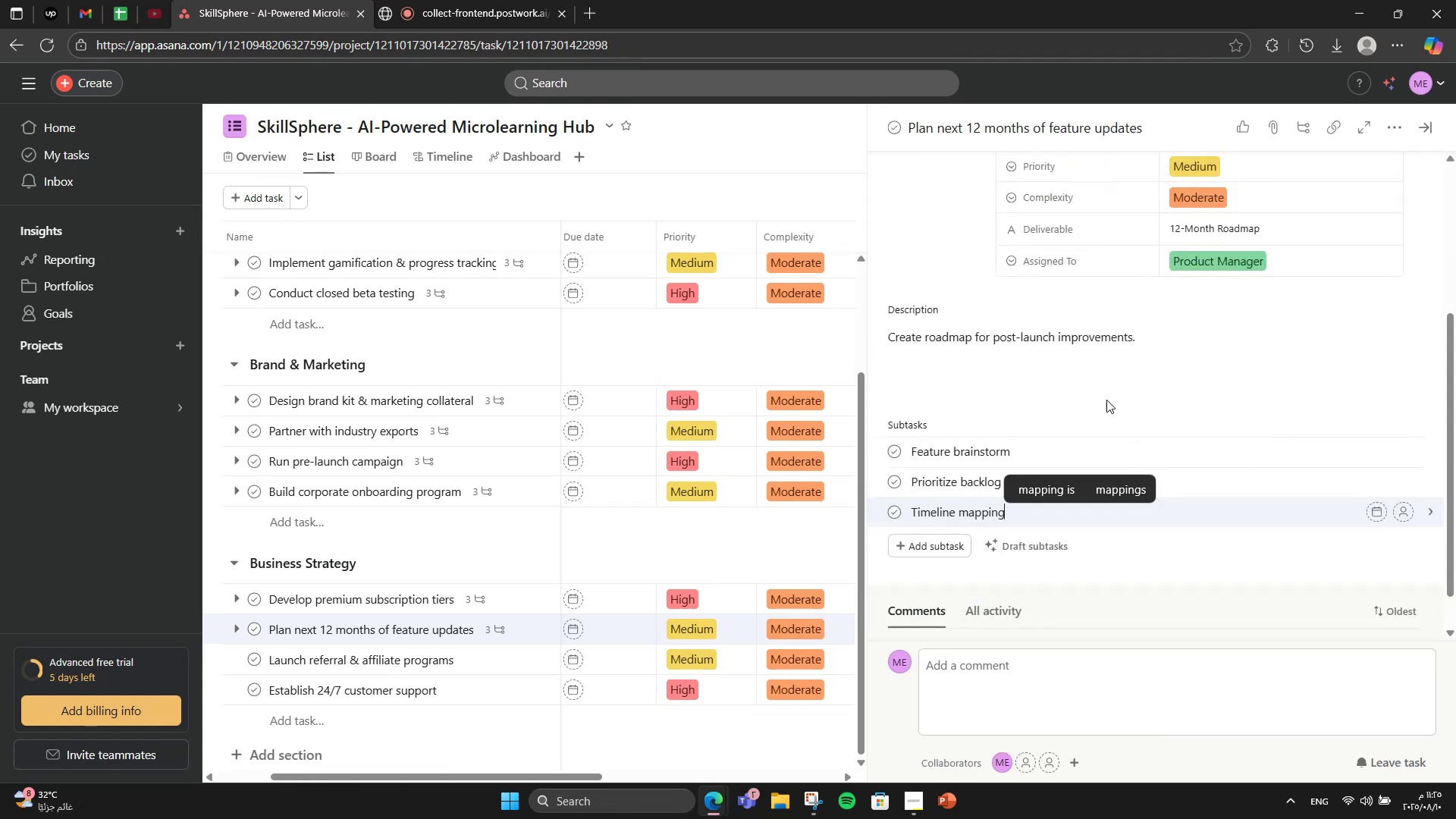 
left_click([1096, 382])
 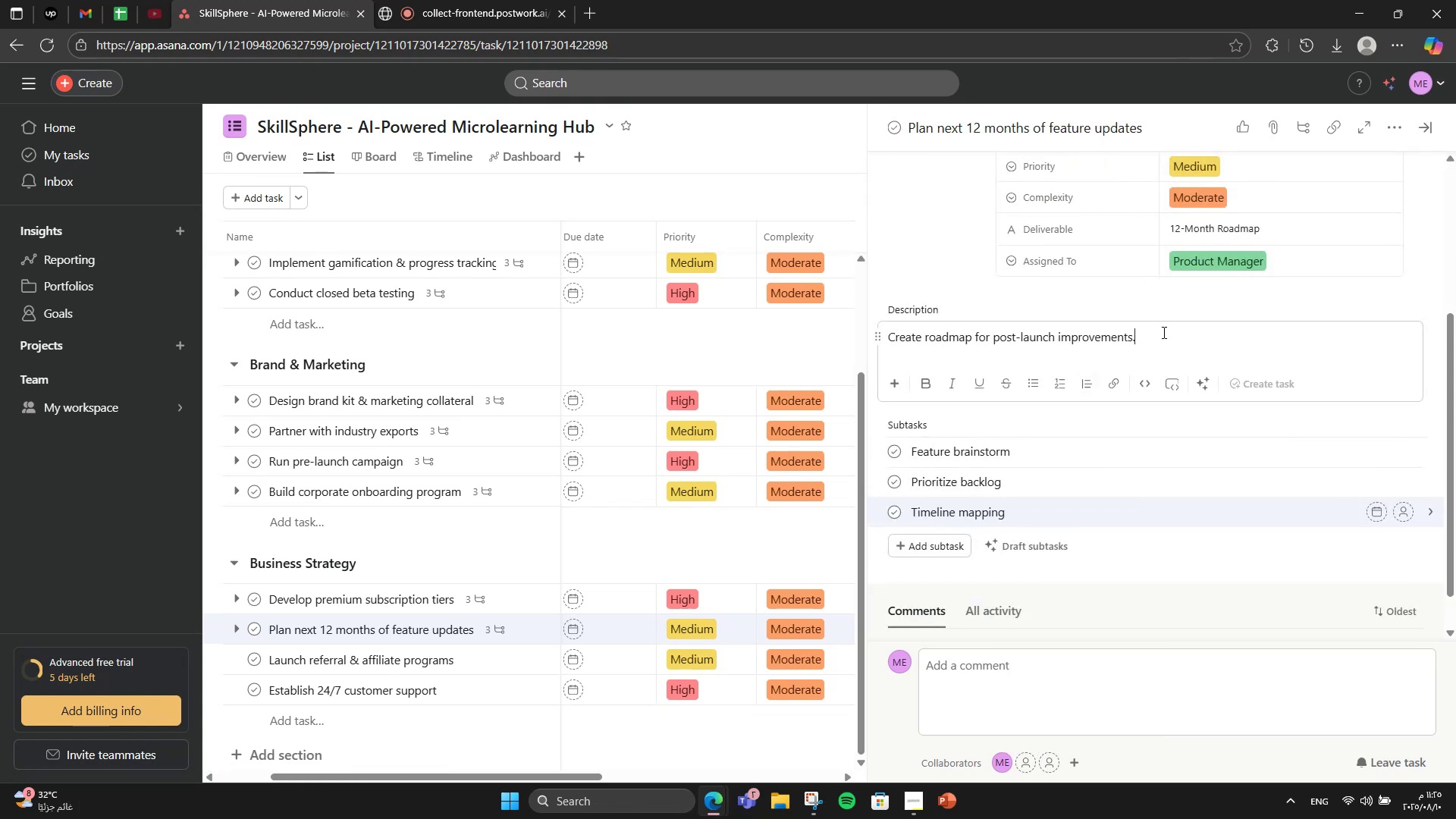 
scroll: coordinate [1055, 536], scroll_direction: down, amount: 3.0
 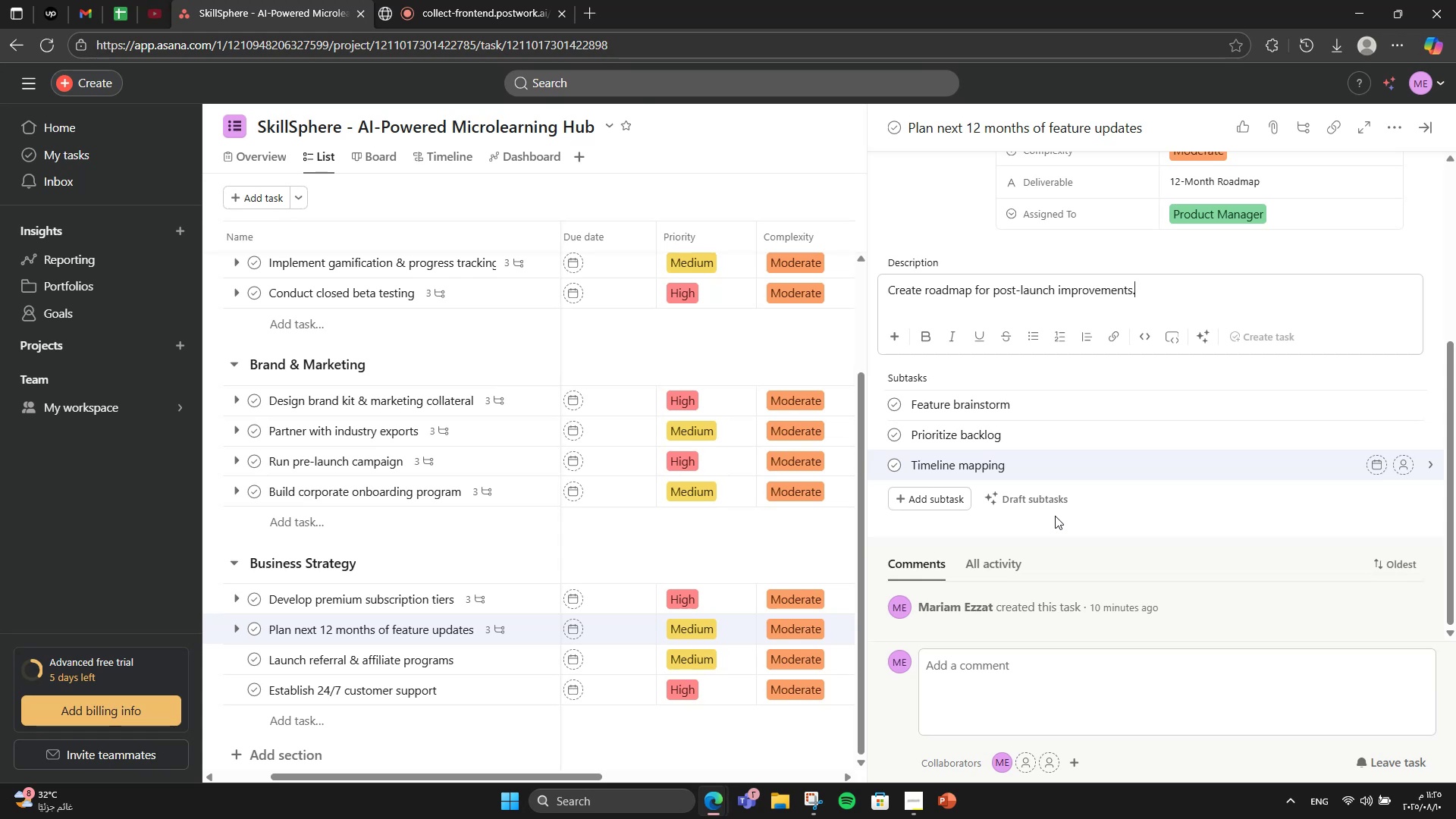 
wait(7.73)
 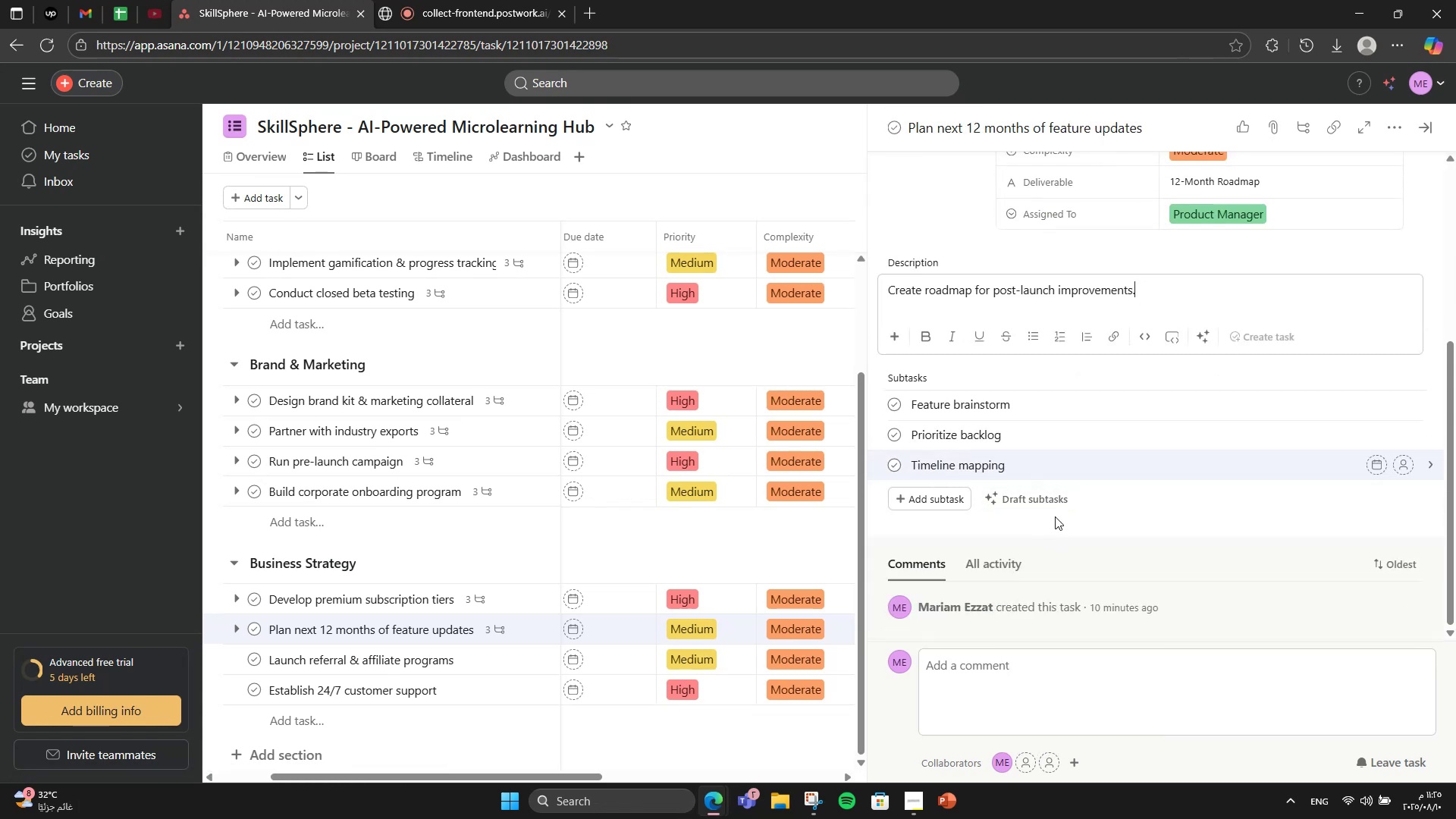 
left_click([491, 650])
 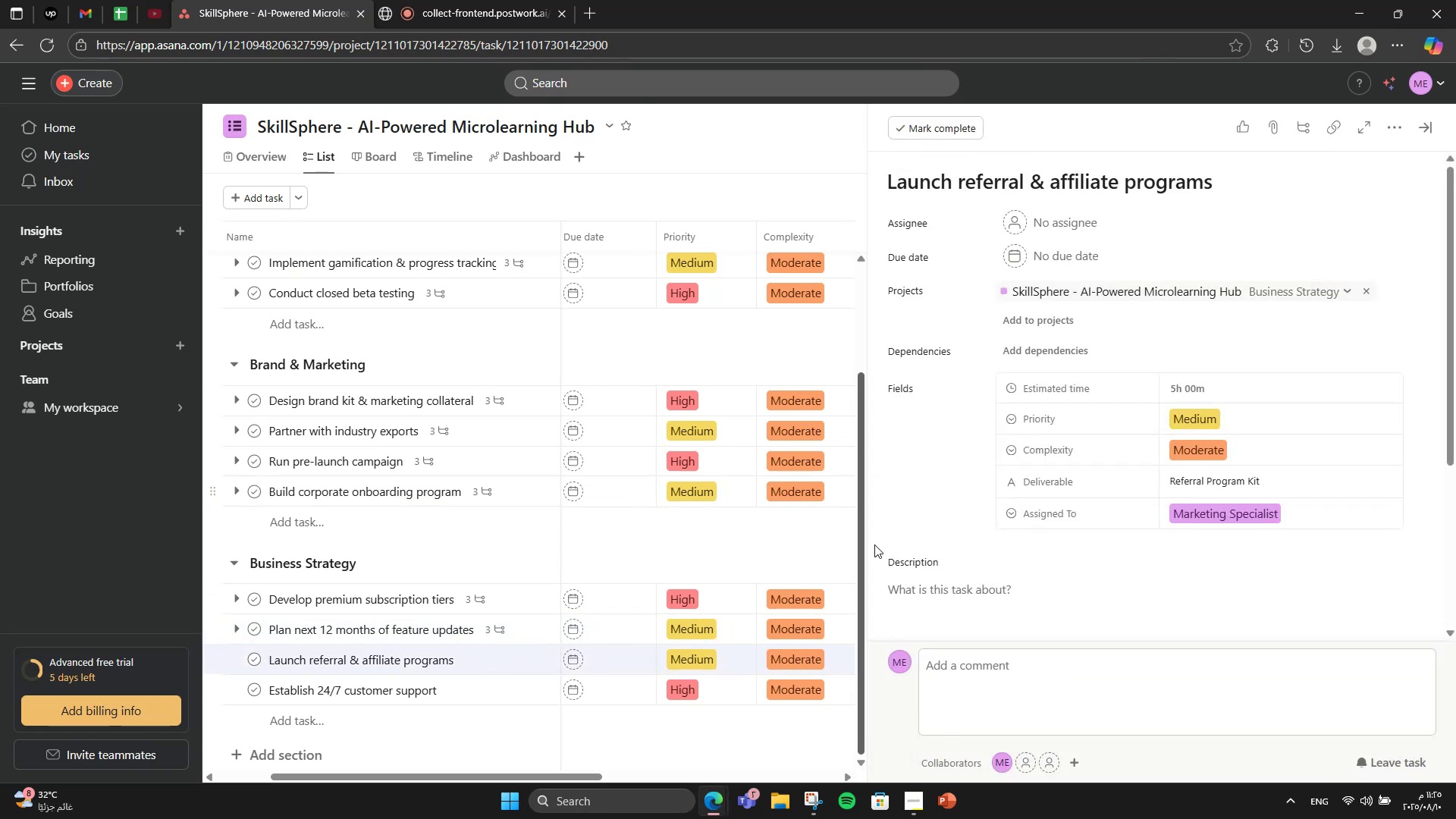 
scroll: coordinate [1147, 531], scroll_direction: down, amount: 2.0
 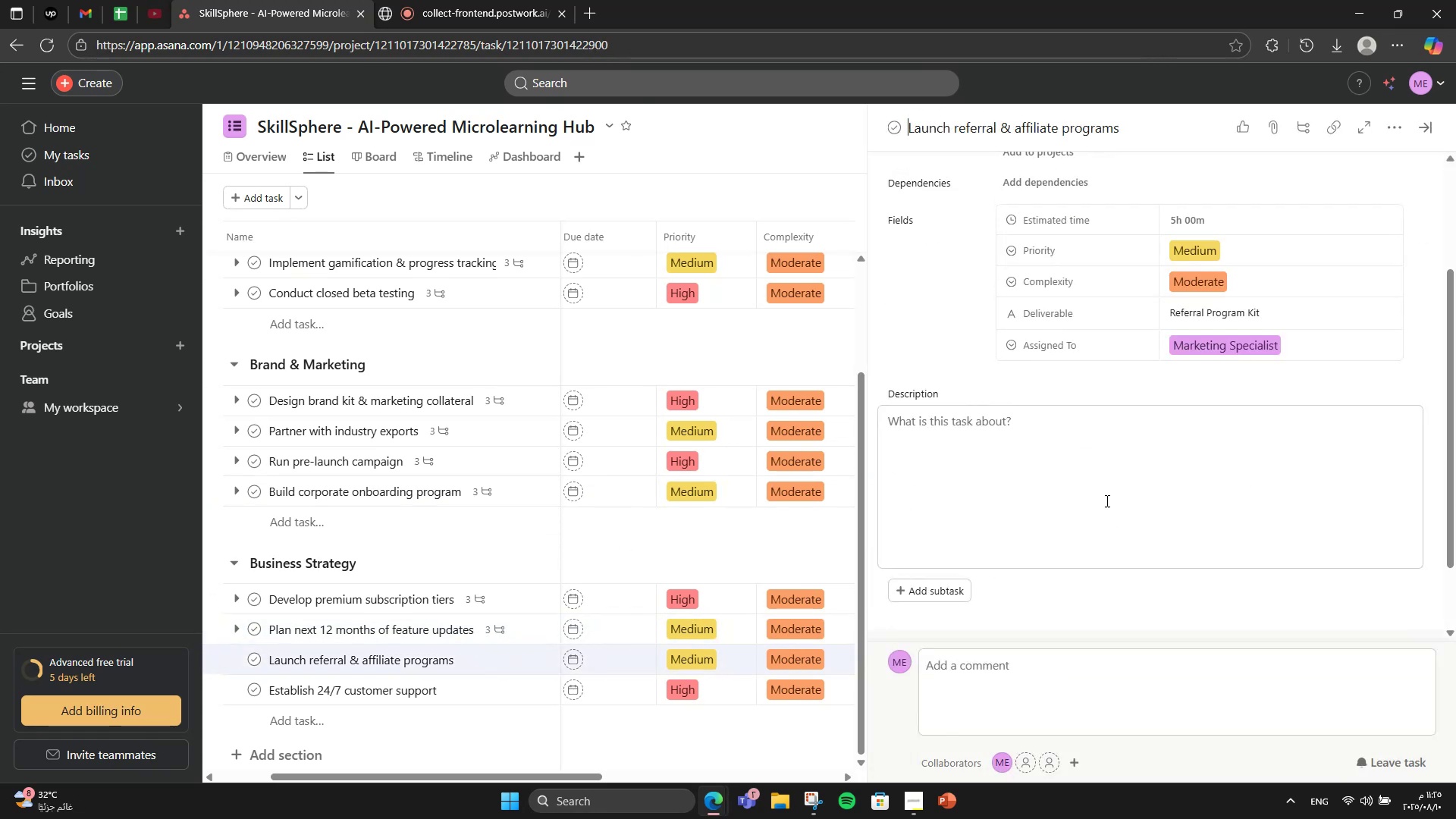 
left_click([1101, 489])
 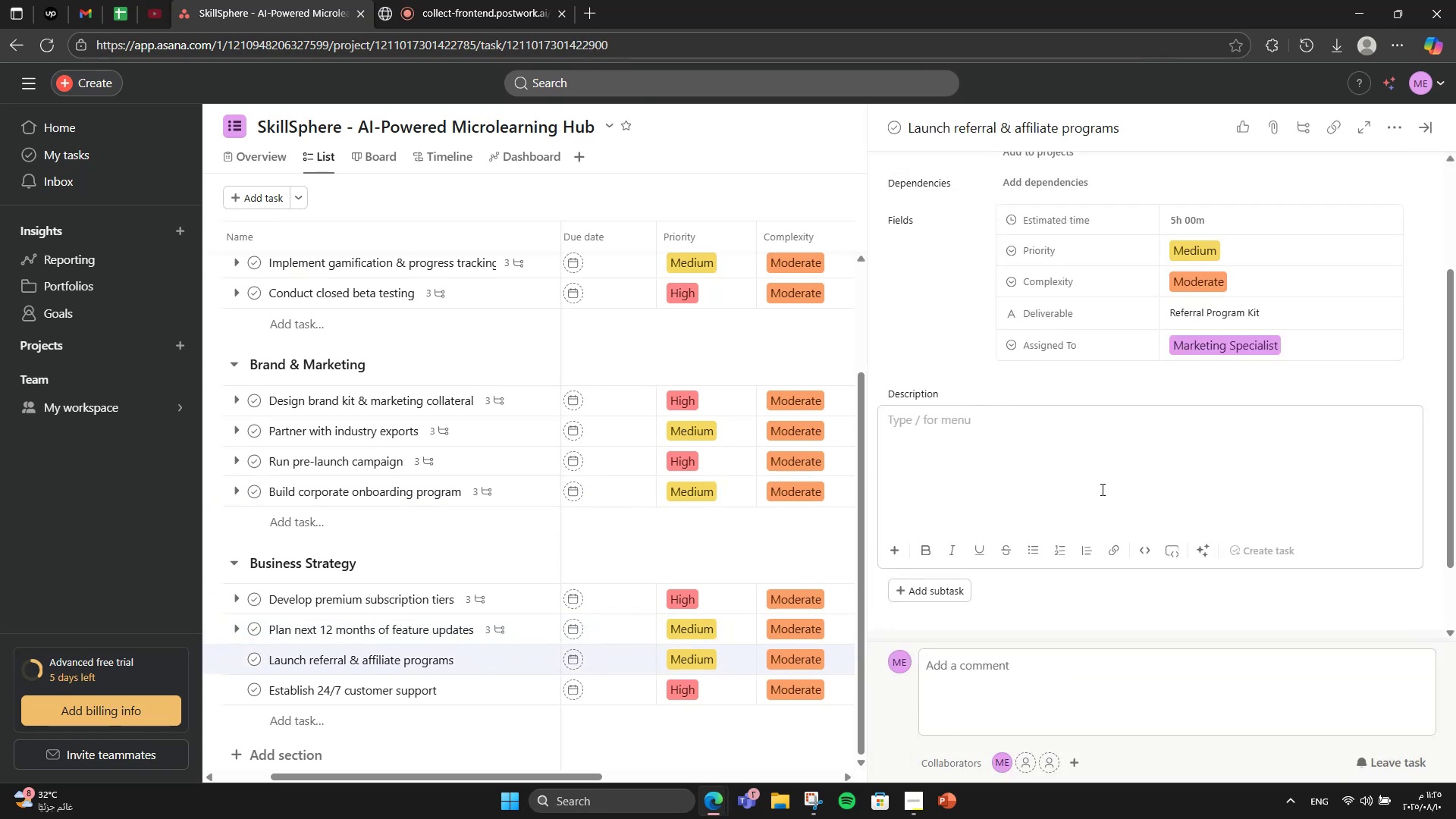 
type(Set up incet)
key(Backspace)
type(ntives for users to bring new subs)
 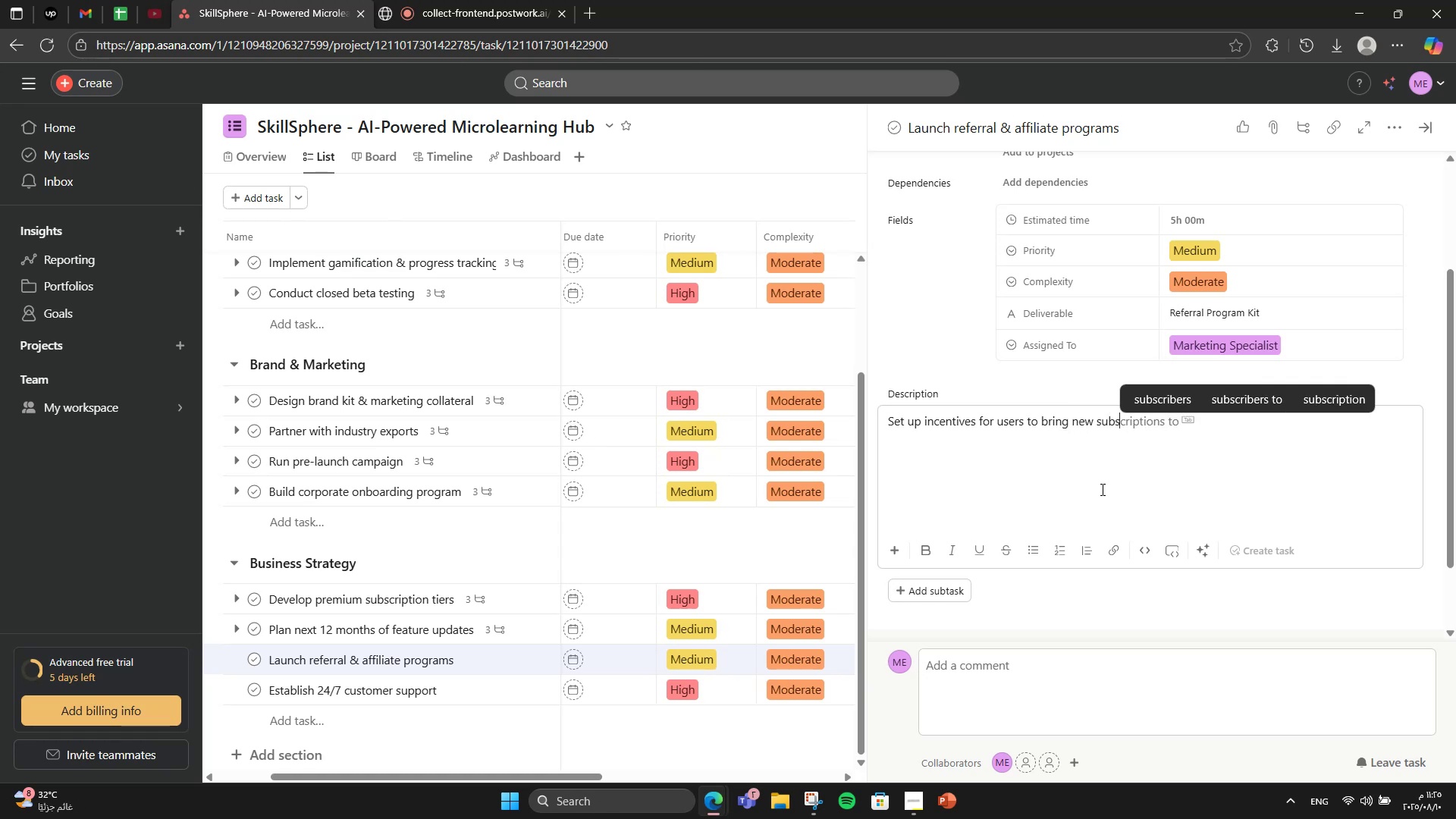 
type(cribers.)
 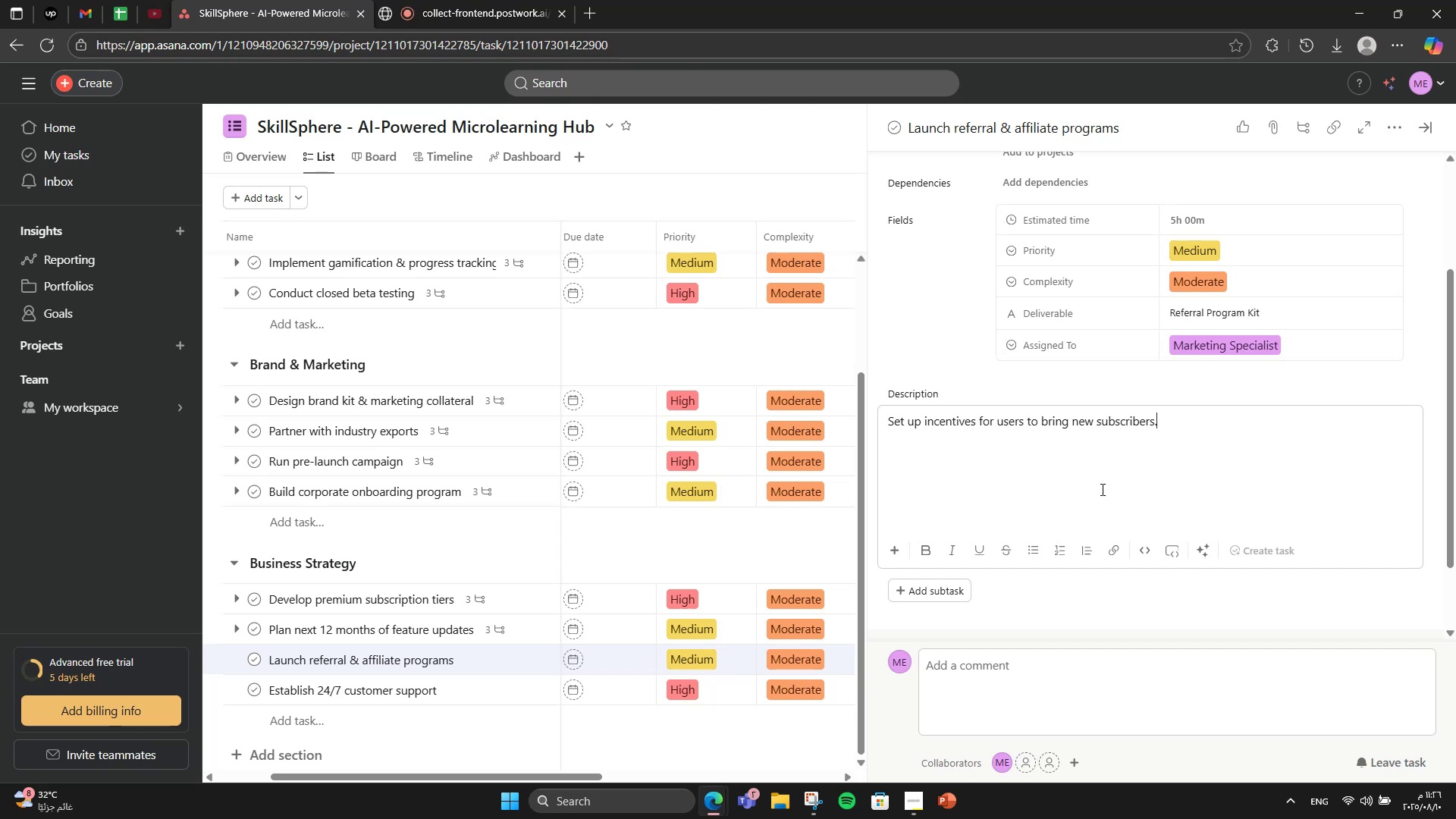 
wait(11.94)
 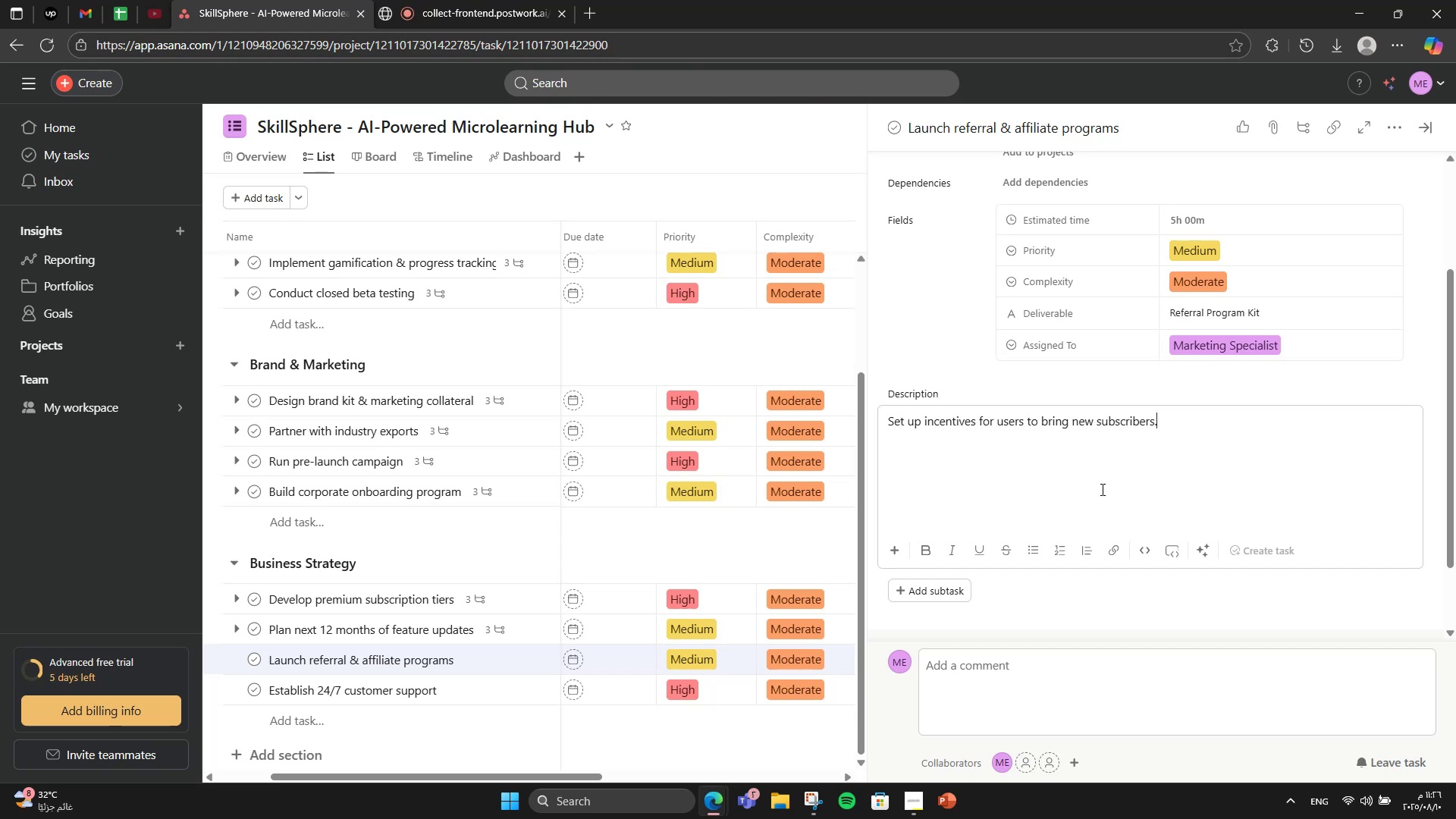 
scroll: coordinate [1151, 465], scroll_direction: down, amount: 2.0
 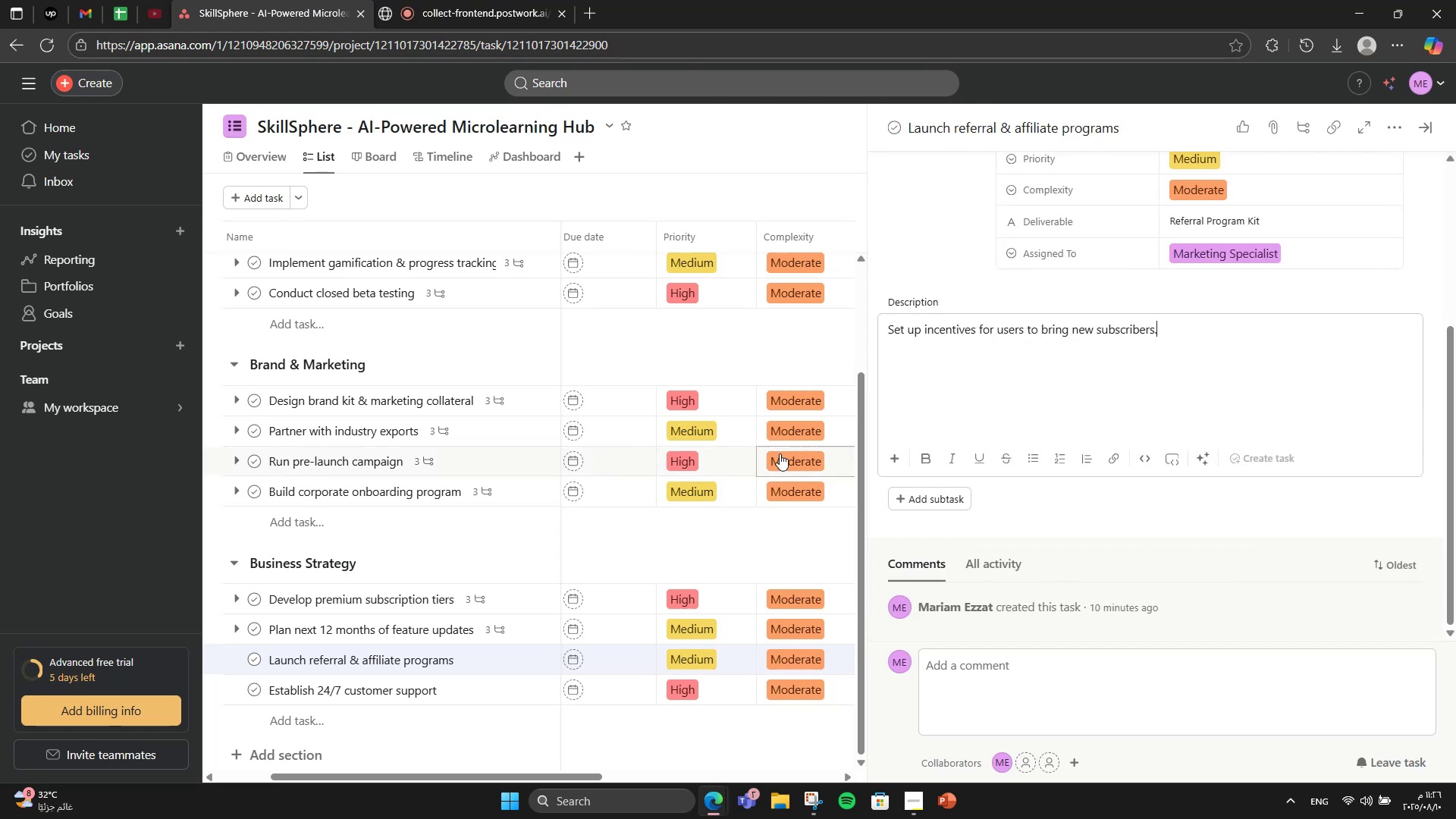 
left_click([921, 488])
 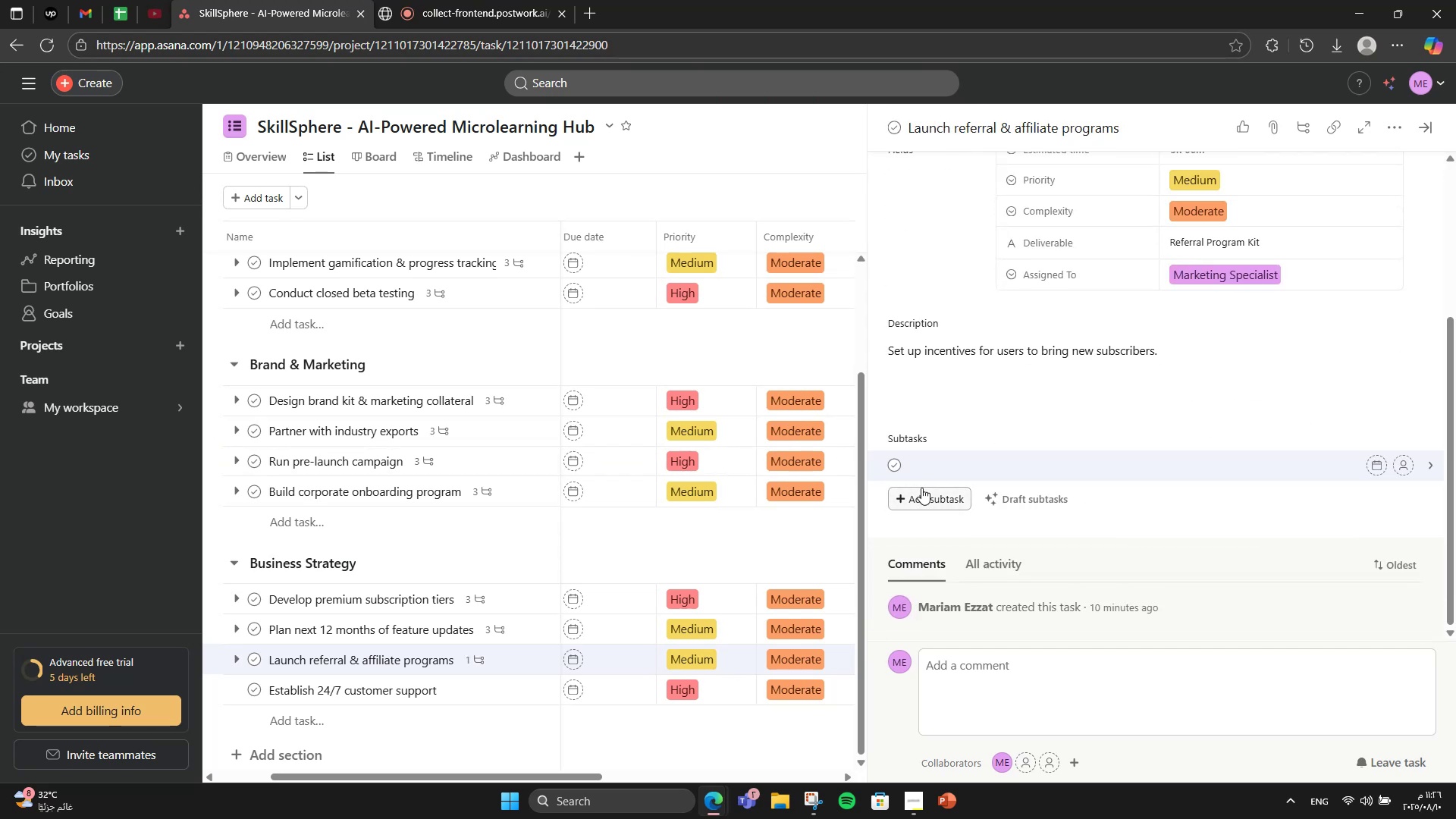 
type(Define rewards)
 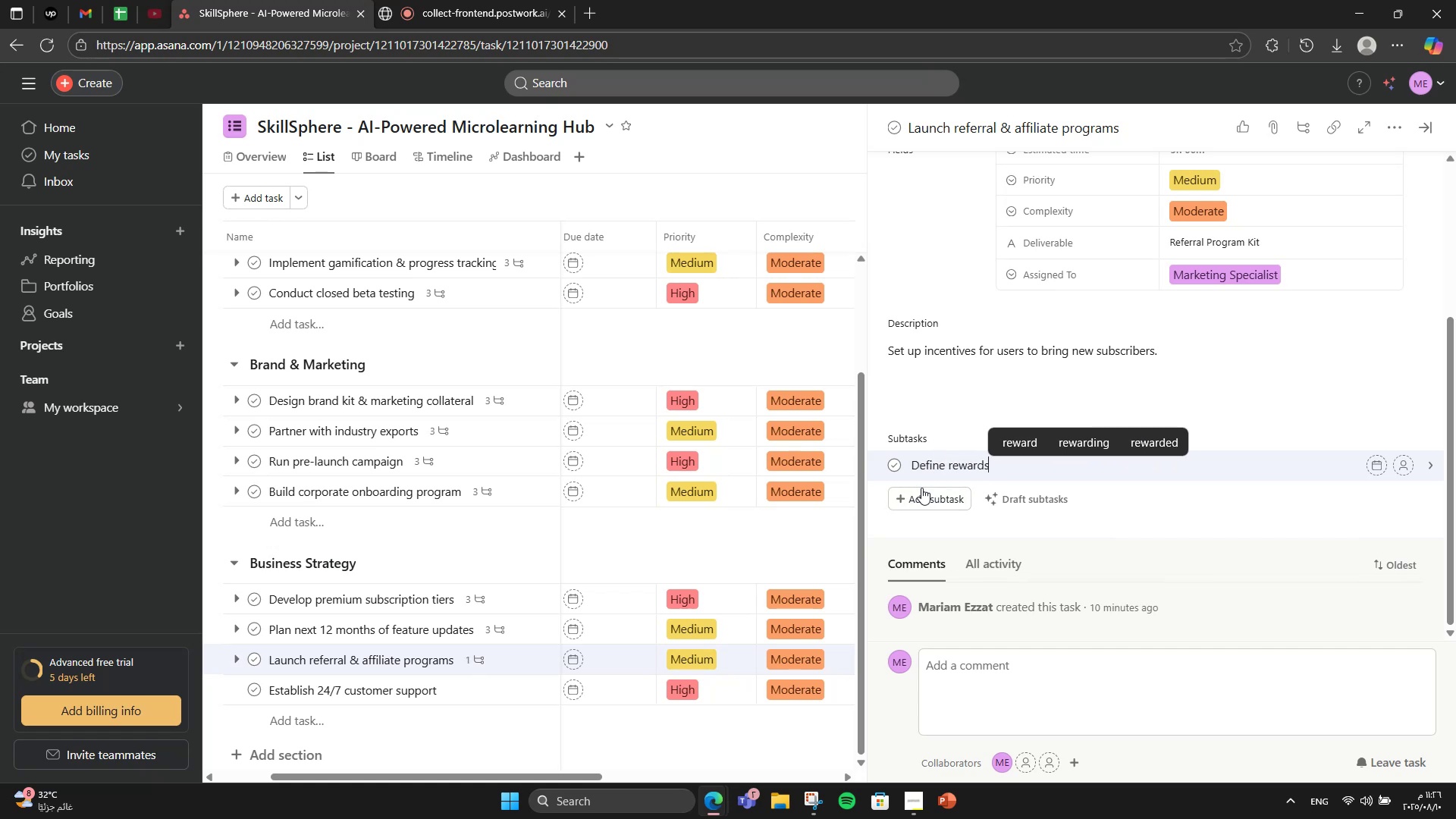 
key(Enter)
 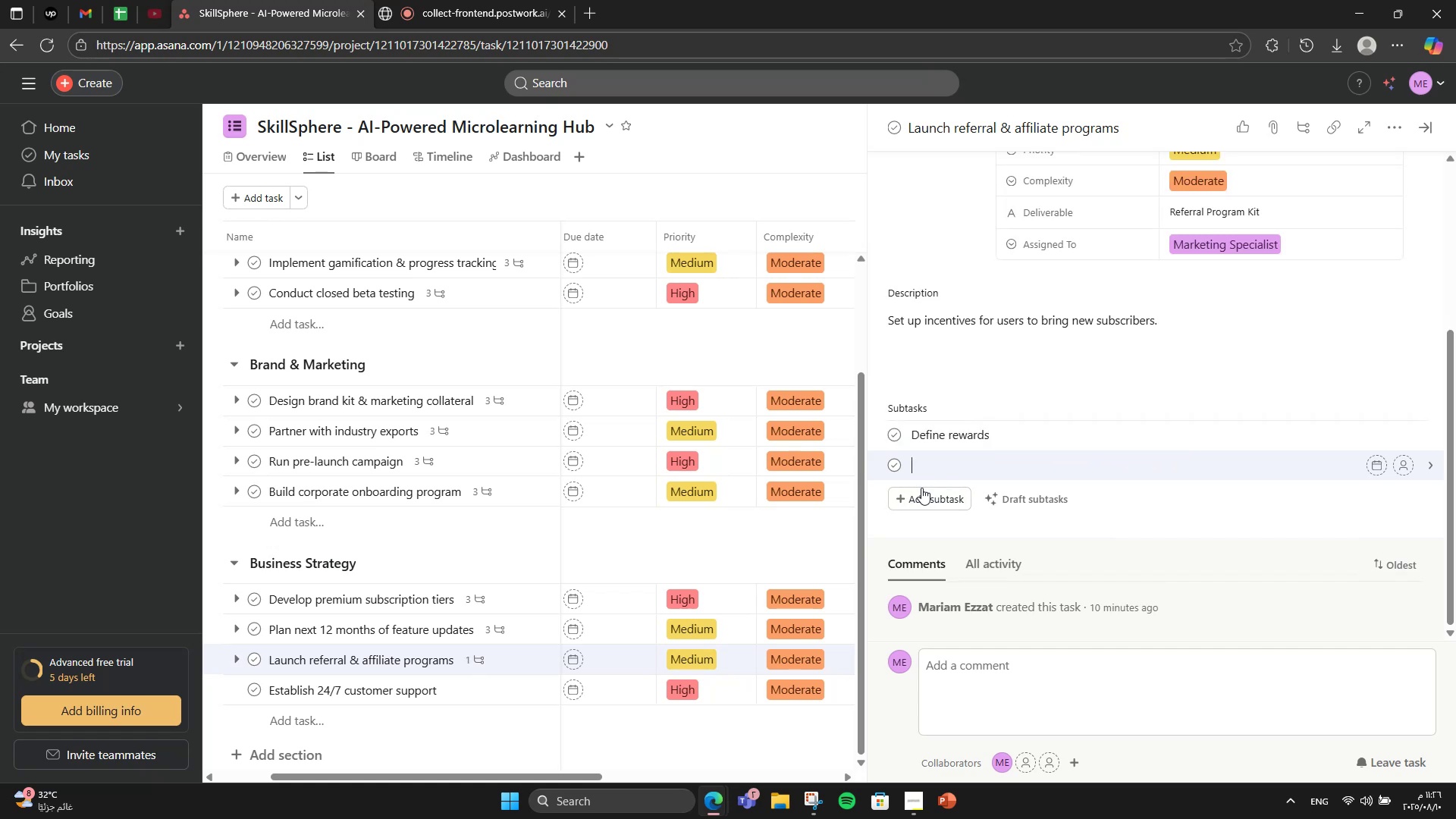 
type(Create tracking system)
 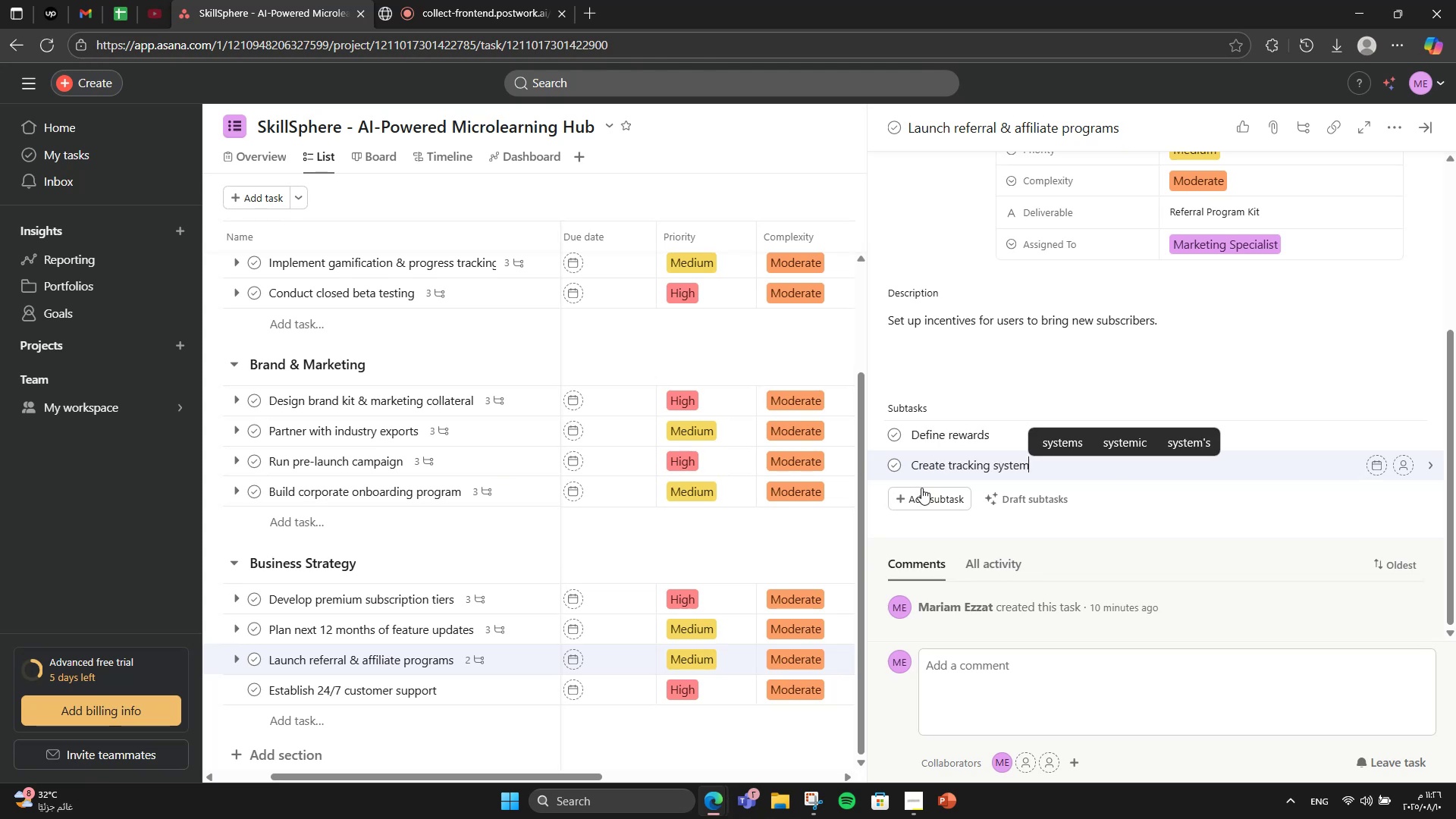 
key(Enter)
 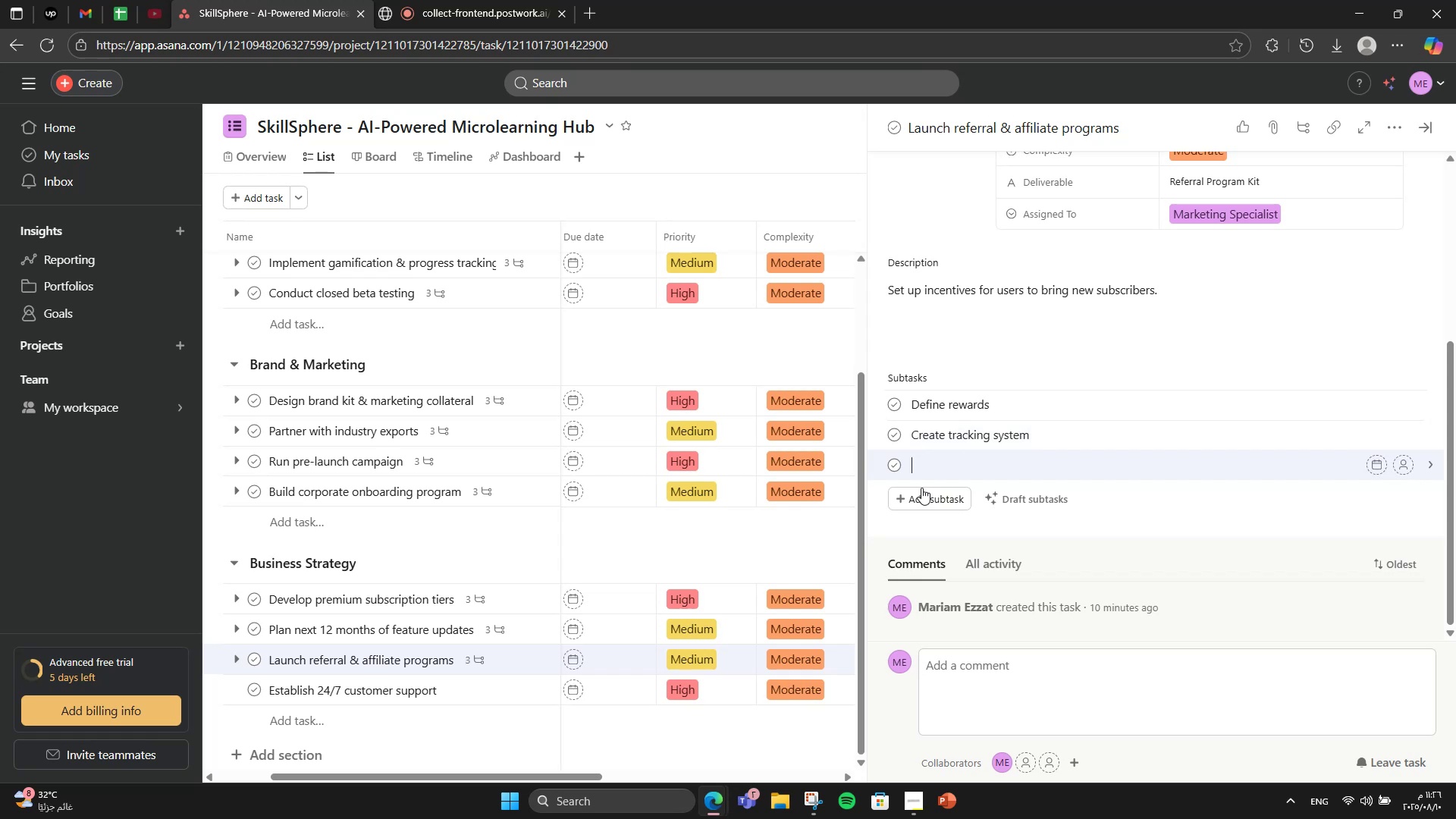 
type(Launch cama)
key(Backspace)
type(paign)
 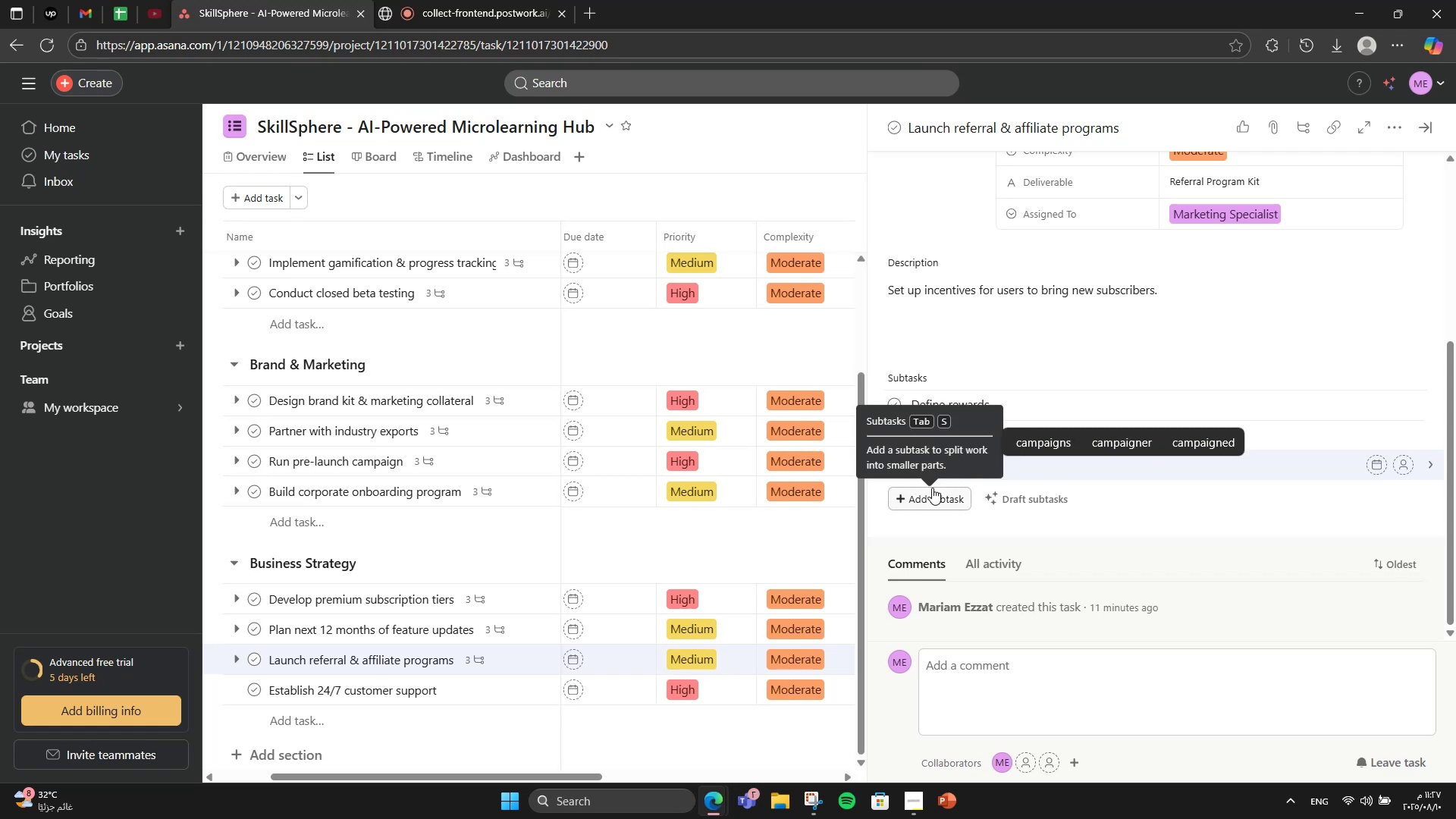 
scroll: coordinate [1216, 585], scroll_direction: down, amount: 3.0
 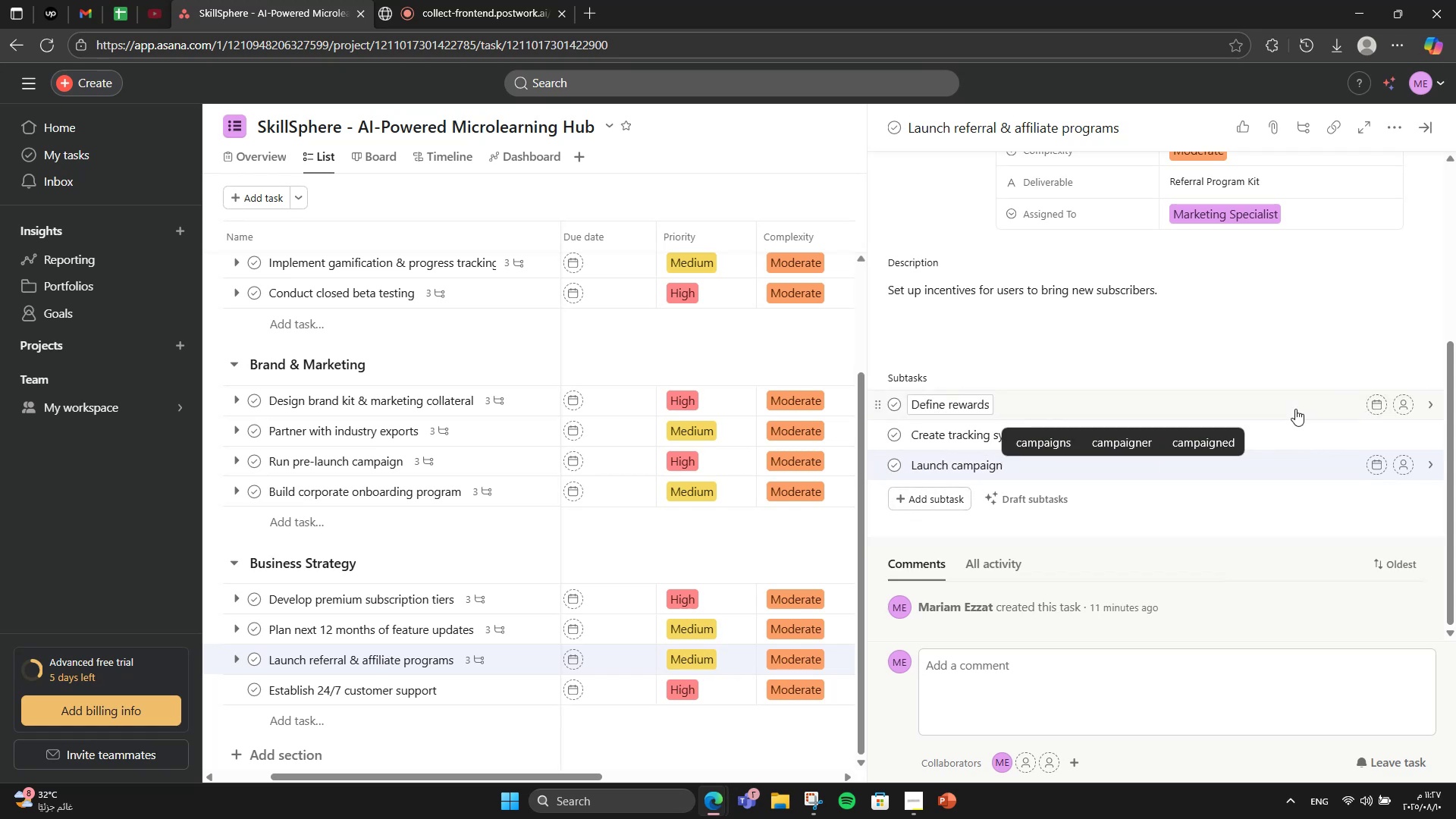 
left_click([1295, 373])
 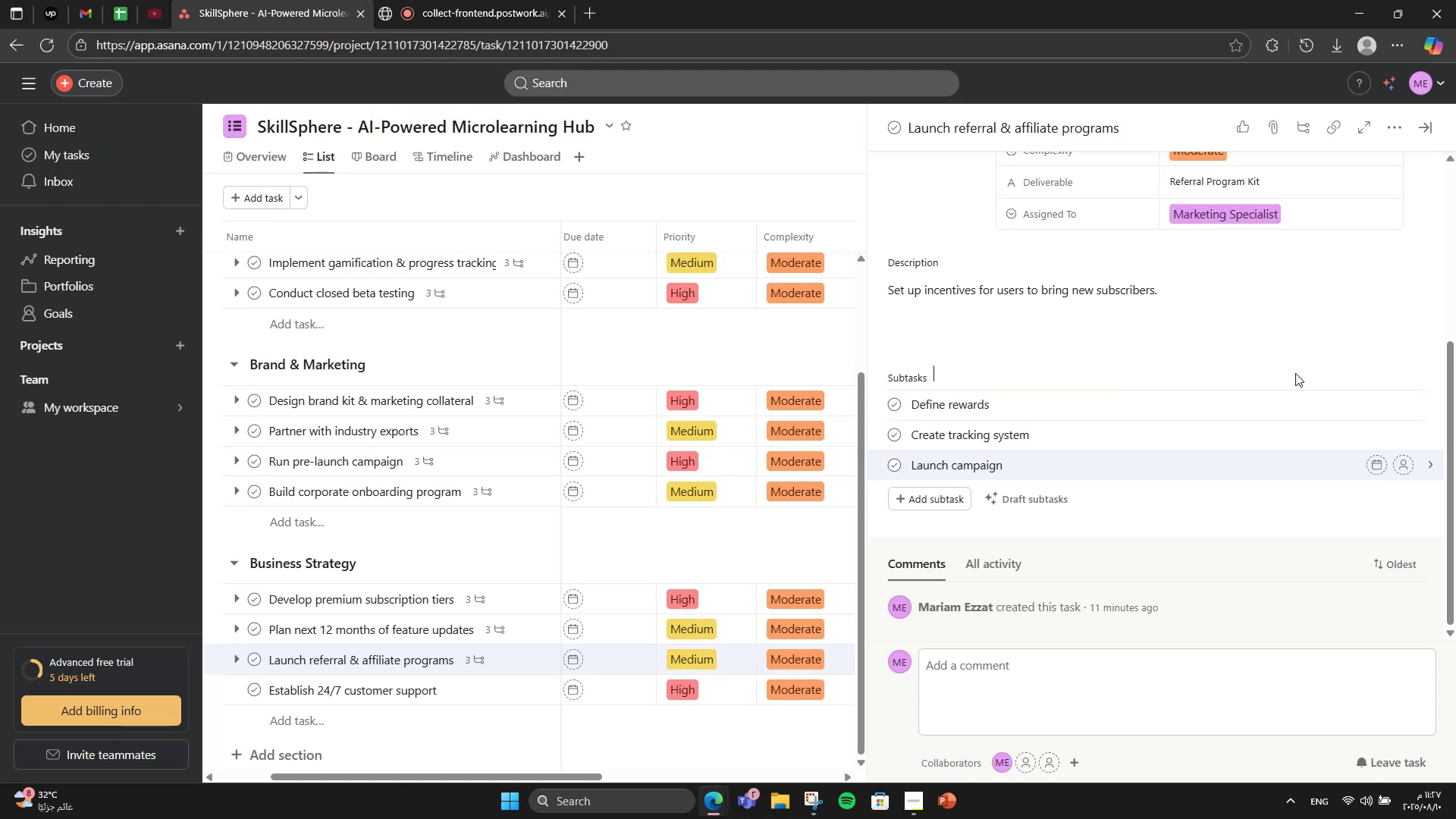 
scroll: coordinate [1295, 373], scroll_direction: down, amount: 1.0
 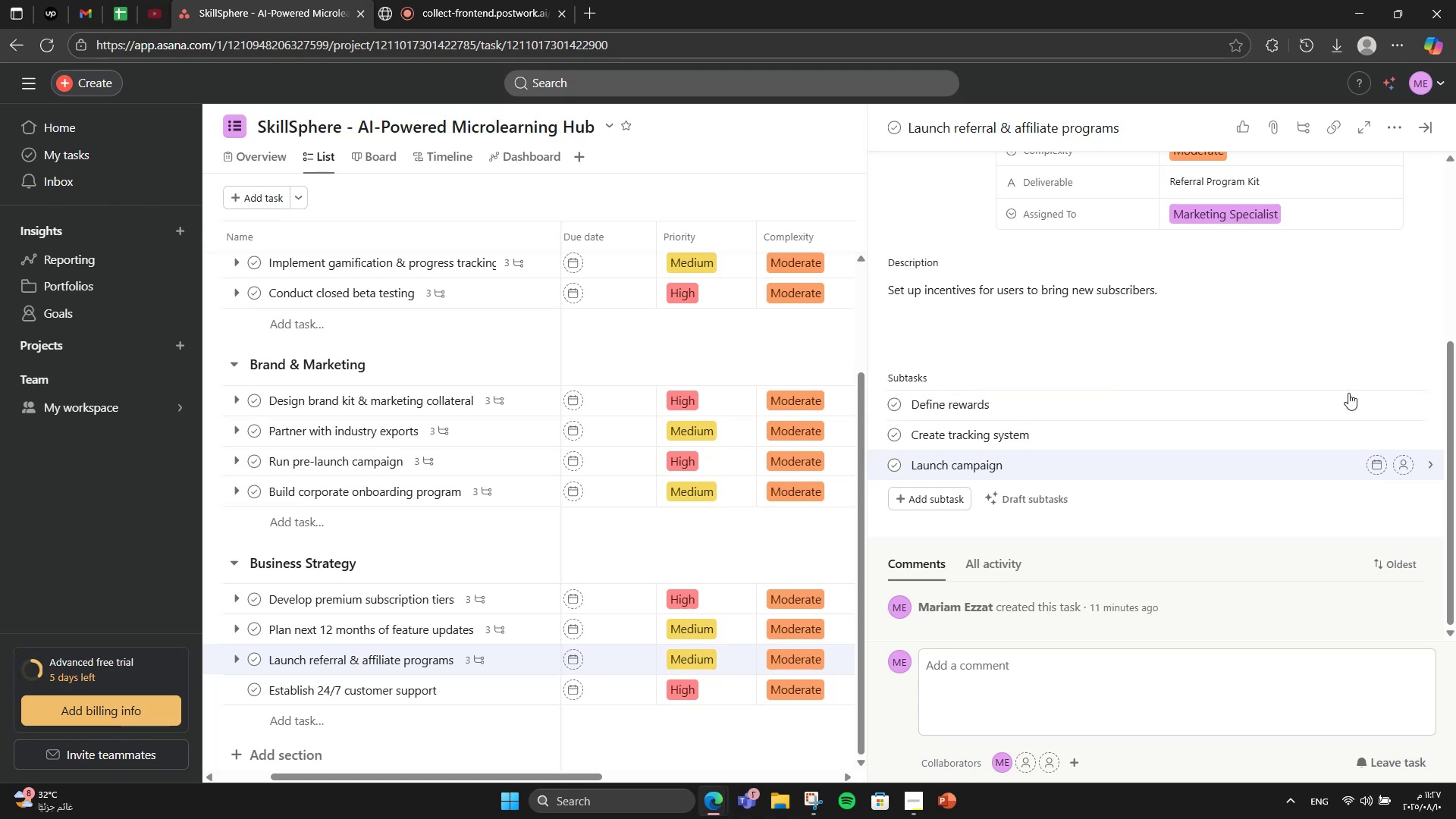 
scroll: coordinate [1317, 305], scroll_direction: up, amount: 5.0
 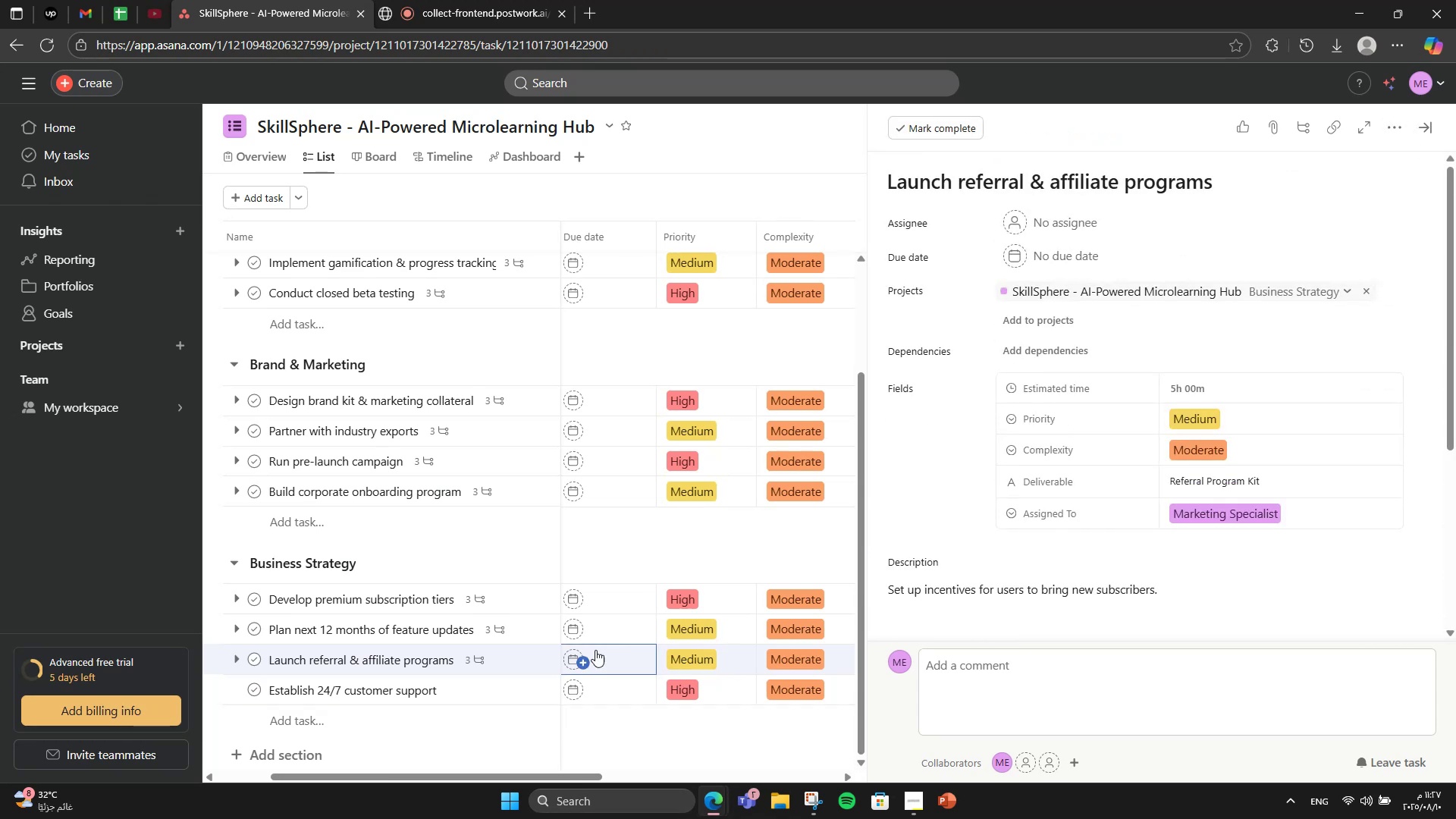 
left_click([482, 690])
 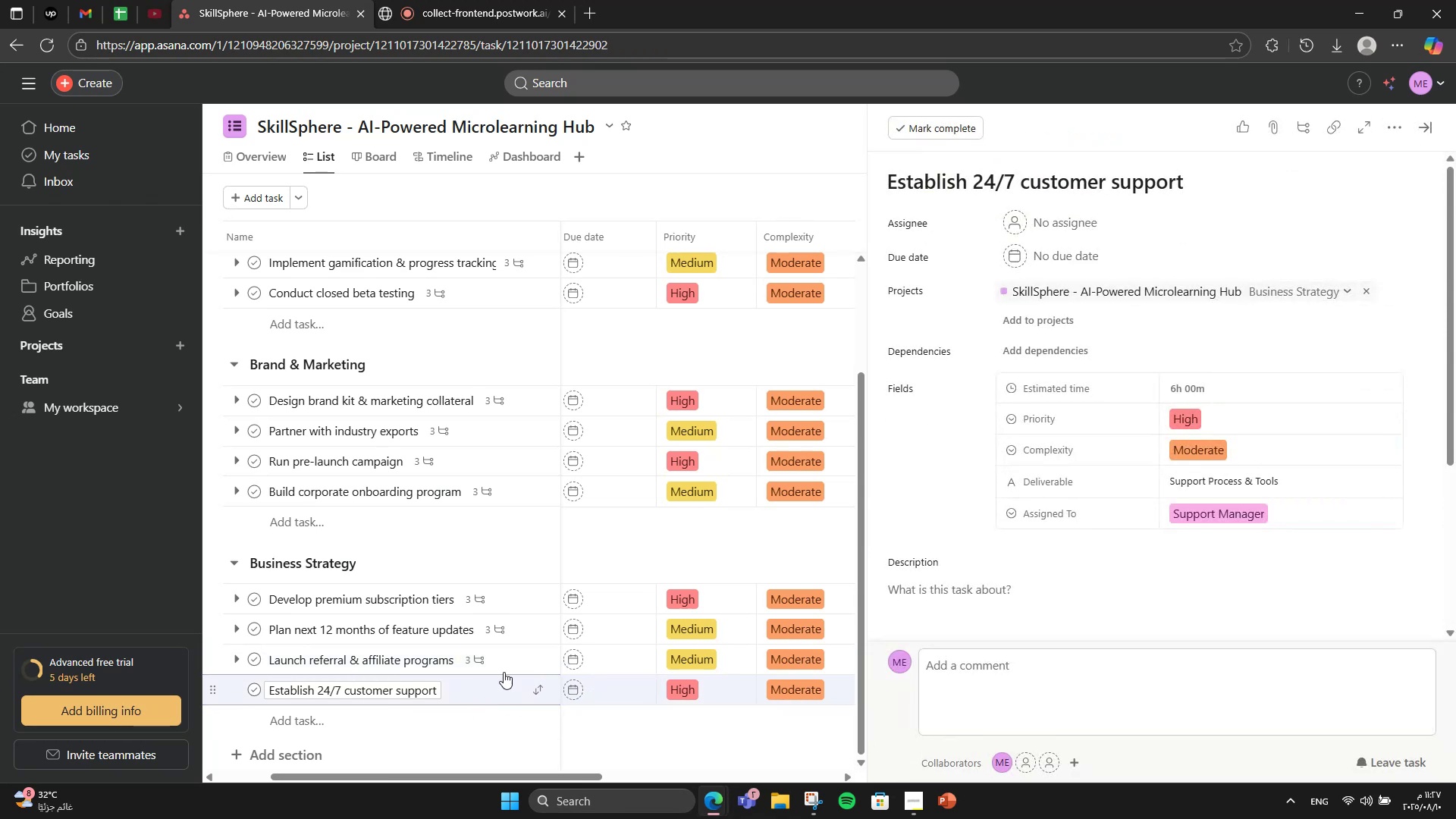 
wait(5.76)
 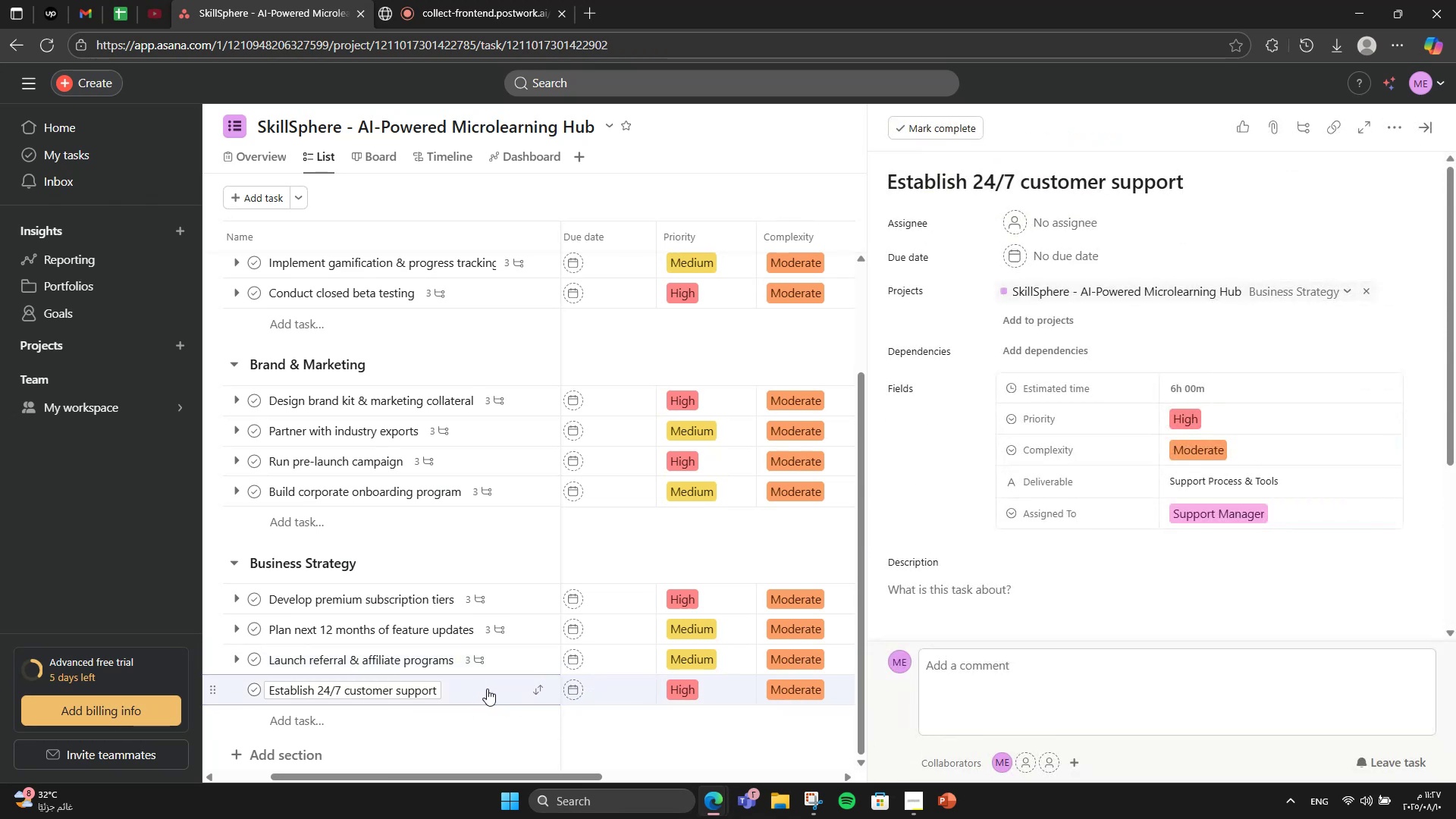 
scroll: coordinate [1058, 410], scroll_direction: down, amount: 2.0
 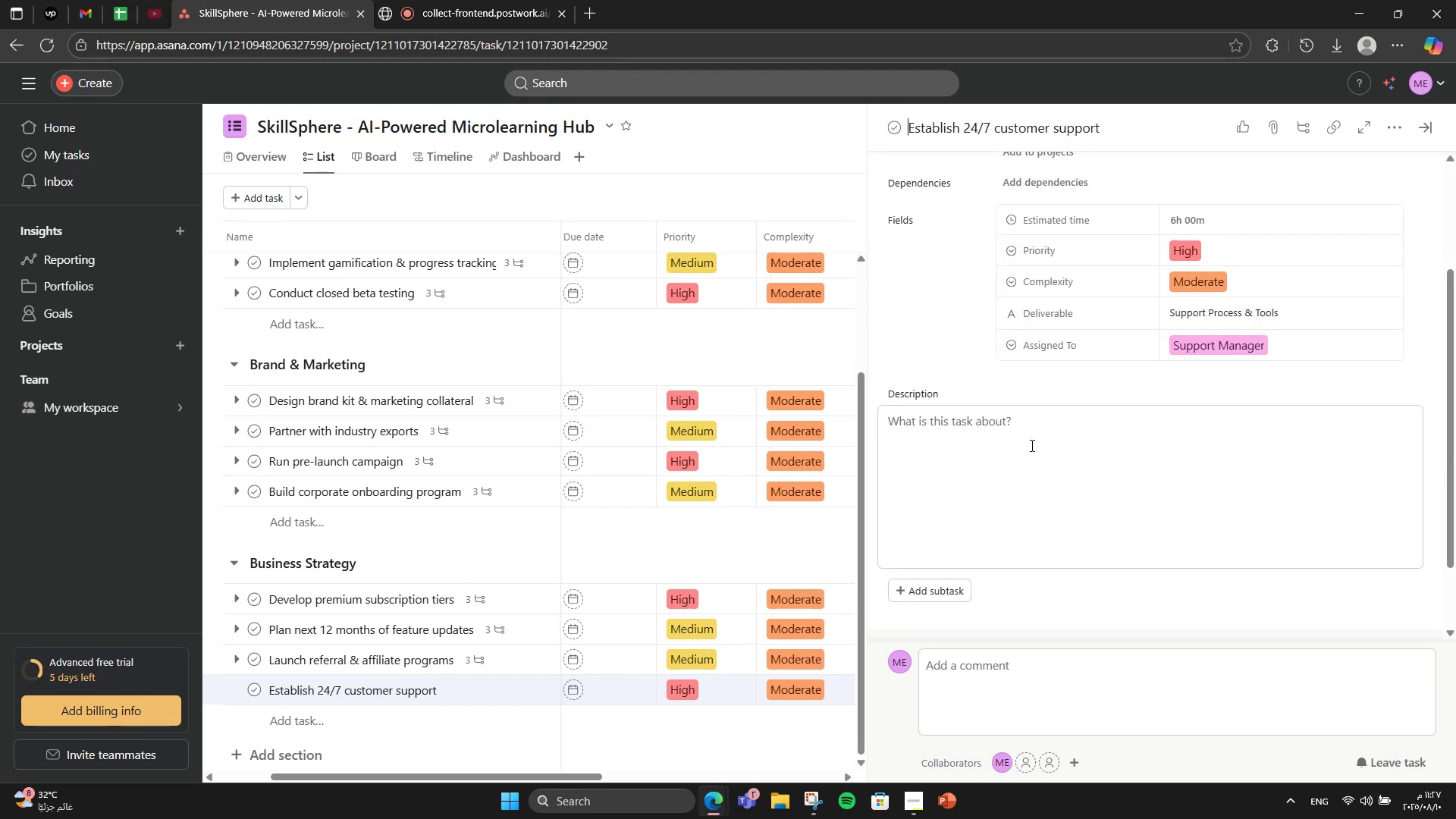 
left_click([1031, 445])
 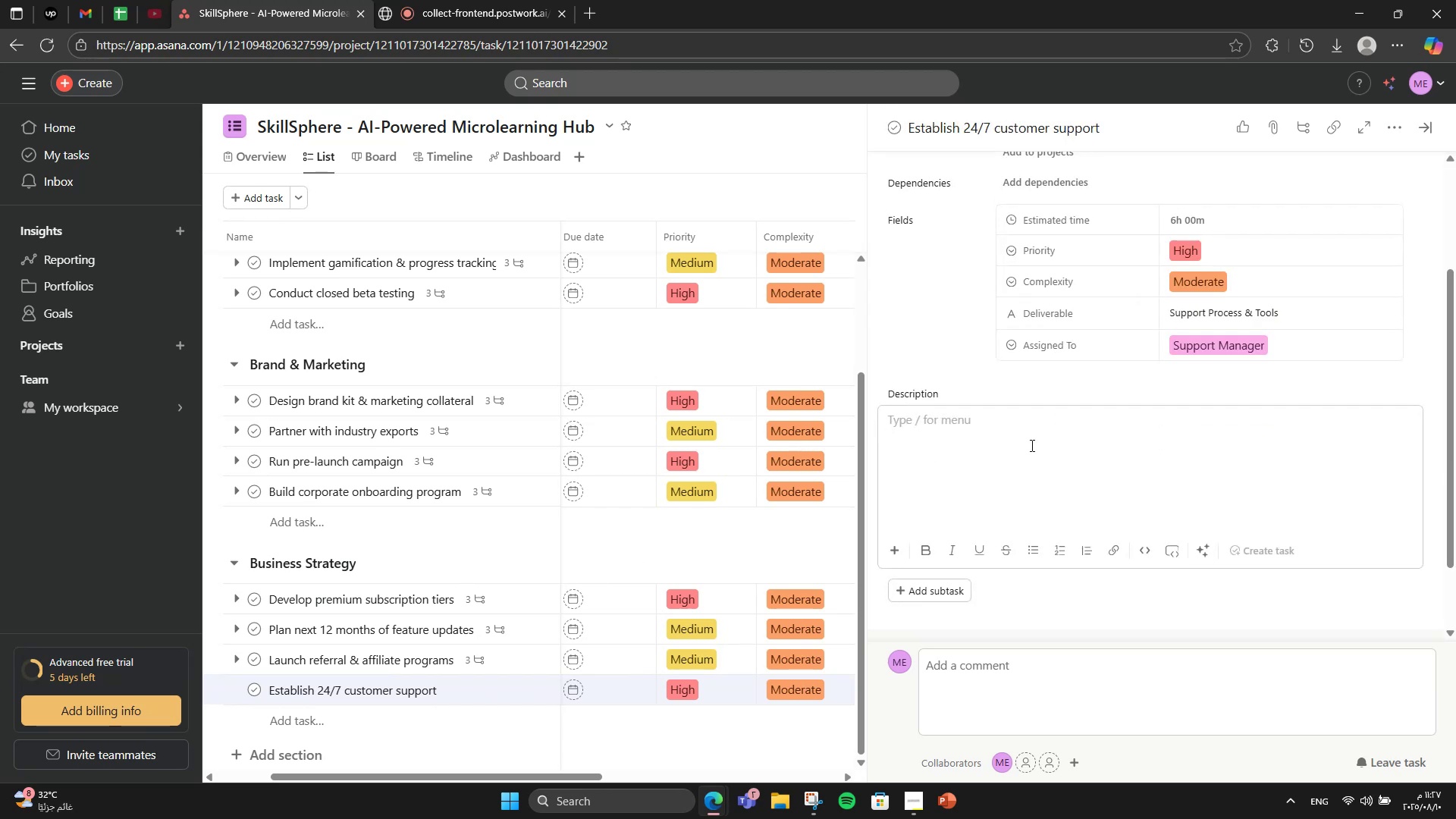 
type(Build support system to handle global inquiries)
 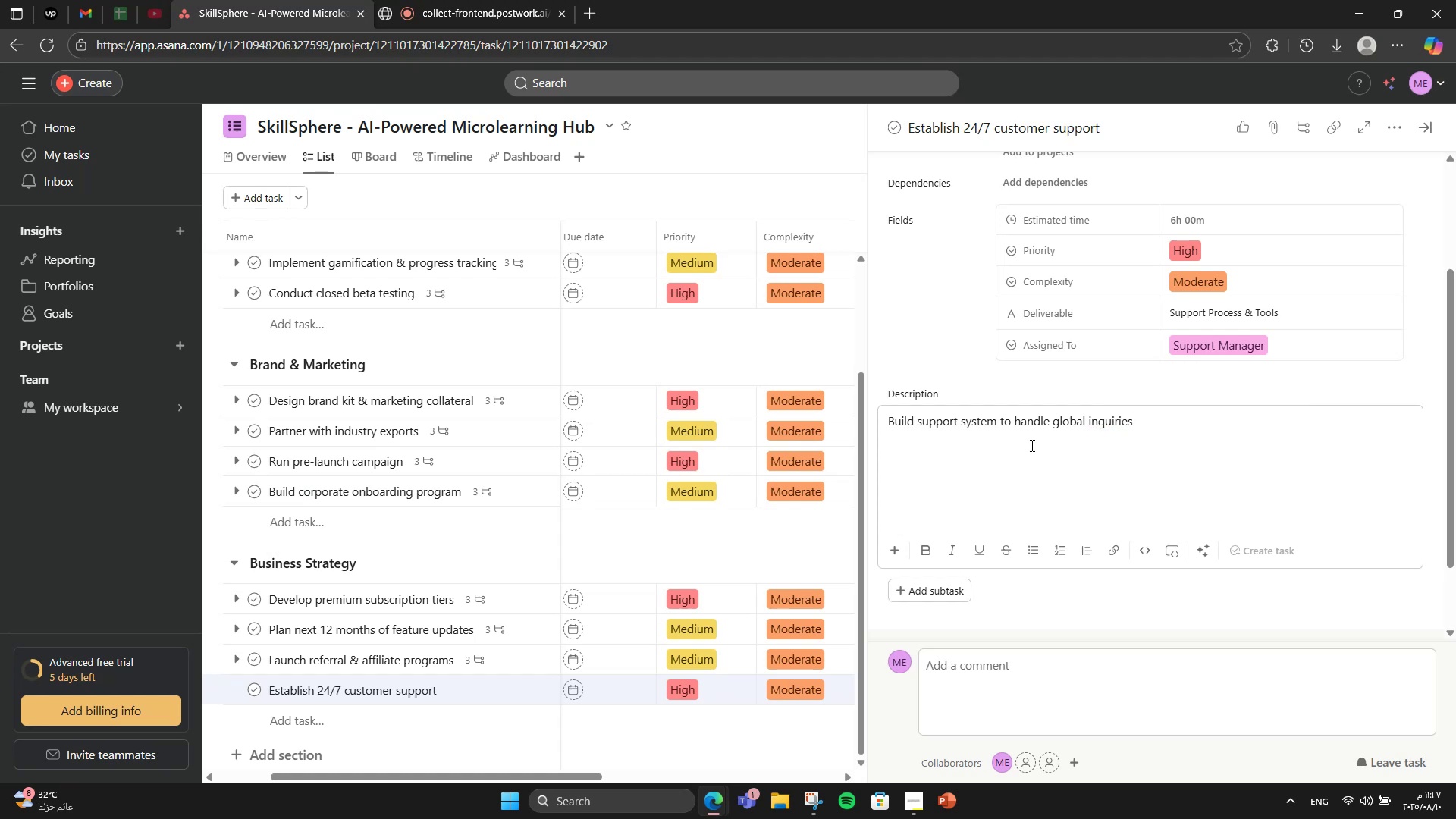 
wait(5.21)
 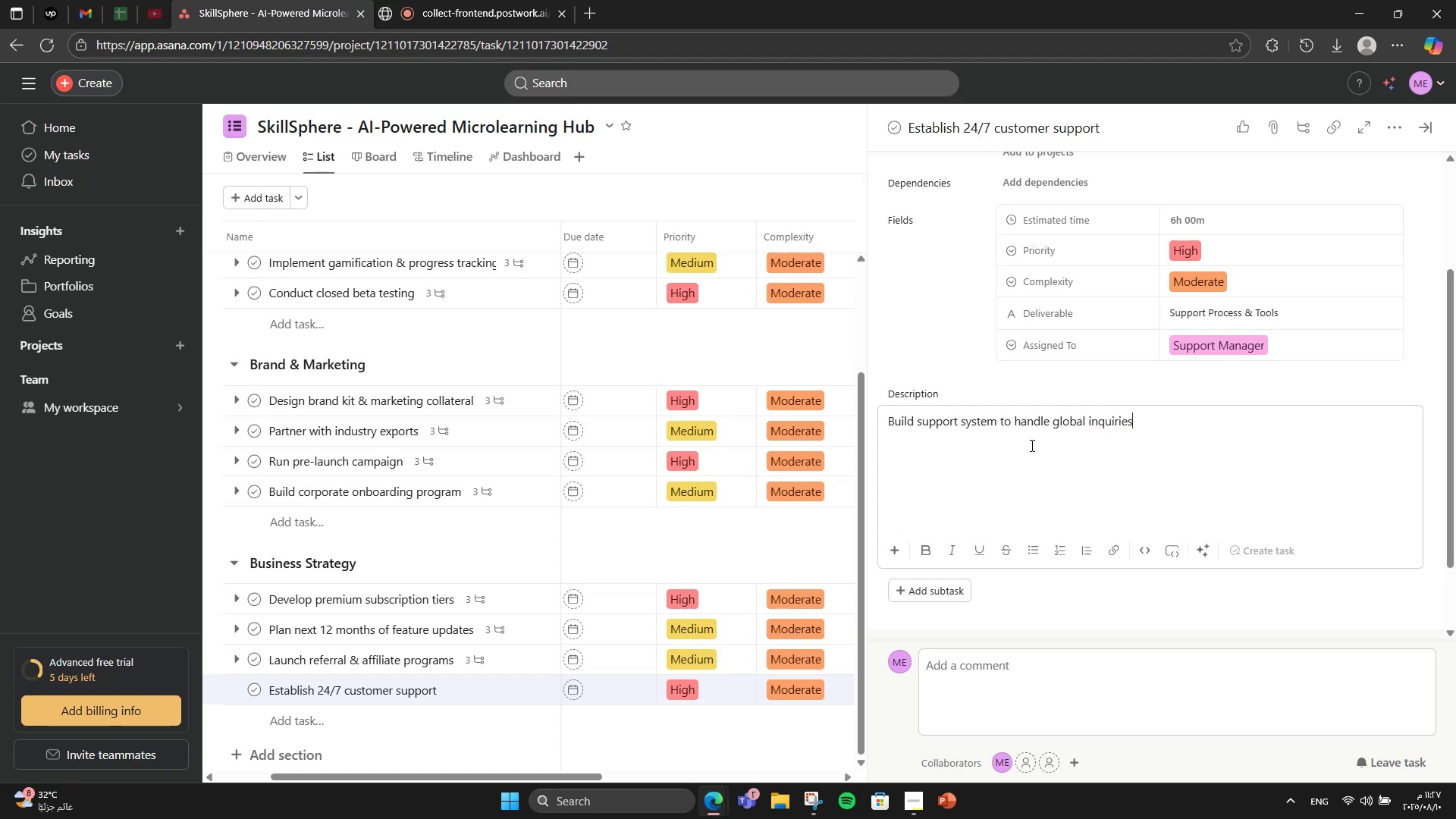 
key(Period)
 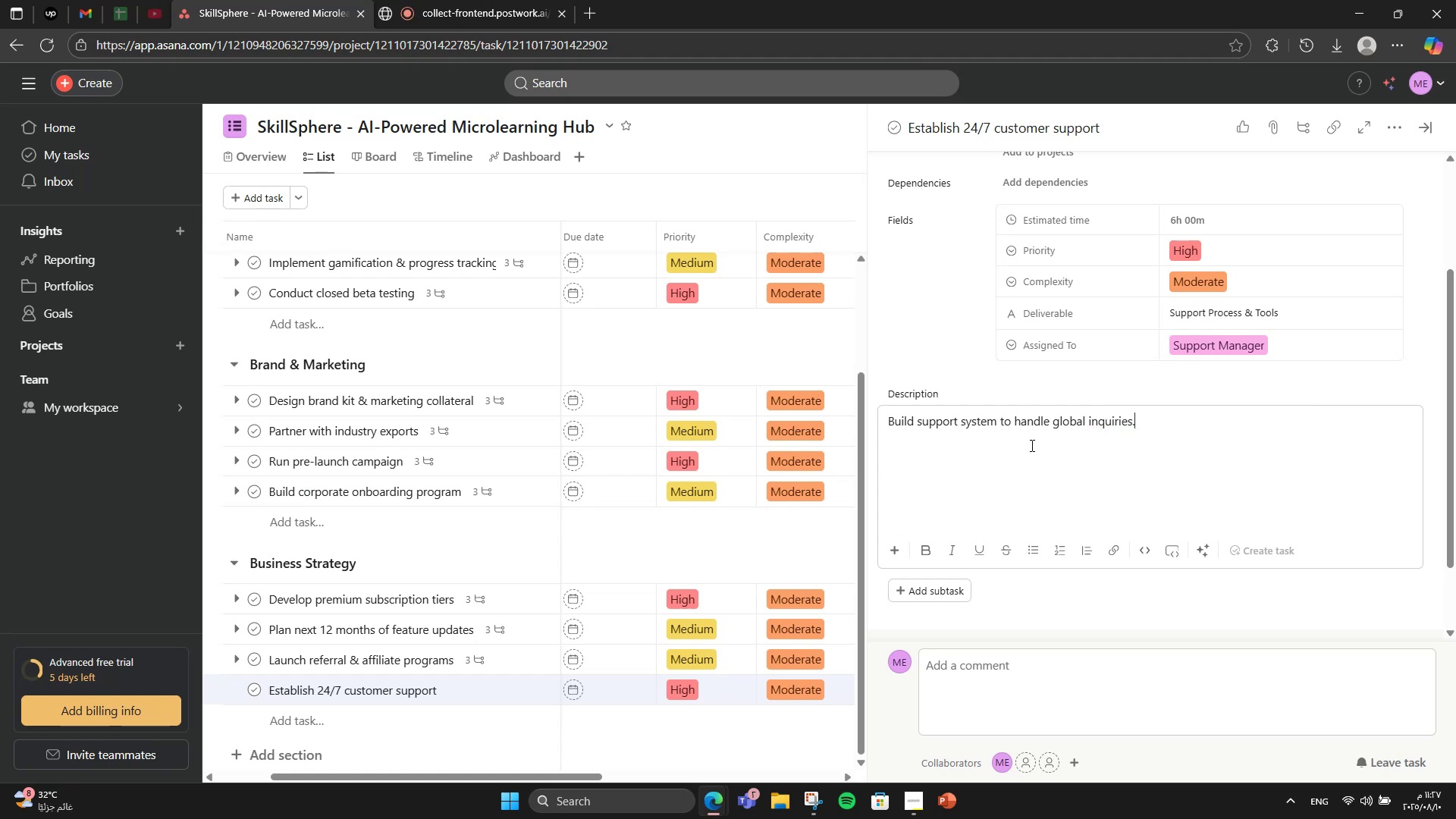 
scroll: coordinate [1196, 504], scroll_direction: down, amount: 4.0
 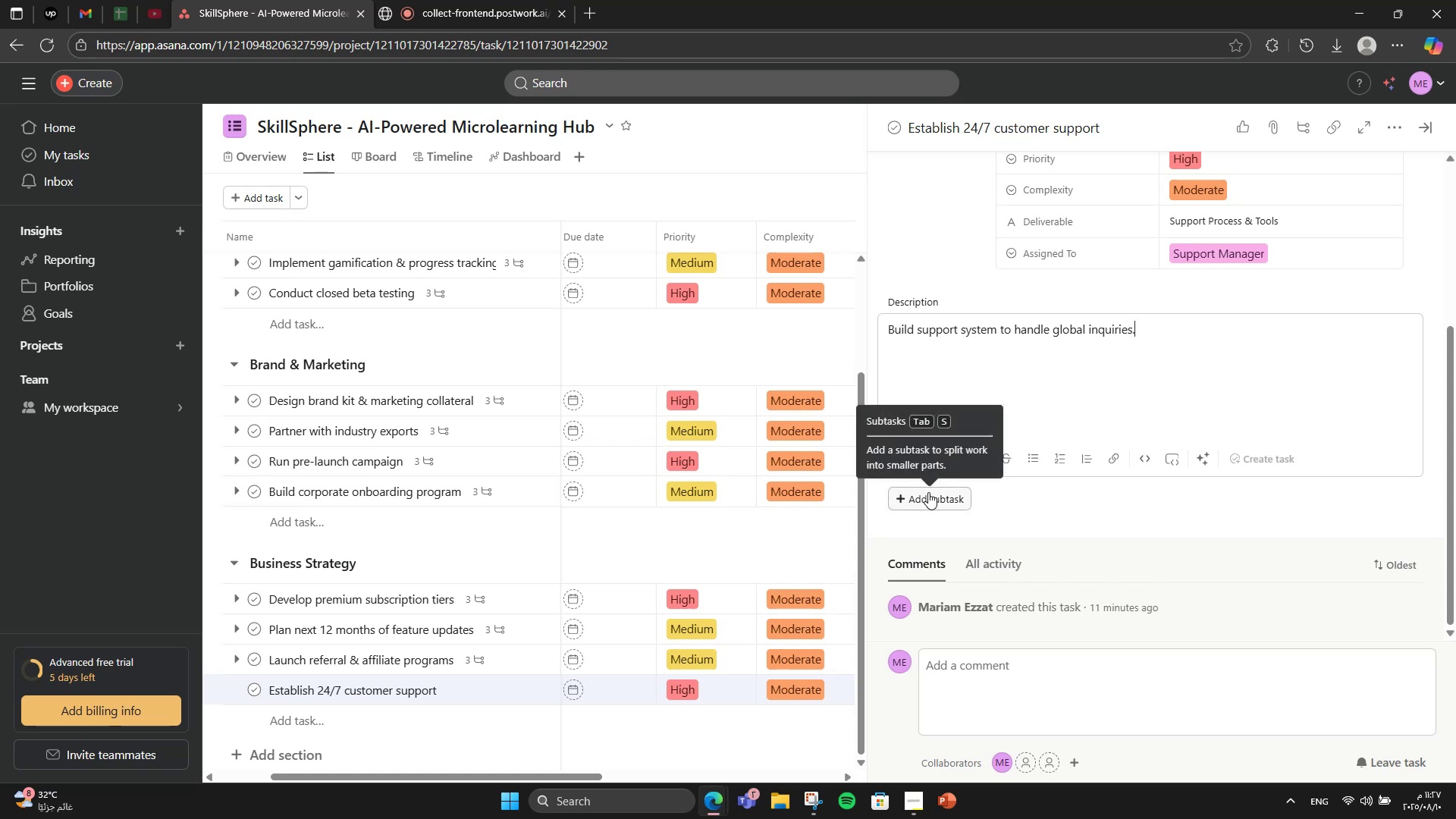 
left_click([923, 509])
 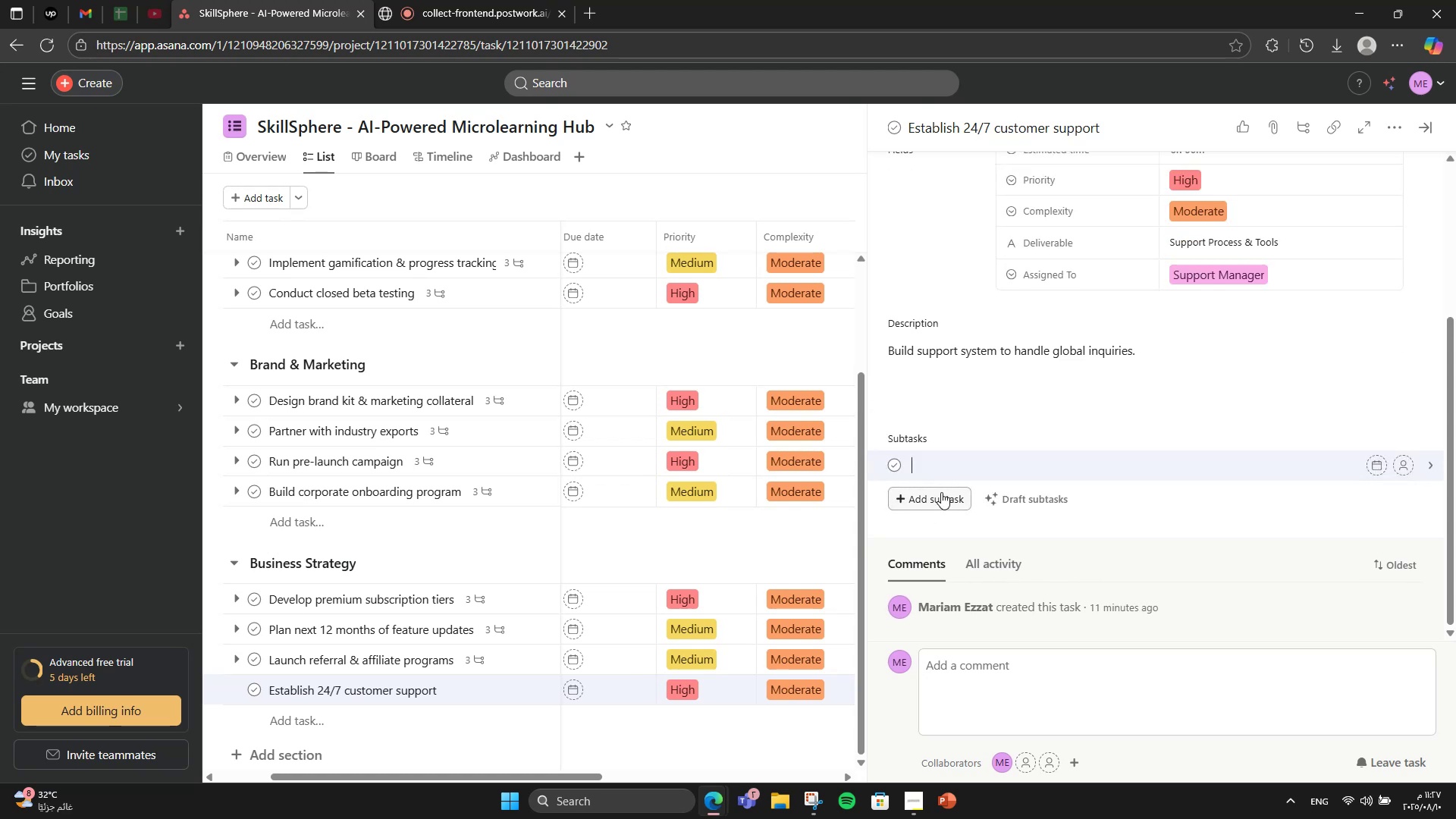 
scroll: coordinate [1290, 323], scroll_direction: none, amount: 0.0
 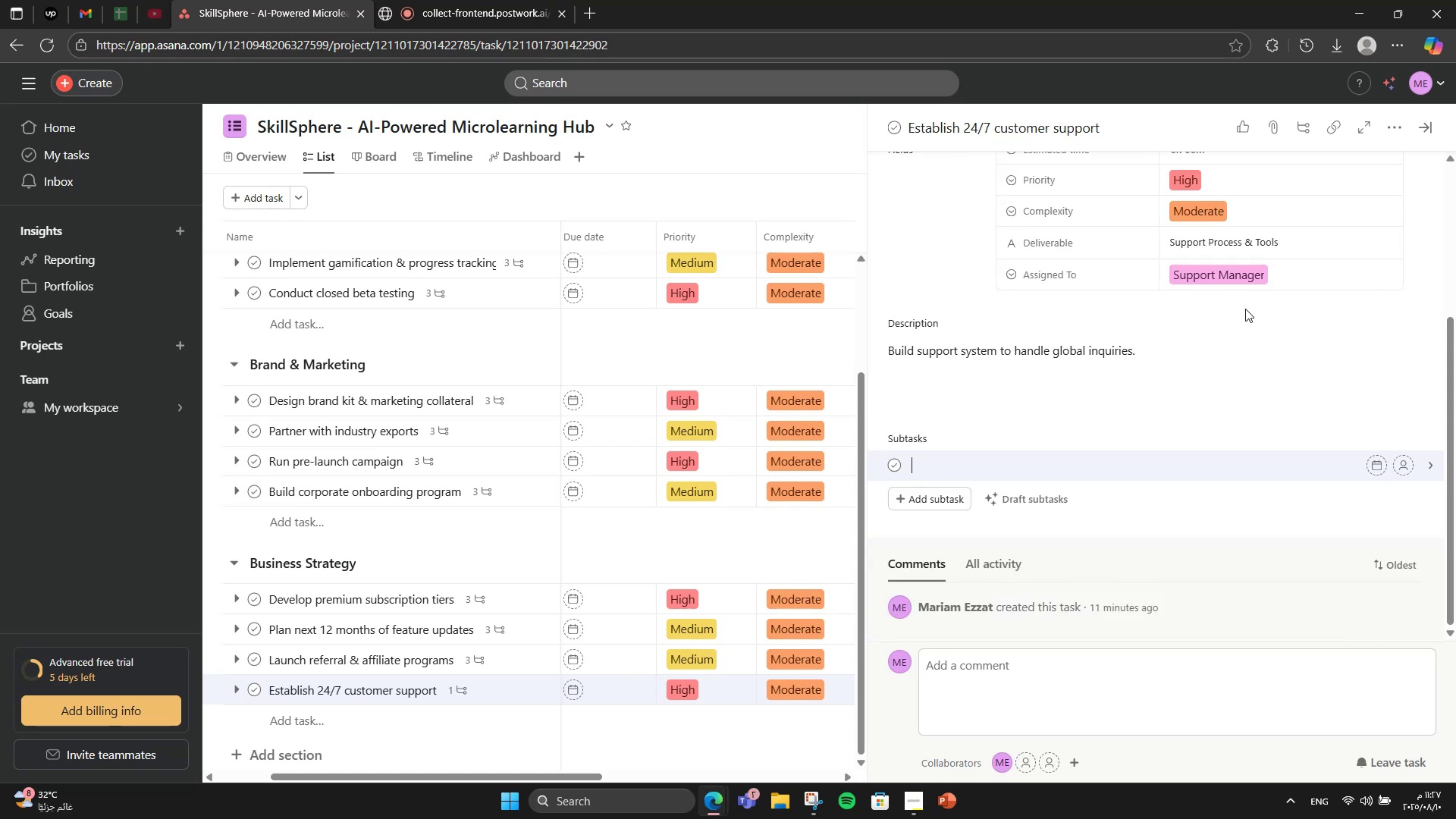 
type(Choose platfornm)
key(Backspace)
key(Backspace)
type(m)
 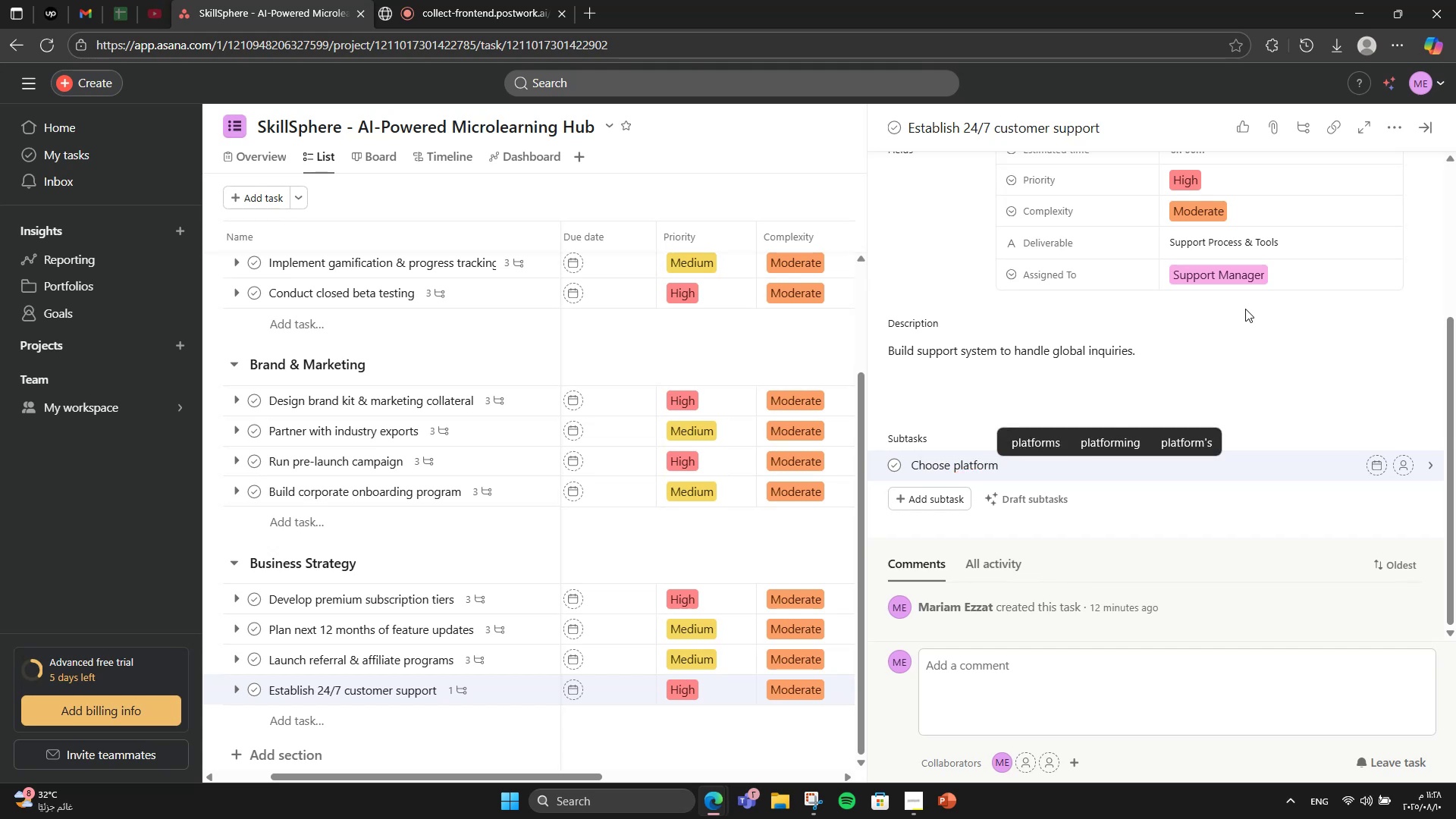 
key(Enter)
 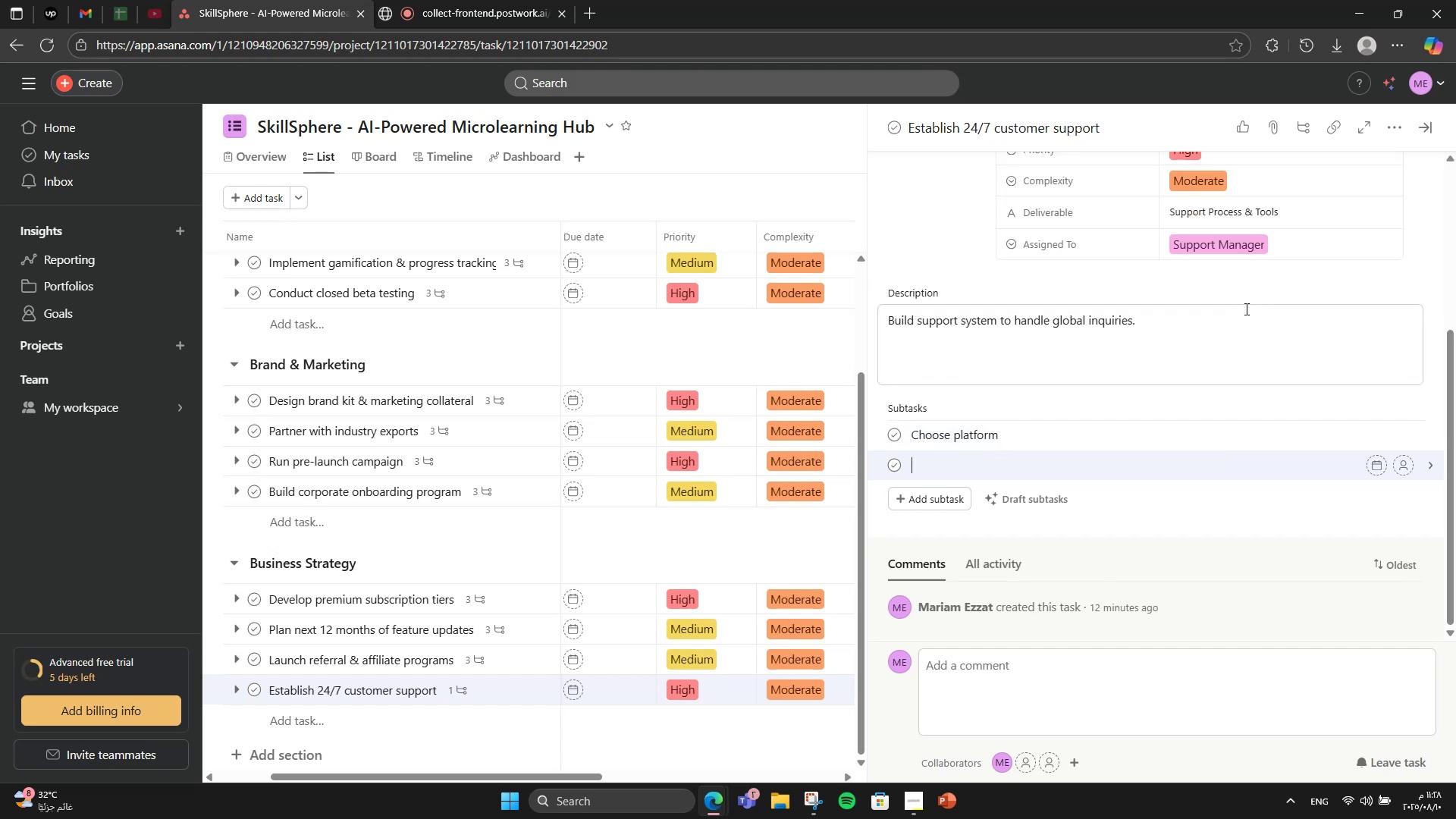 
type(Hier)
key(Backspace)
key(Backspace)
type(re agents)
 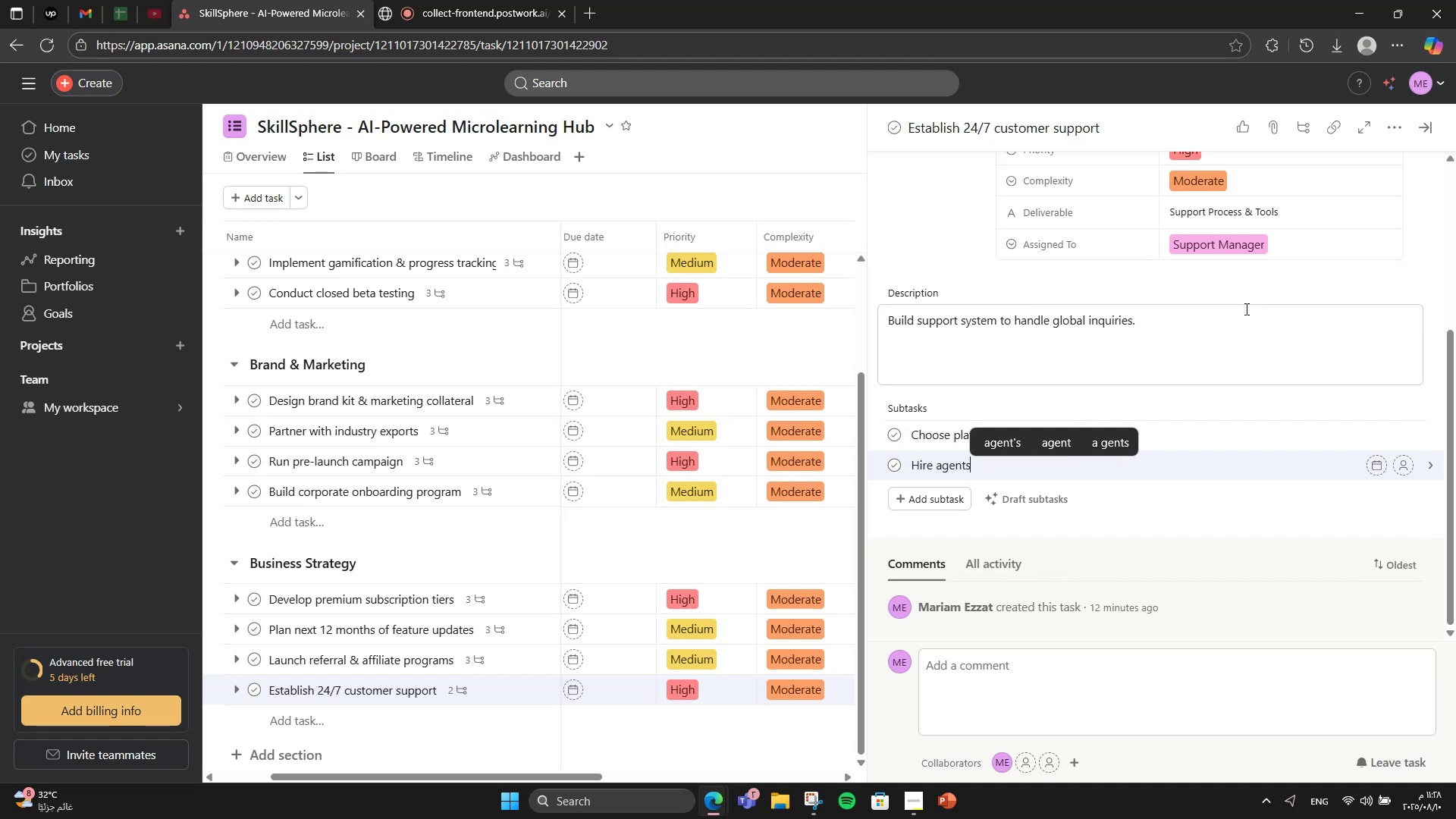 
key(Enter)
 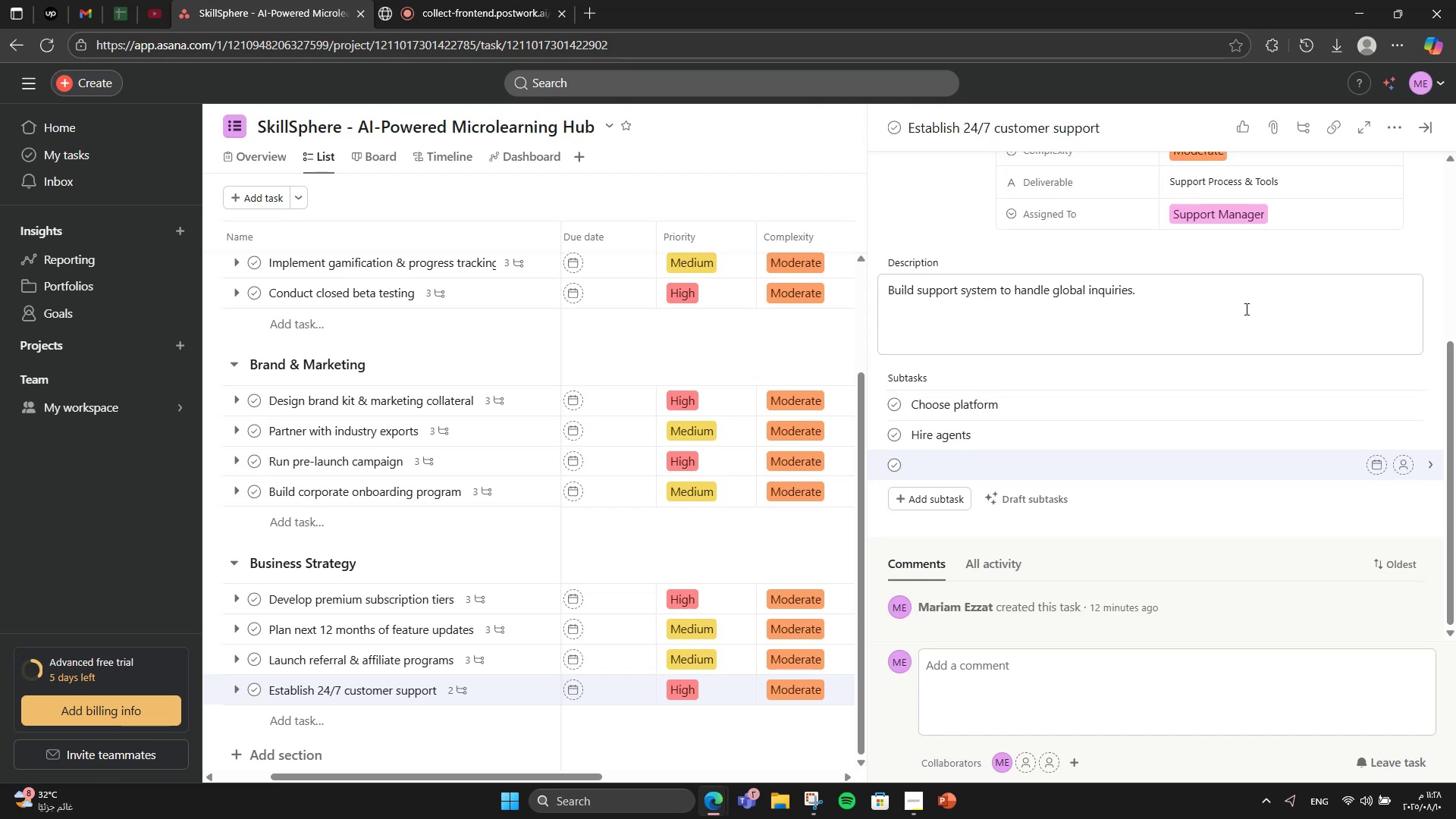 
type(Training)
 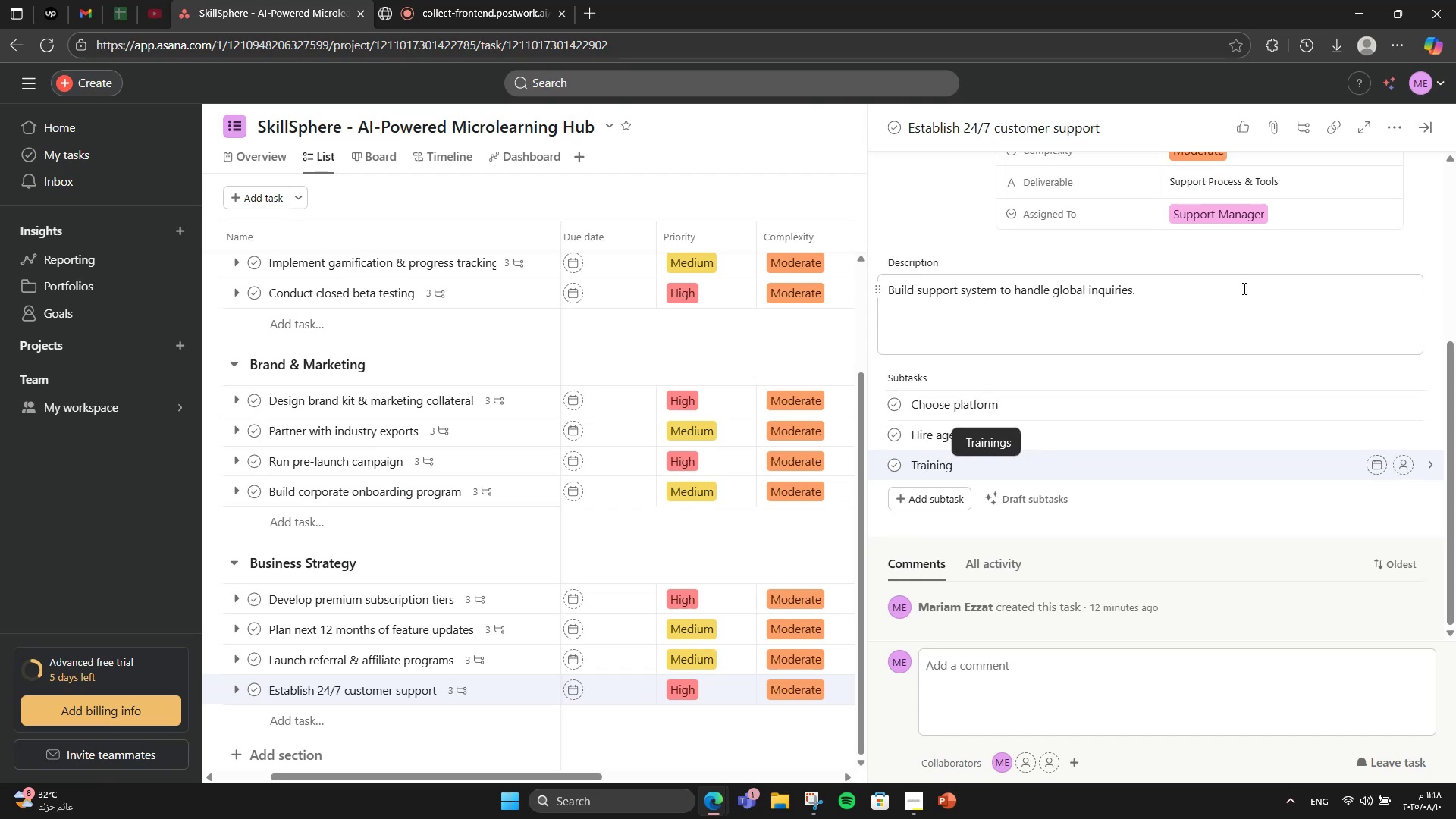 
scroll: coordinate [1084, 518], scroll_direction: up, amount: 2.0
 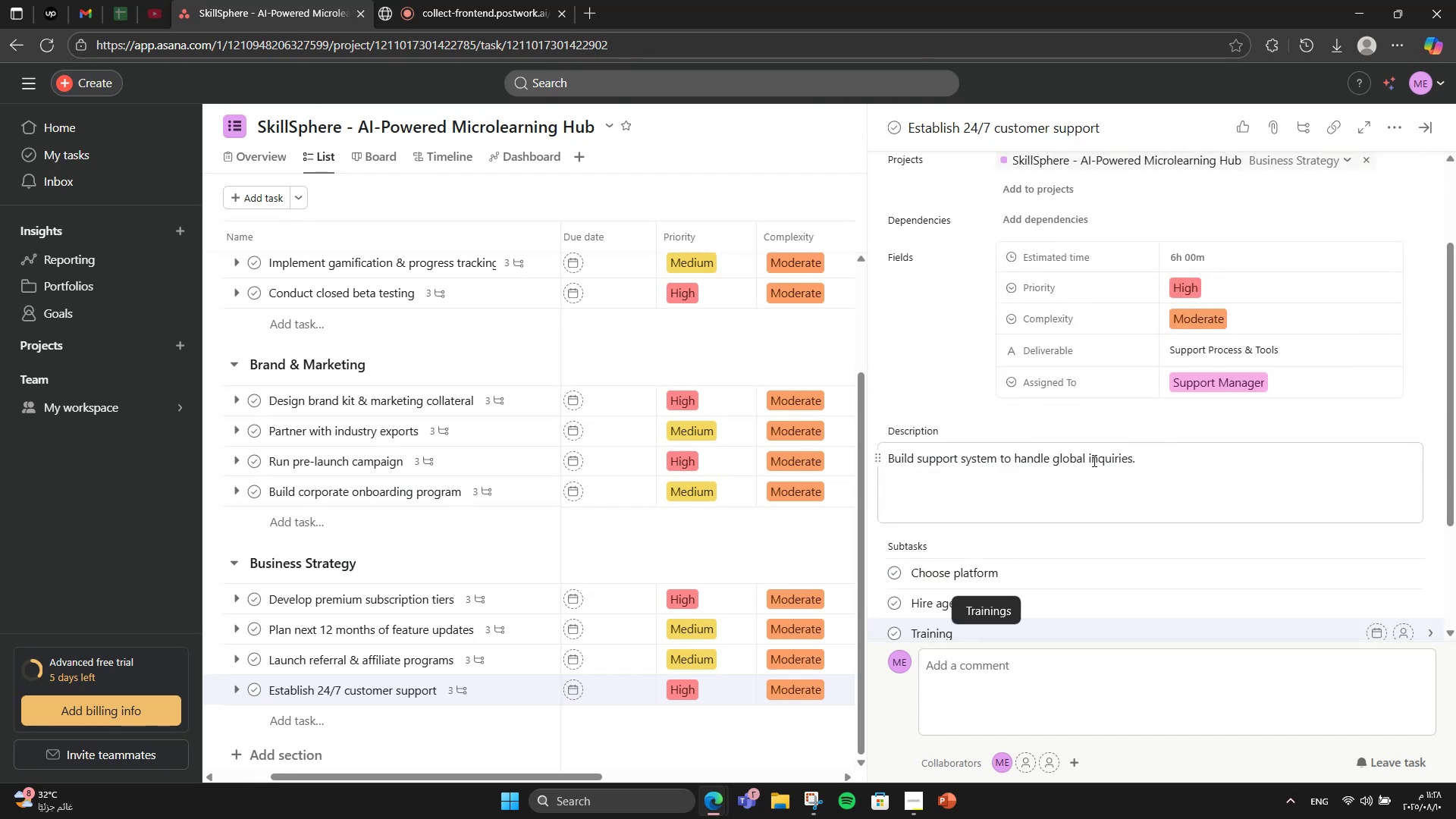 
left_click([1093, 460])
 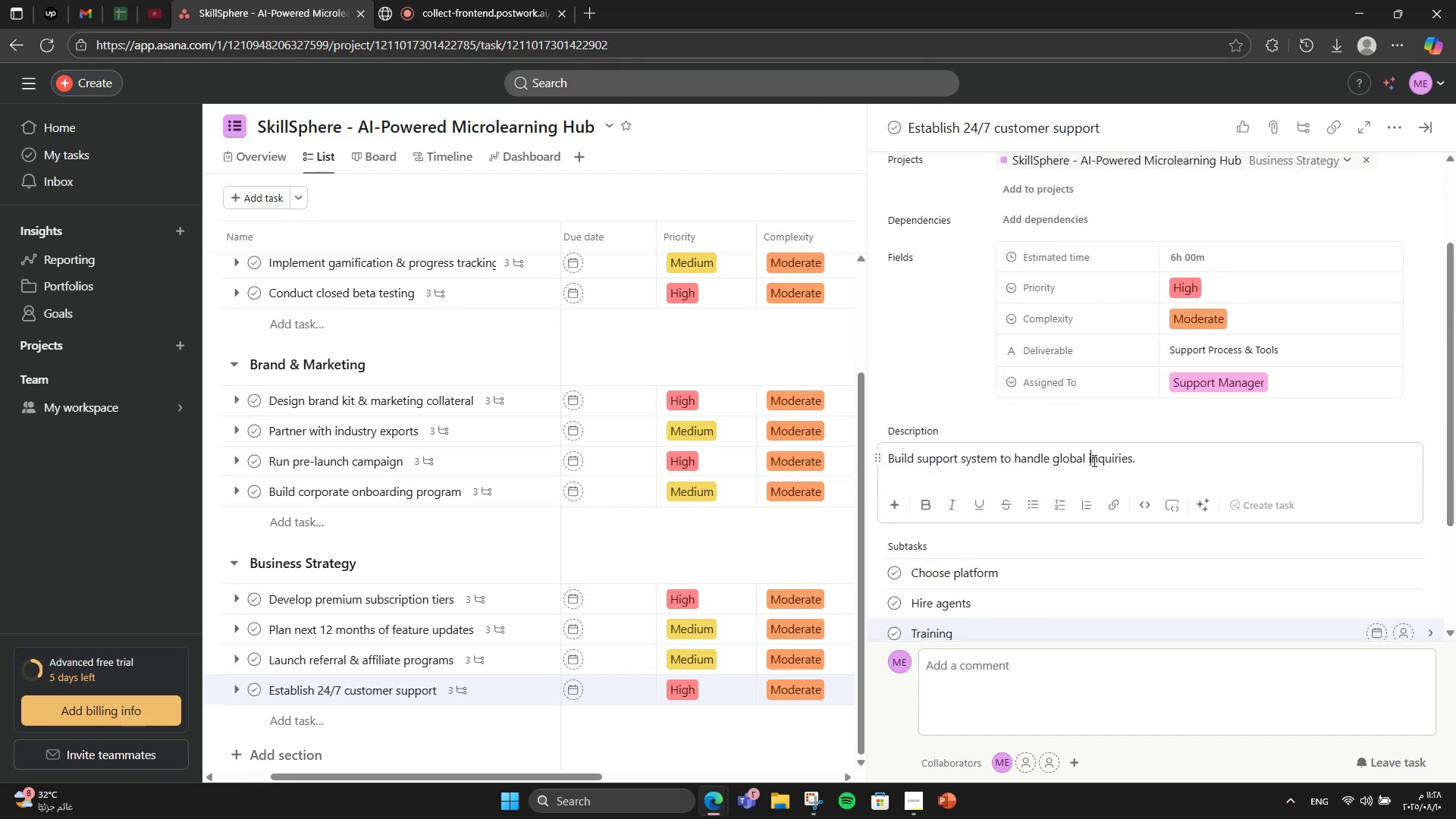 
scroll: coordinate [1093, 460], scroll_direction: down, amount: 1.0
 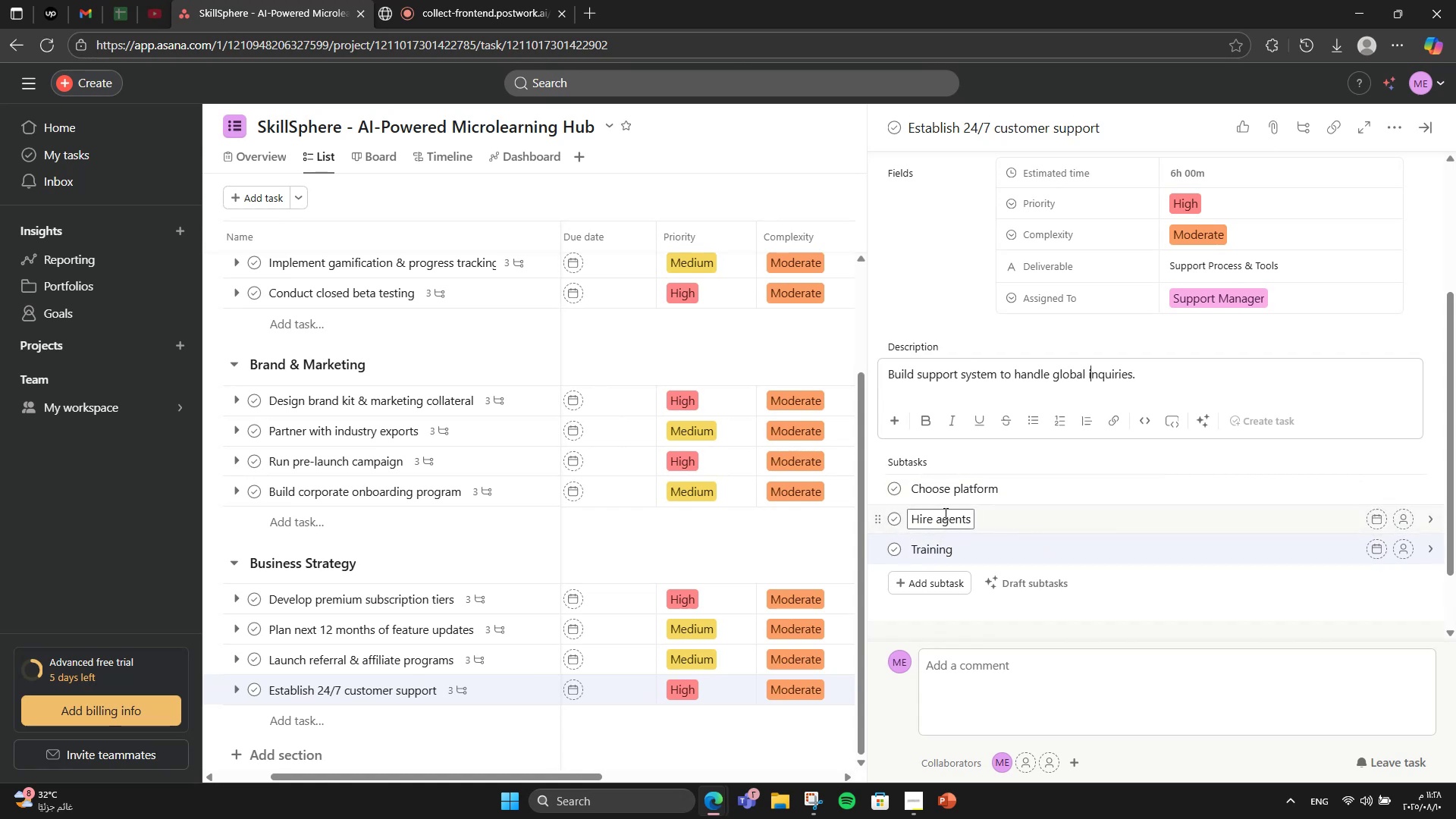 
wait(5.44)
 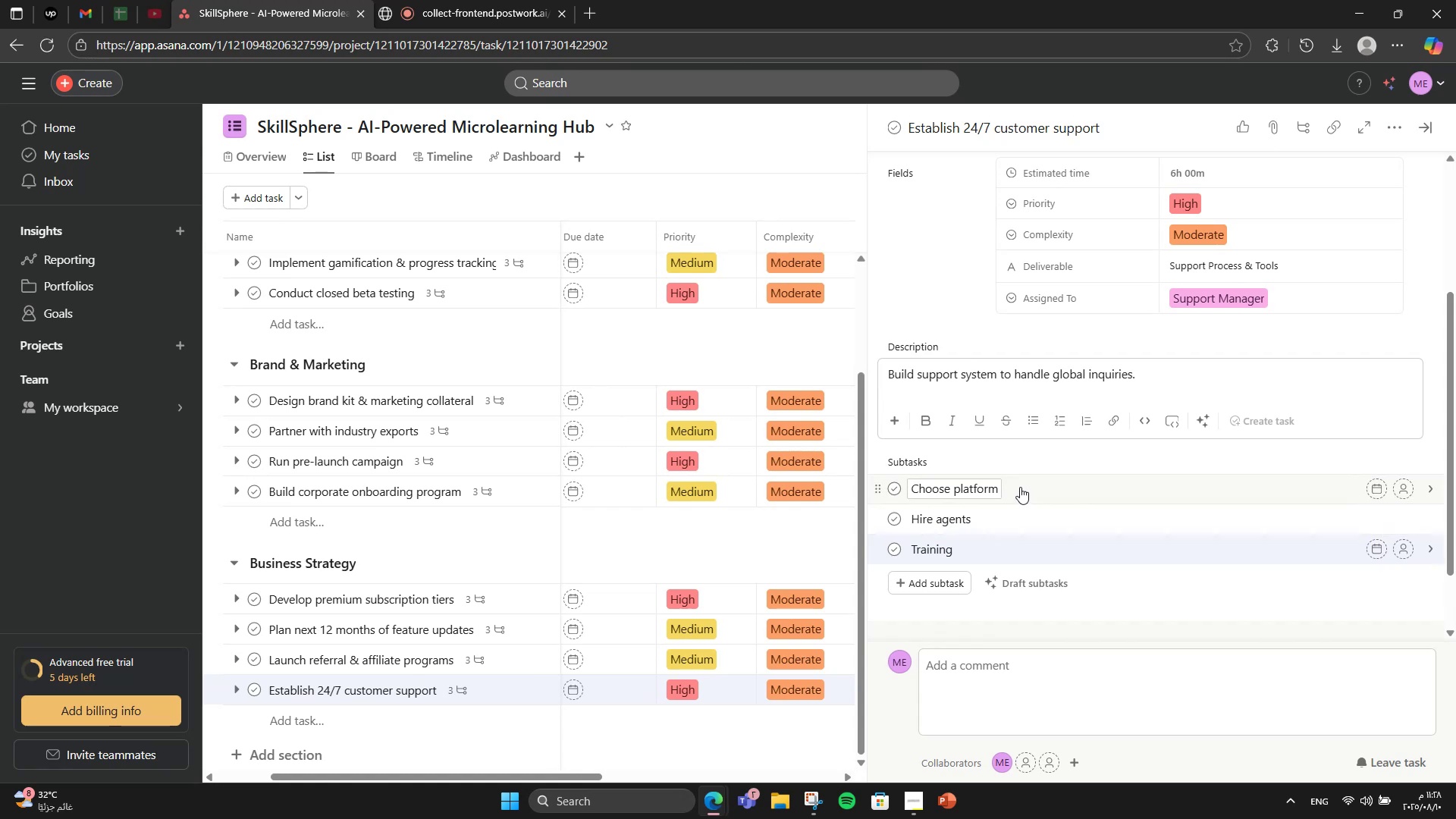 
scroll: coordinate [992, 551], scroll_direction: up, amount: 2.0
 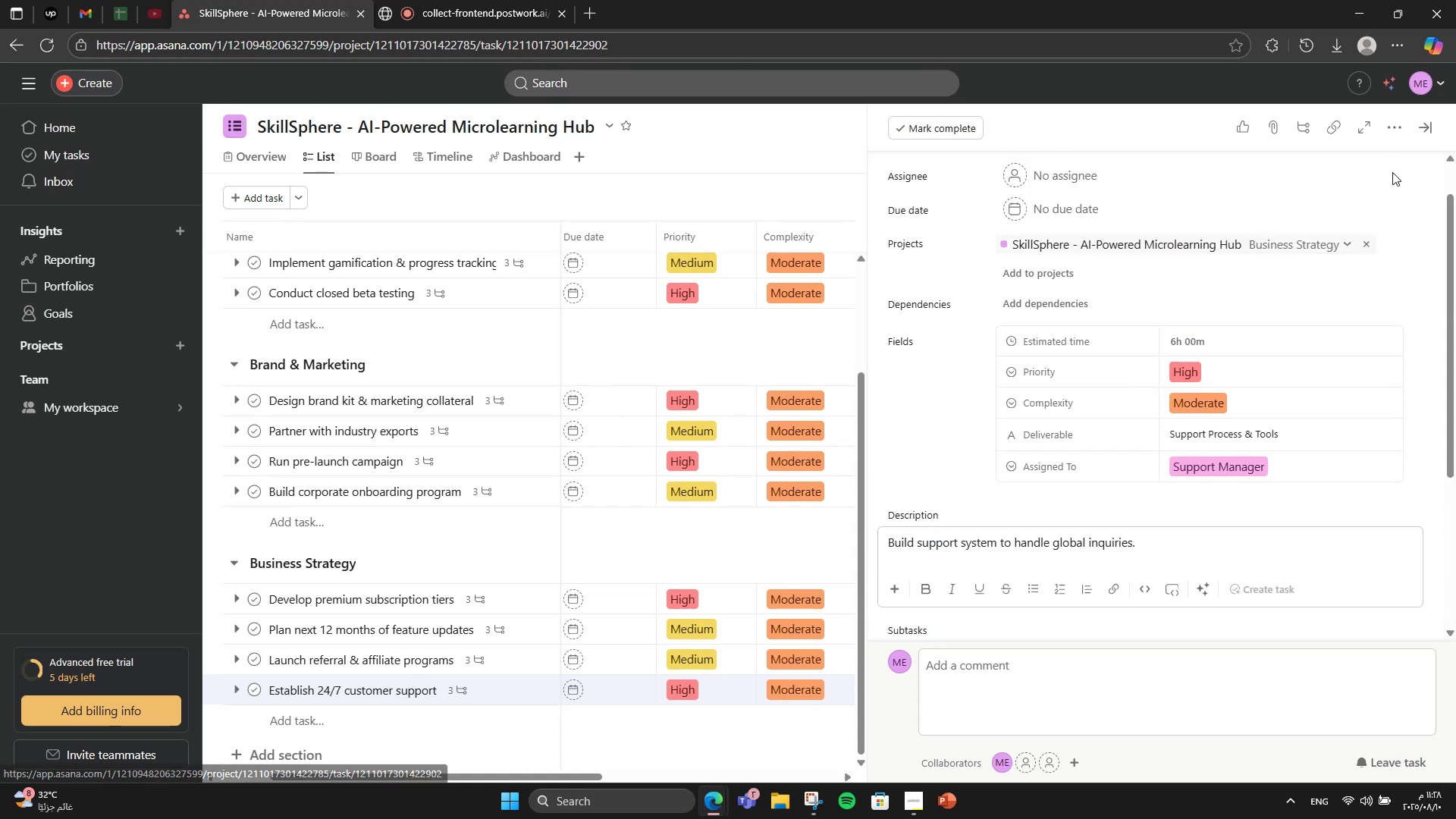 
left_click([1418, 128])
 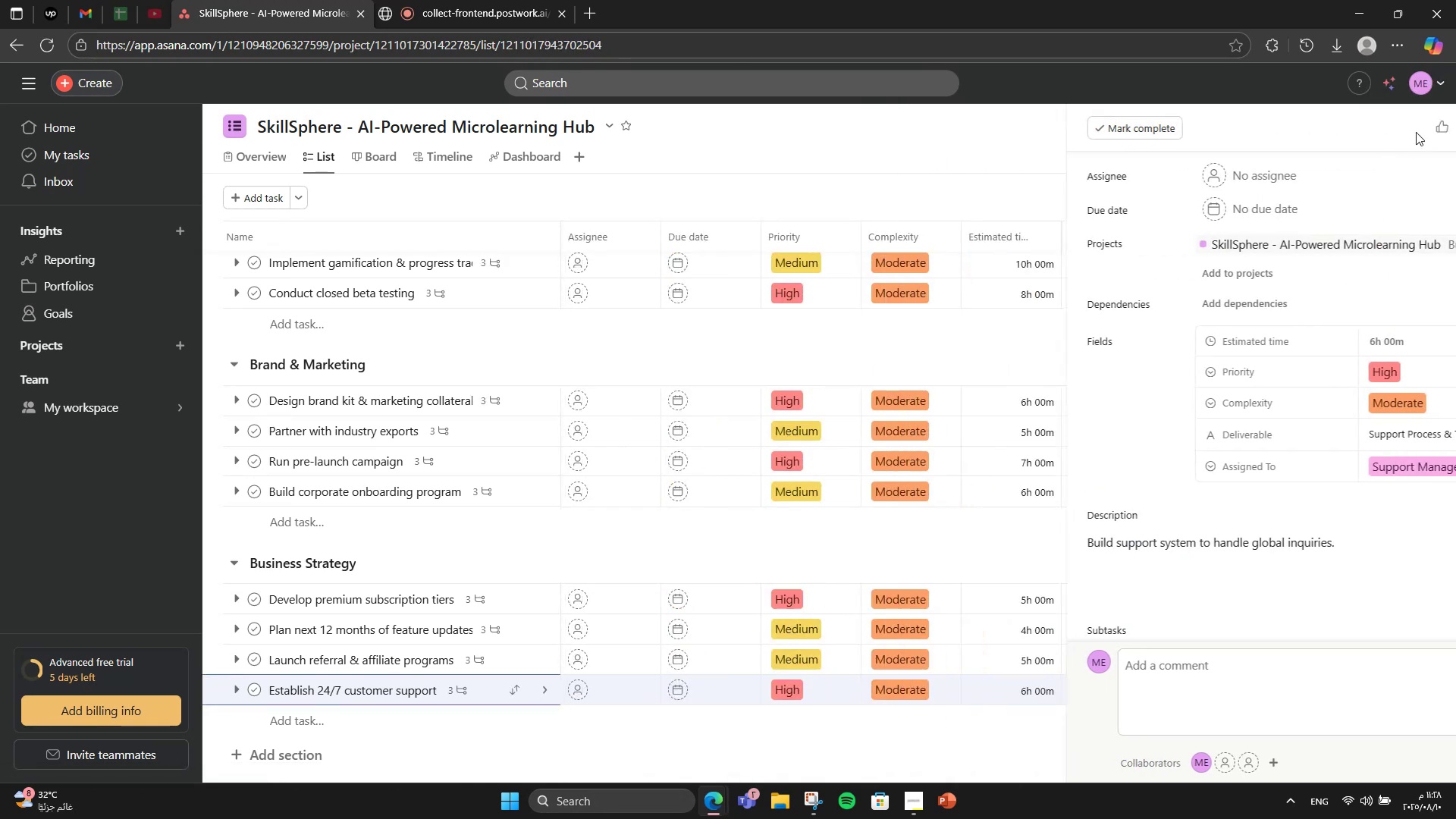 
mouse_move([827, 509])
 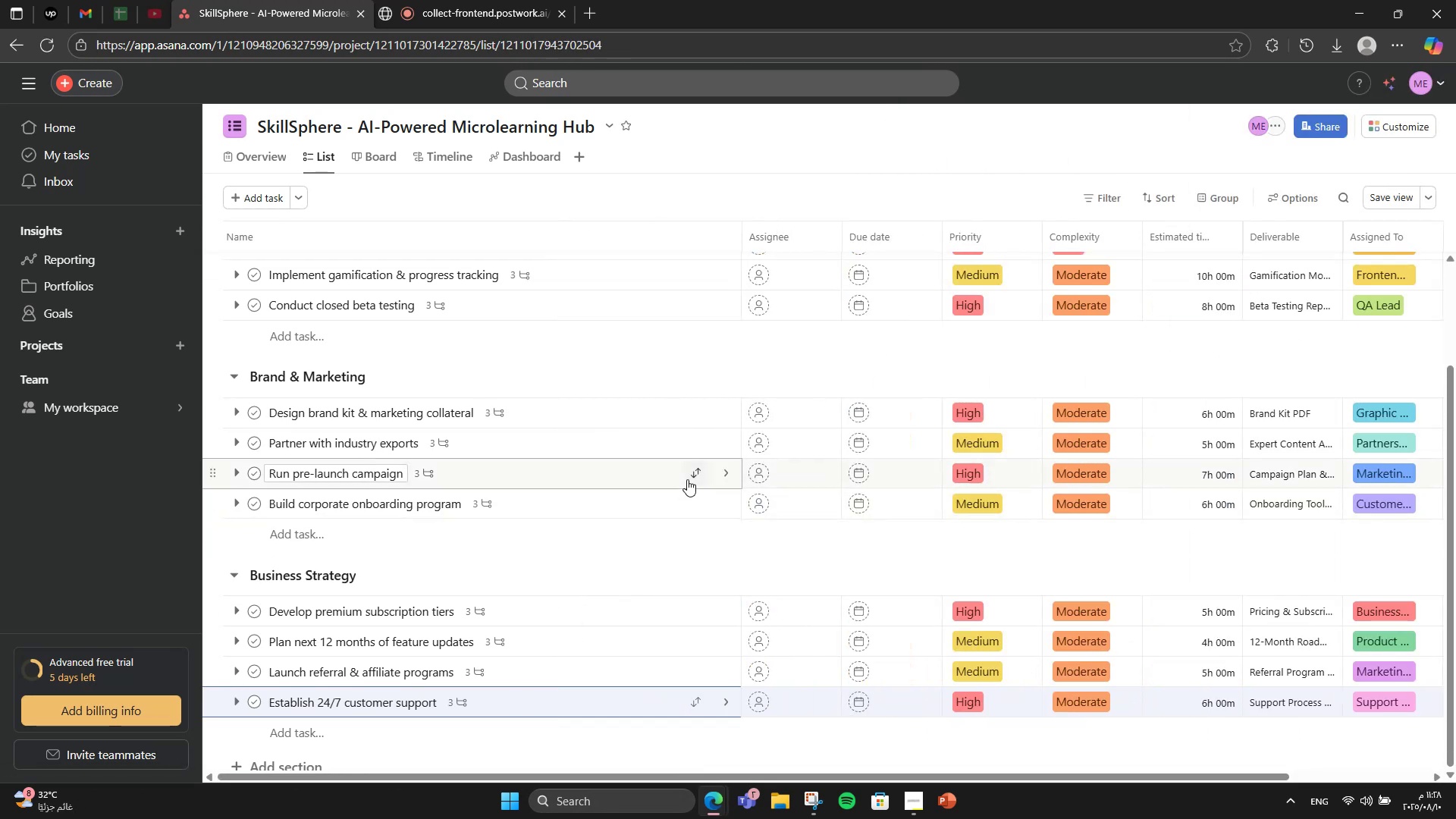 
scroll: coordinate [553, 697], scroll_direction: down, amount: 2.0
 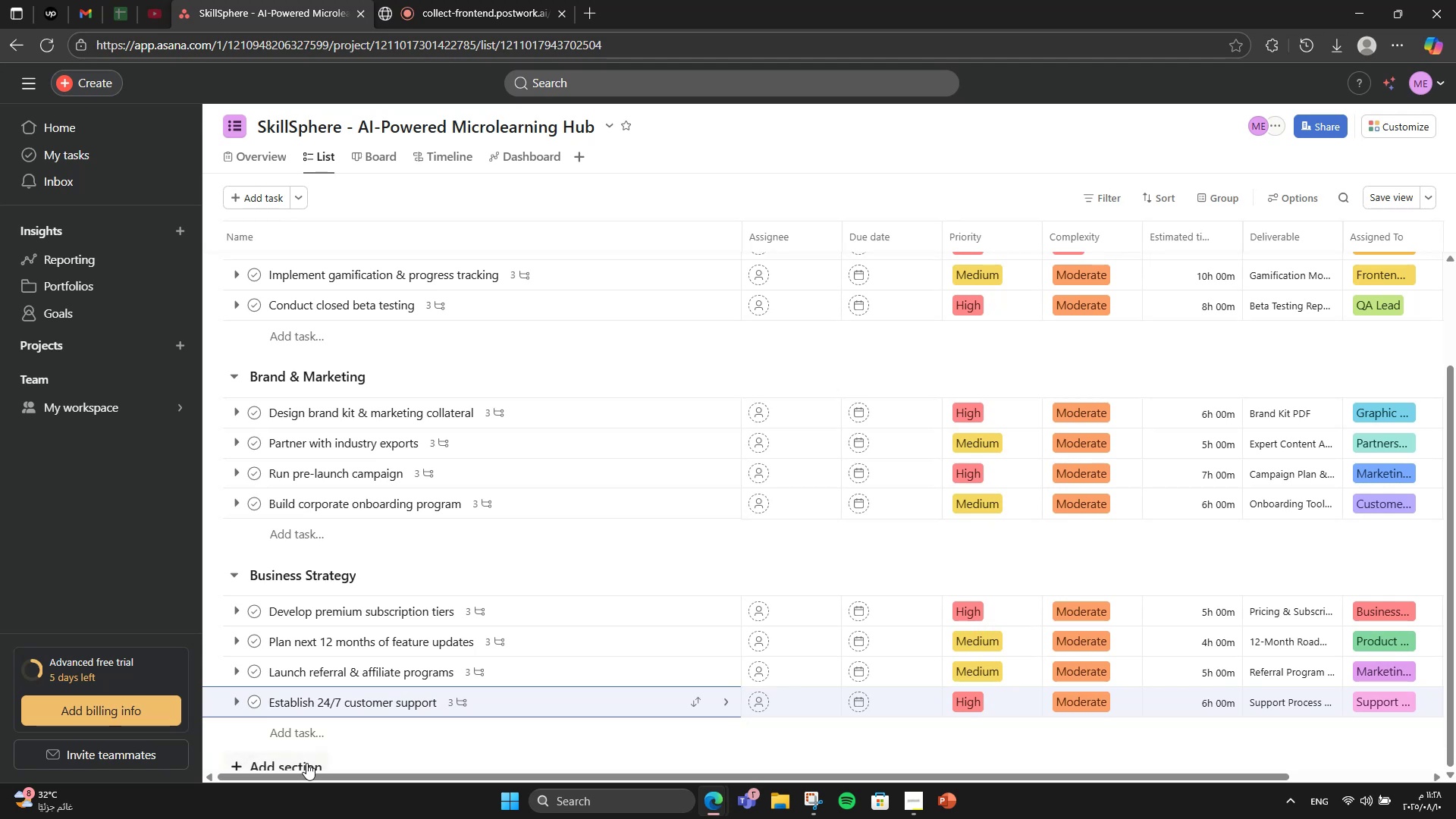 
left_click([306, 763])
 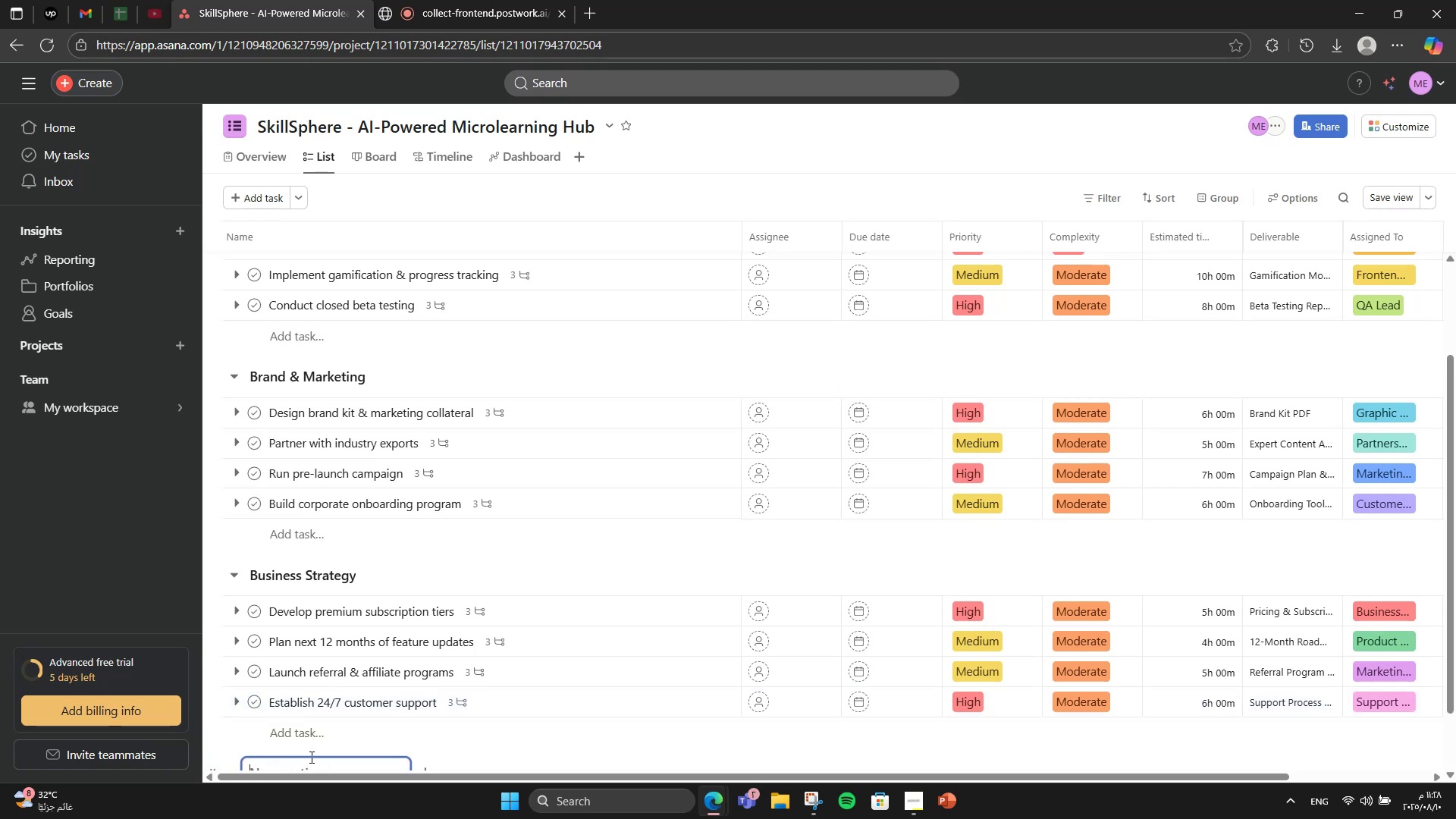 
scroll: coordinate [419, 588], scroll_direction: down, amount: 4.0
 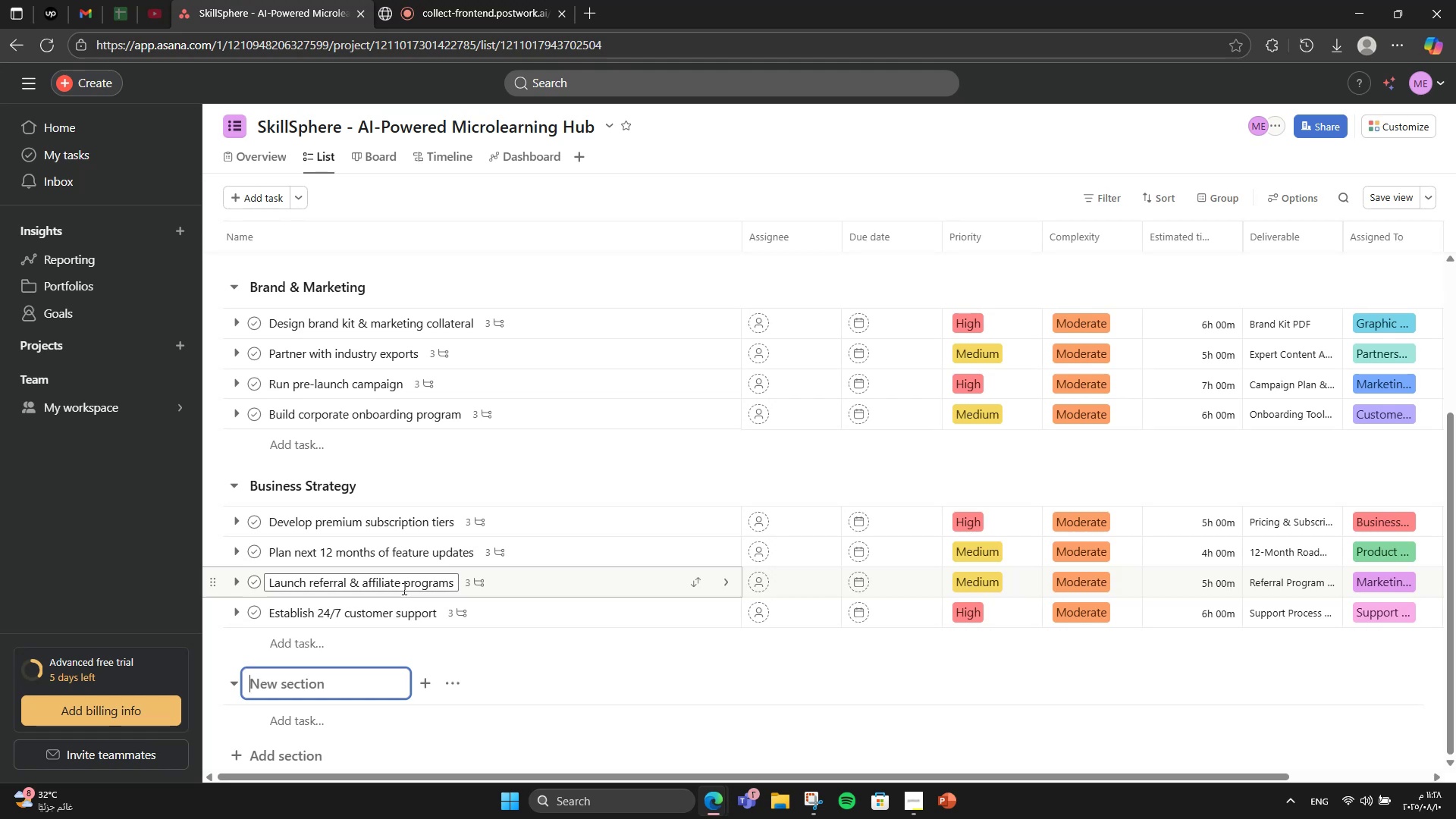 
wait(17.86)
 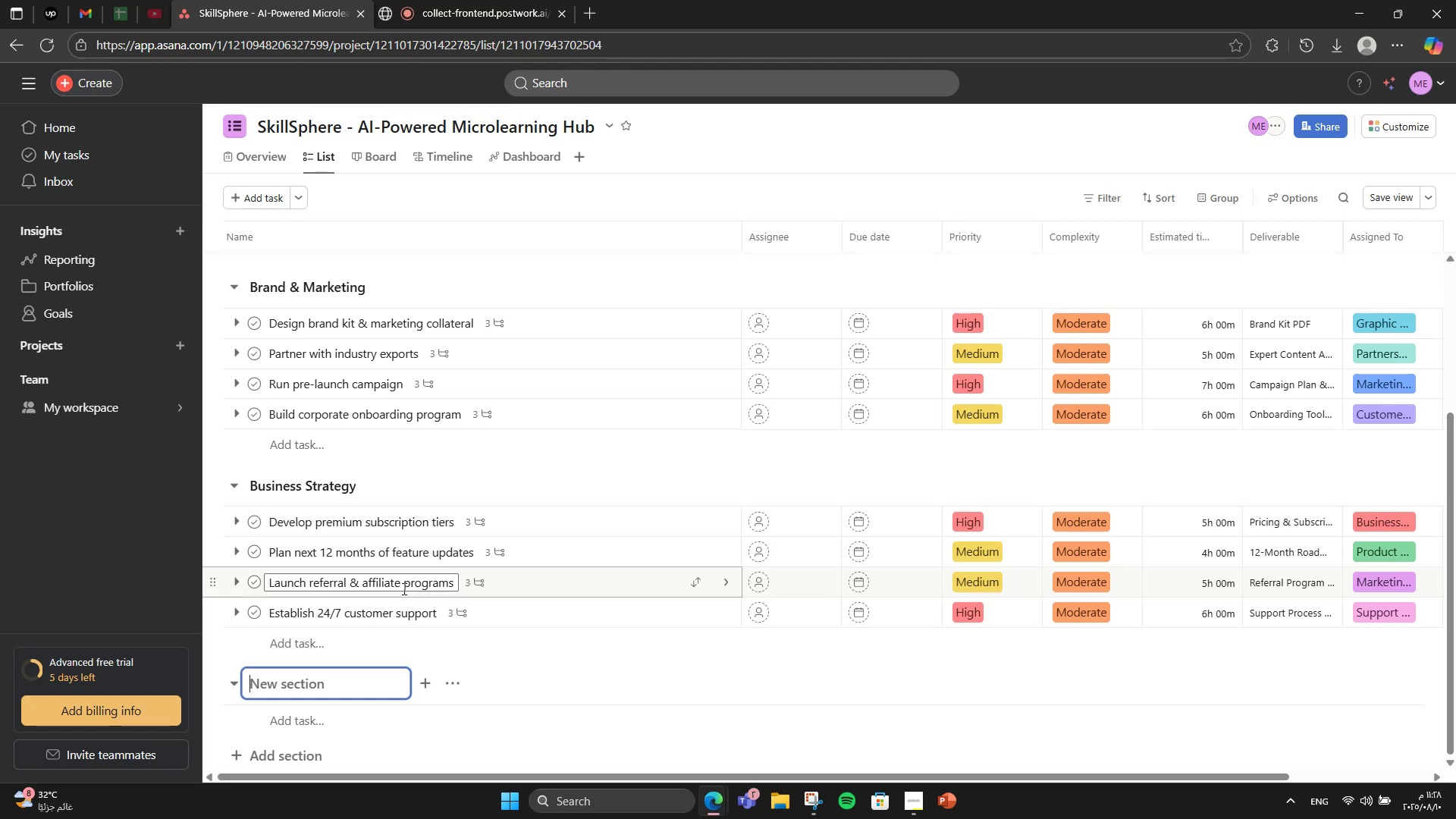 
left_click([585, 482])
 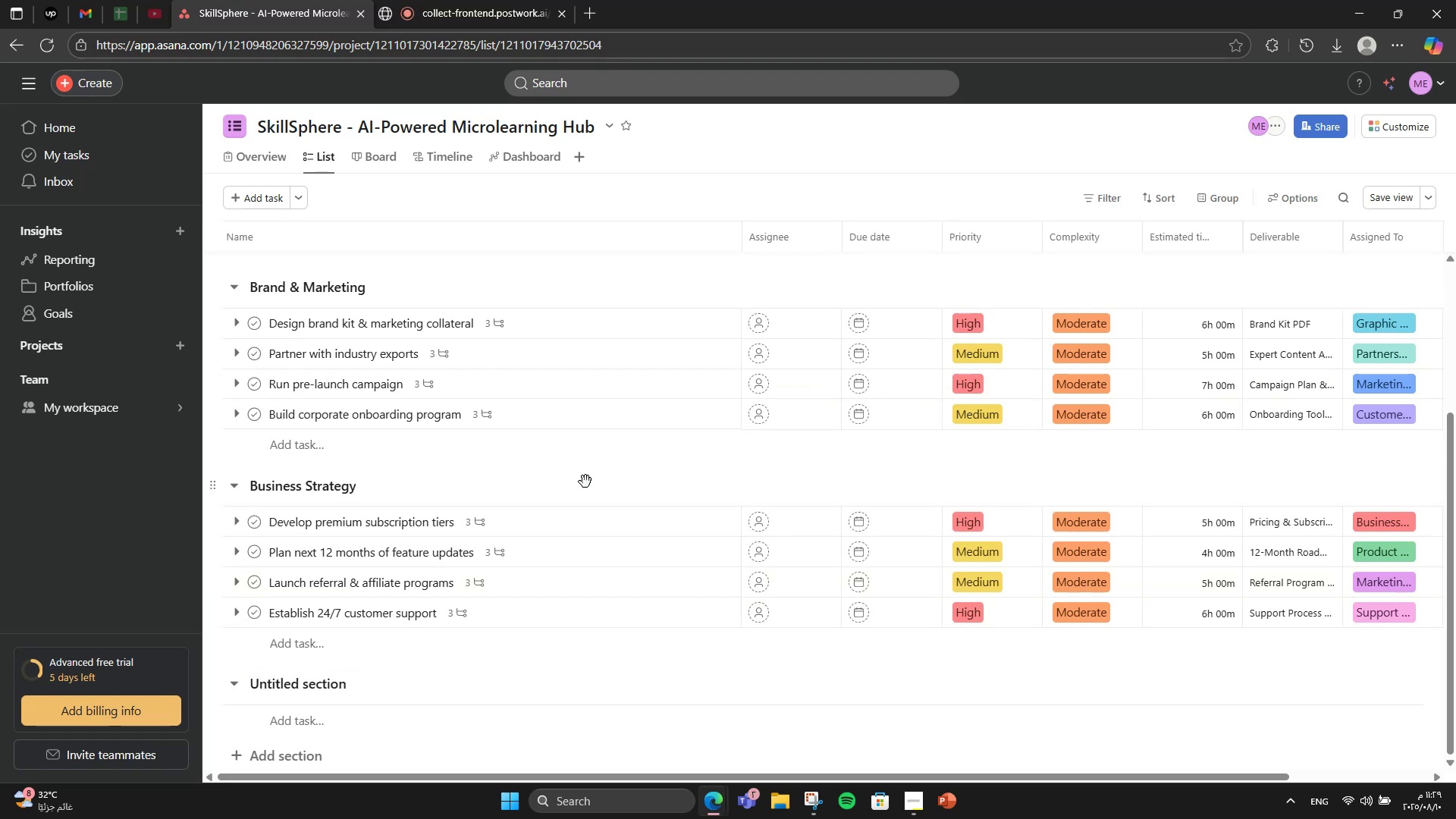 
scroll: coordinate [585, 482], scroll_direction: up, amount: 1.0
 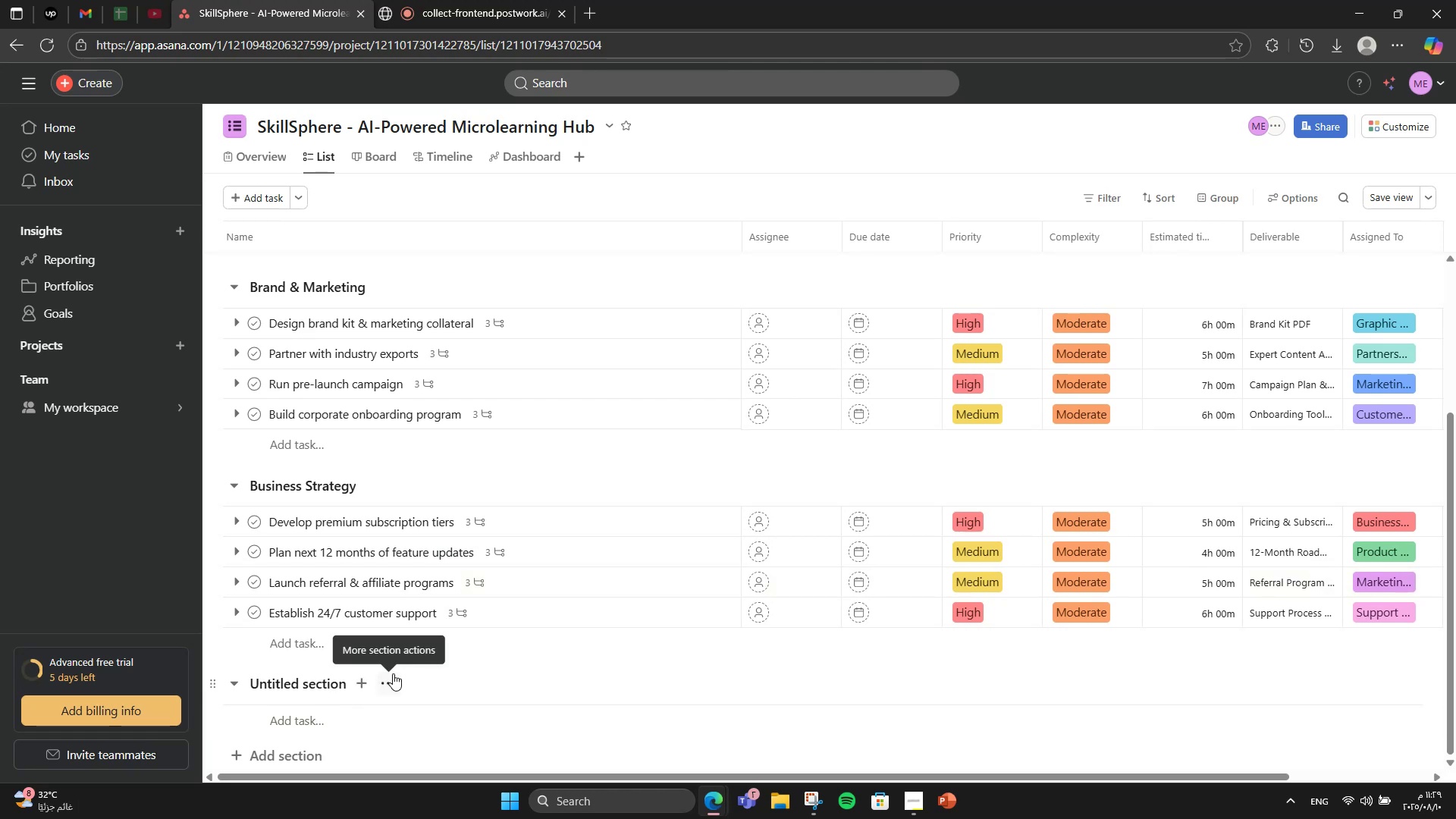 
left_click([395, 680])
 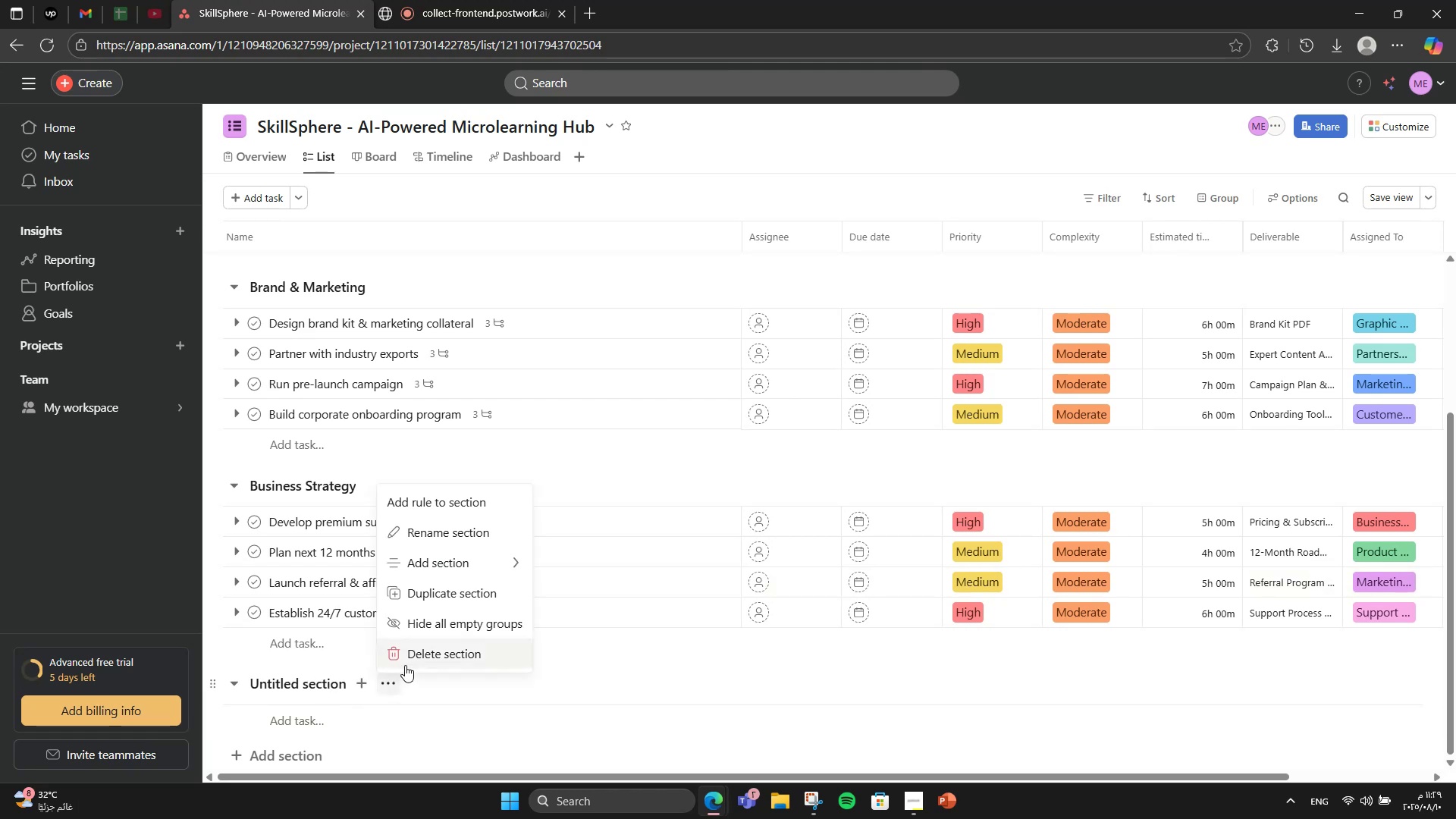 
left_click([412, 656])
 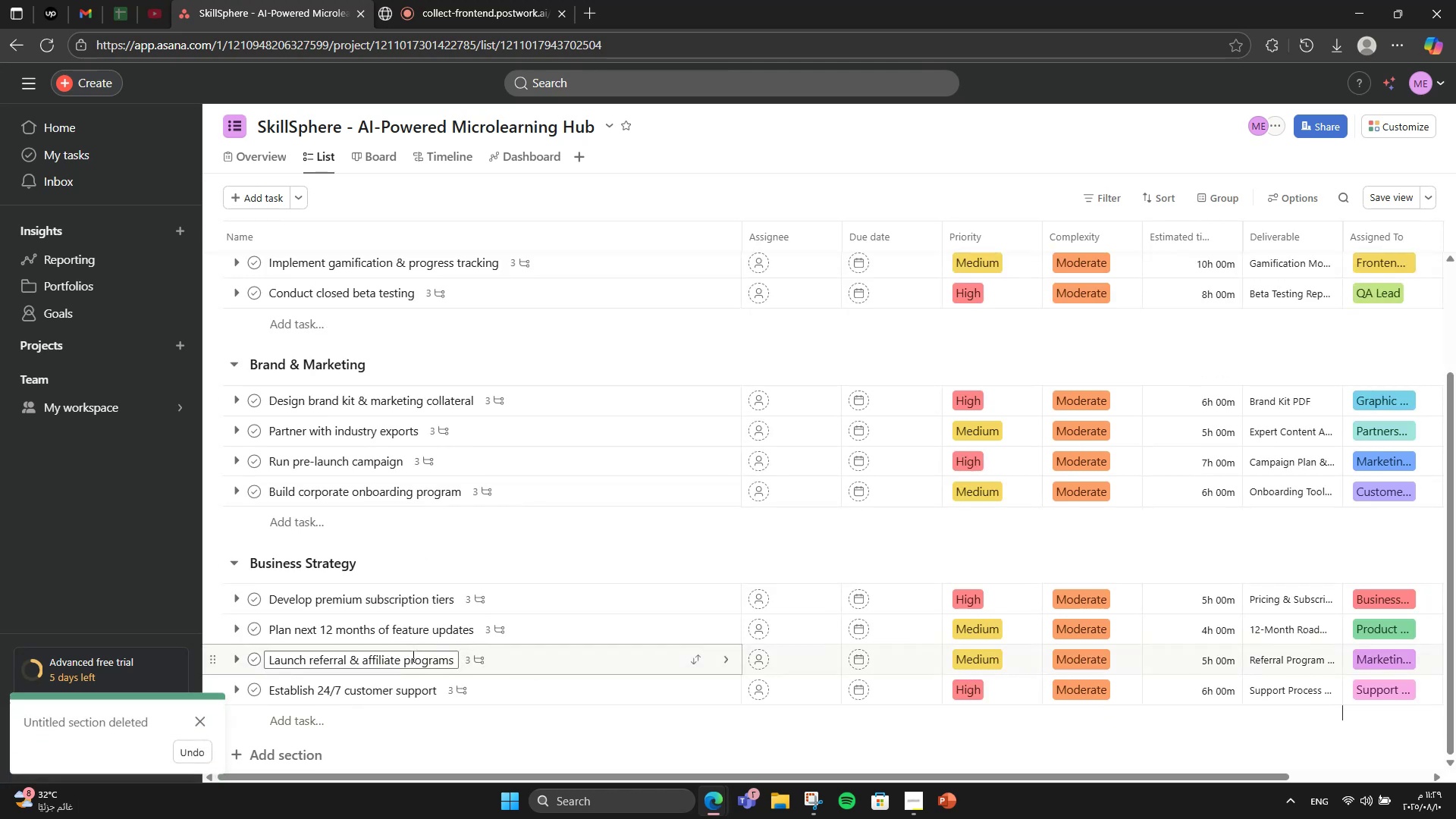 
scroll: coordinate [412, 656], scroll_direction: up, amount: 3.0
 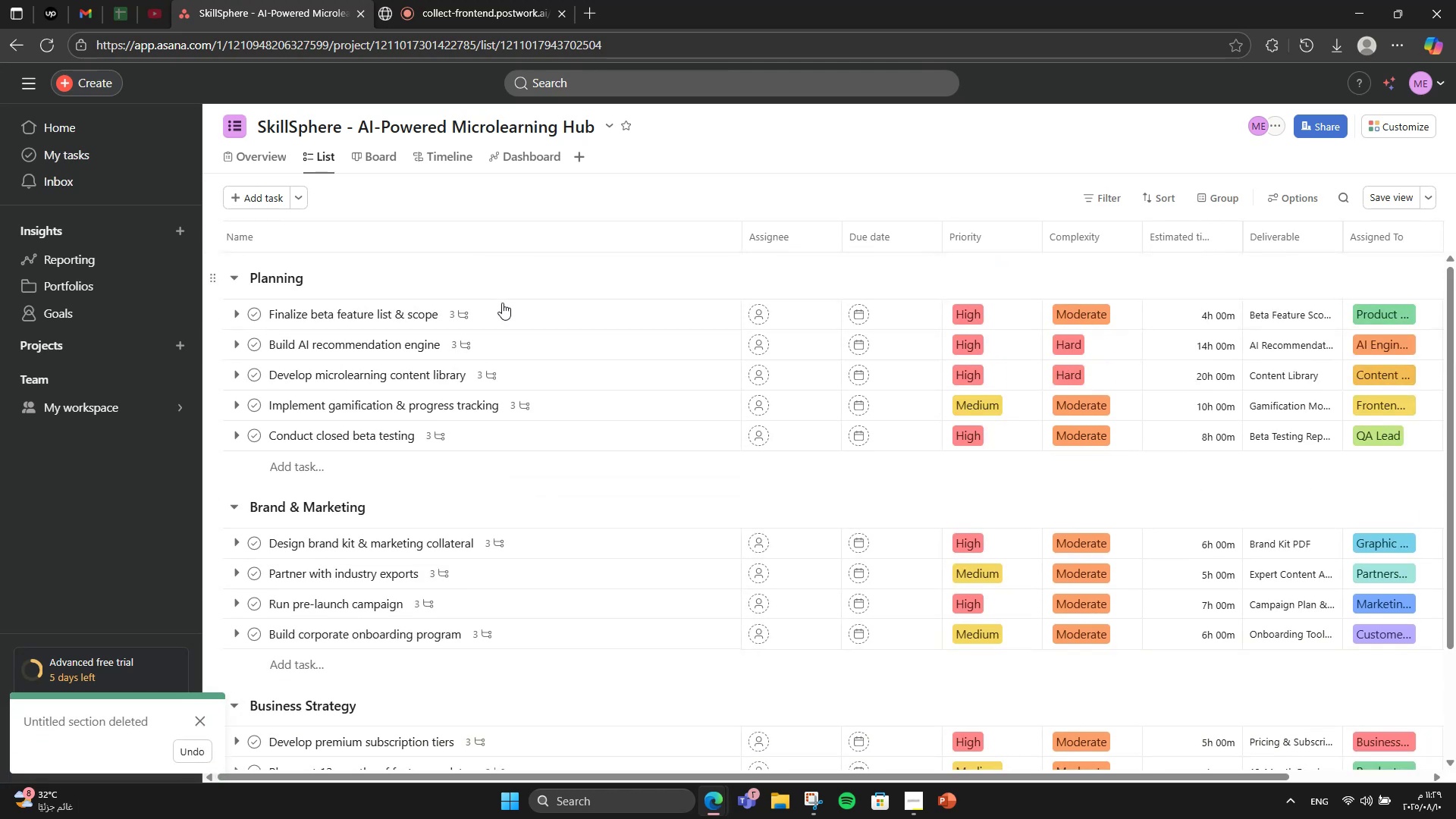 
left_click([502, 312])
 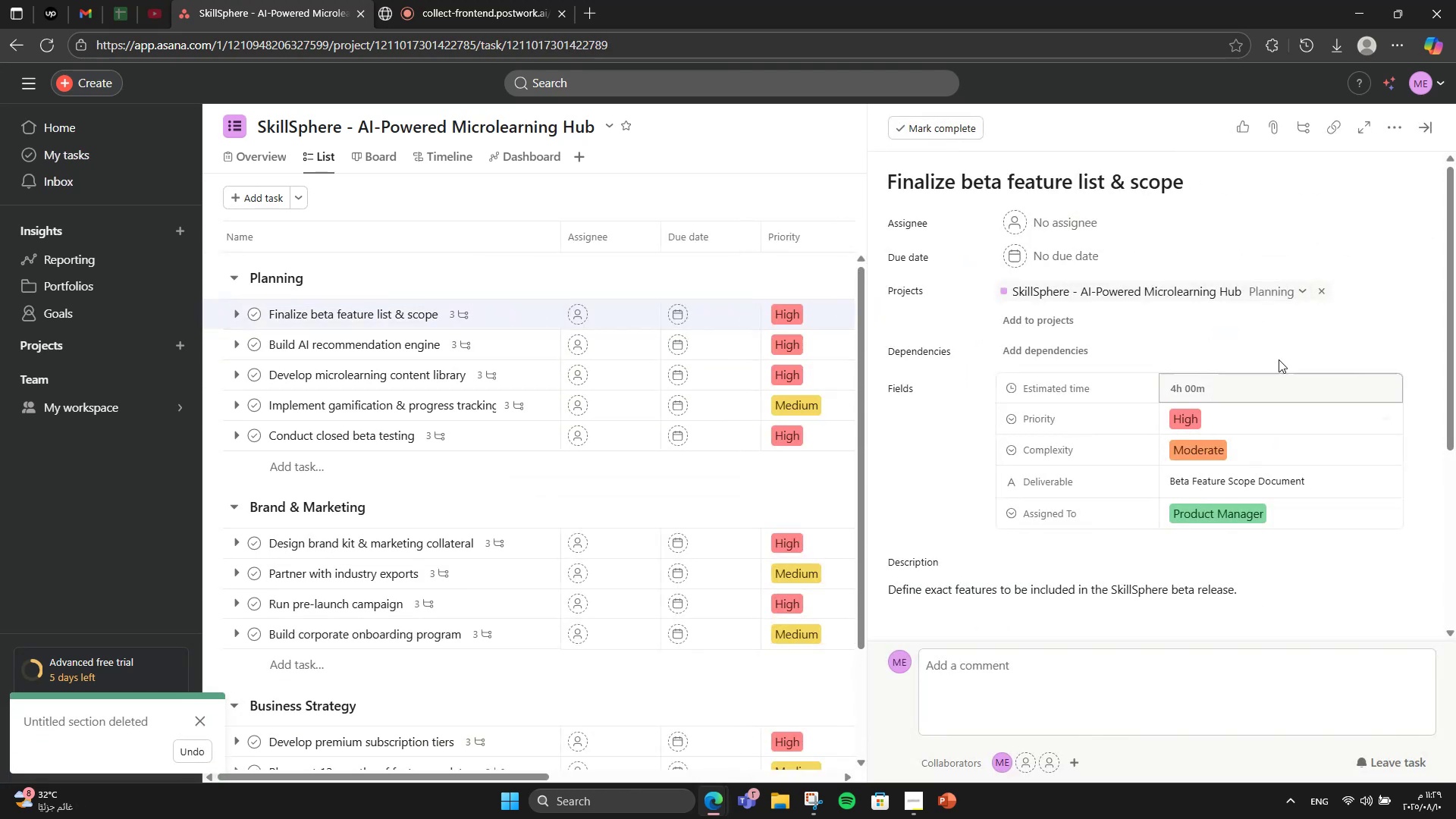 
left_click([1394, 139])
 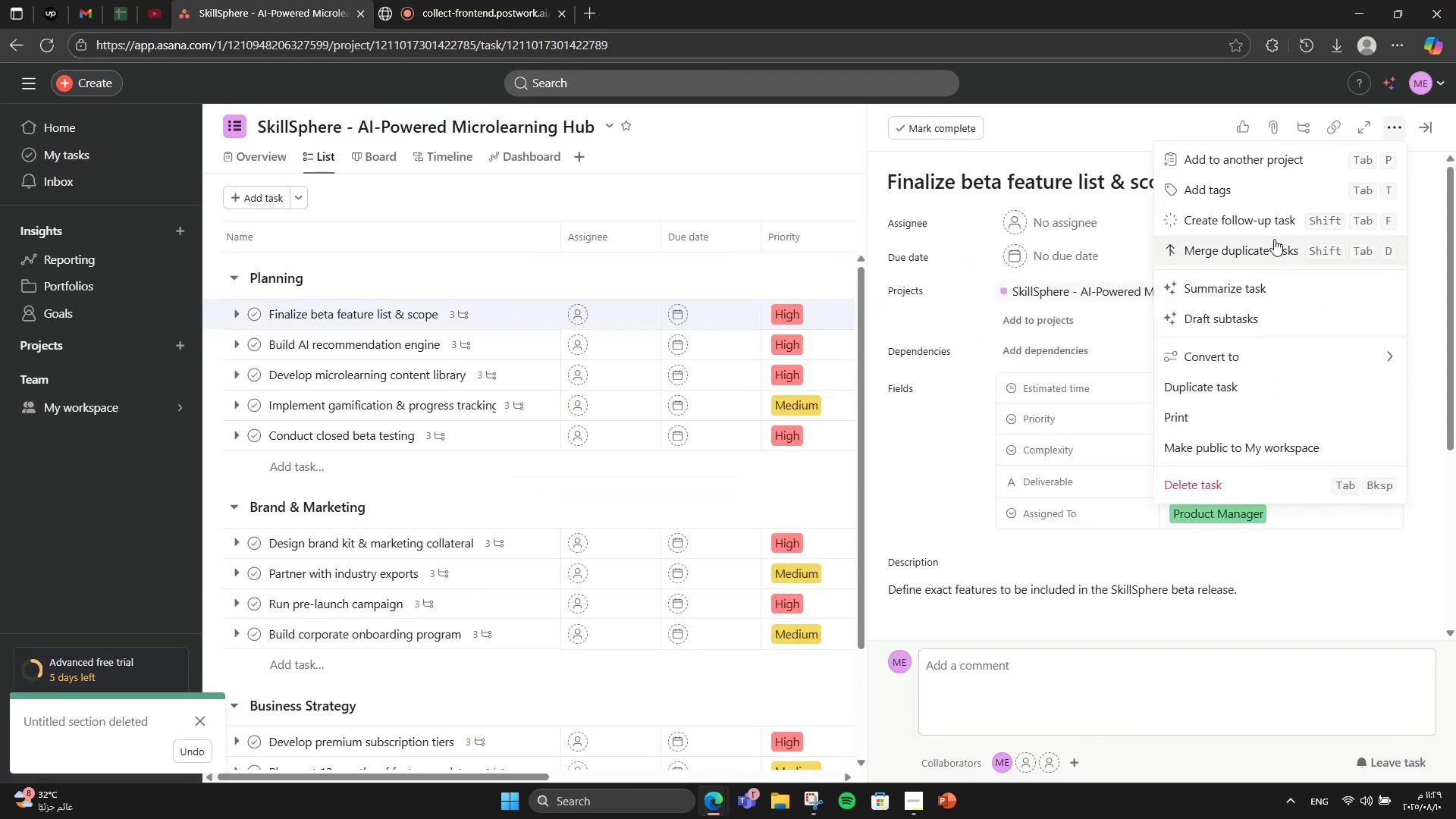 
left_click([1256, 191])
 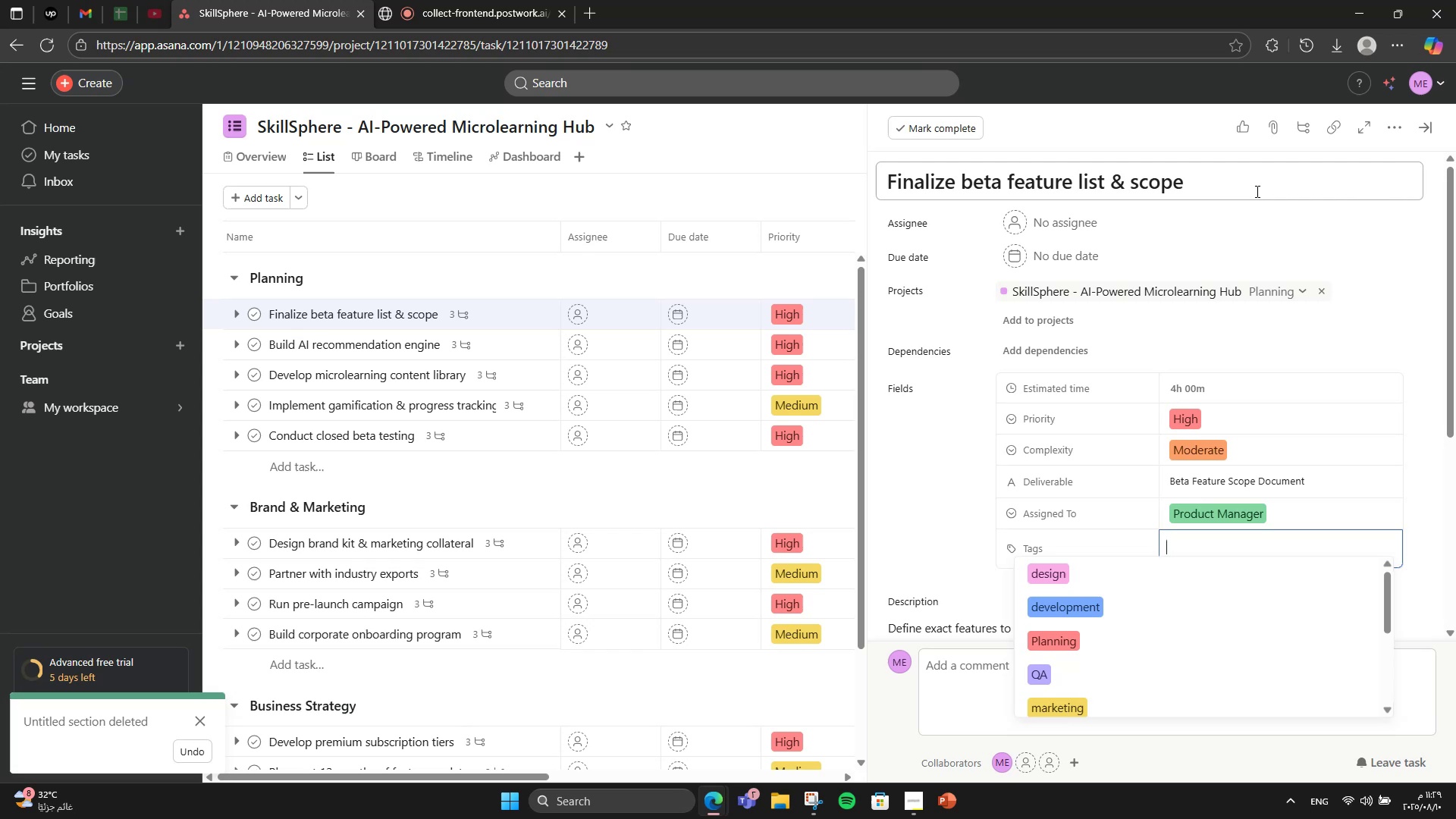 
type(beta)
 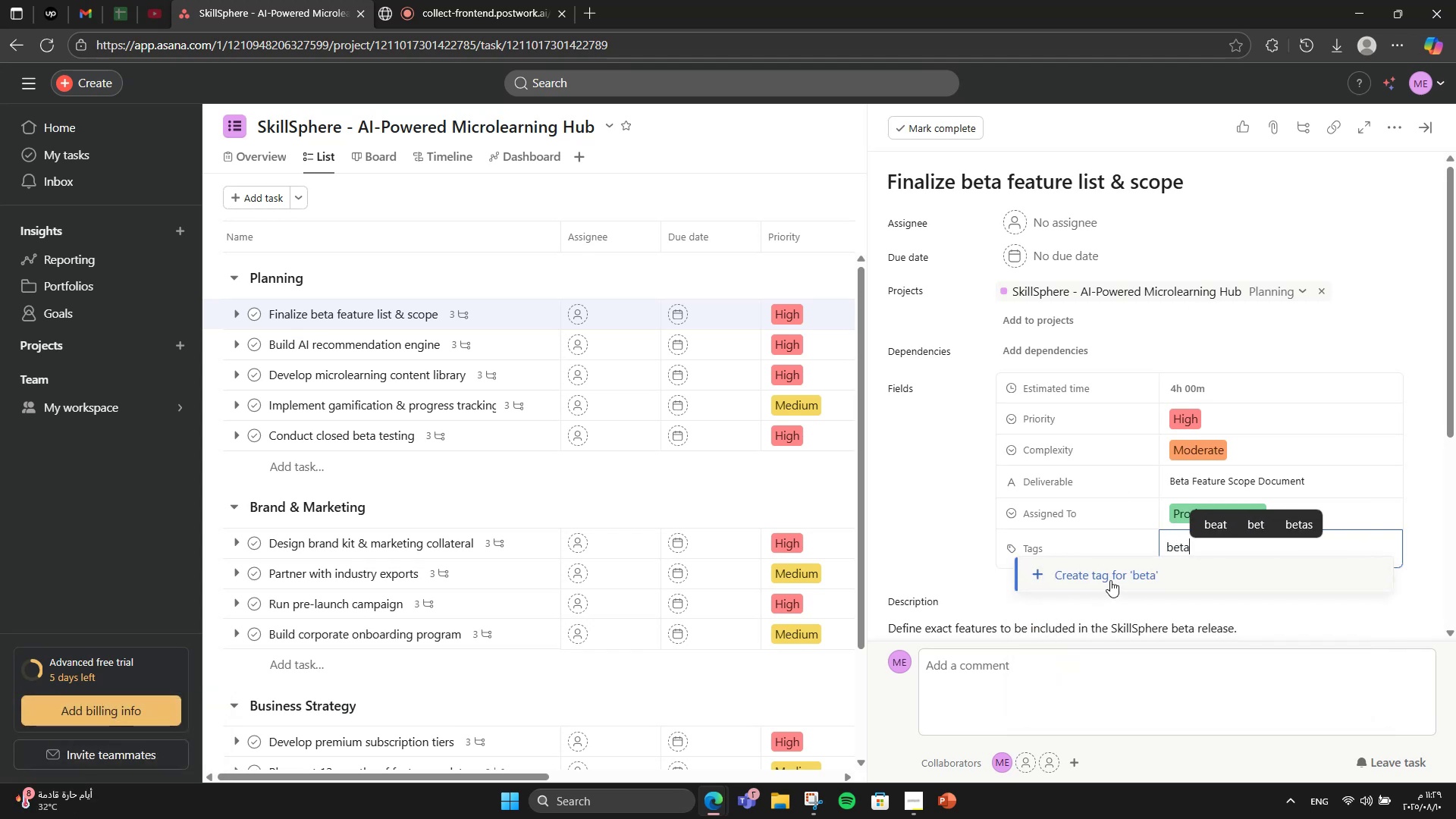 
left_click([1110, 580])
 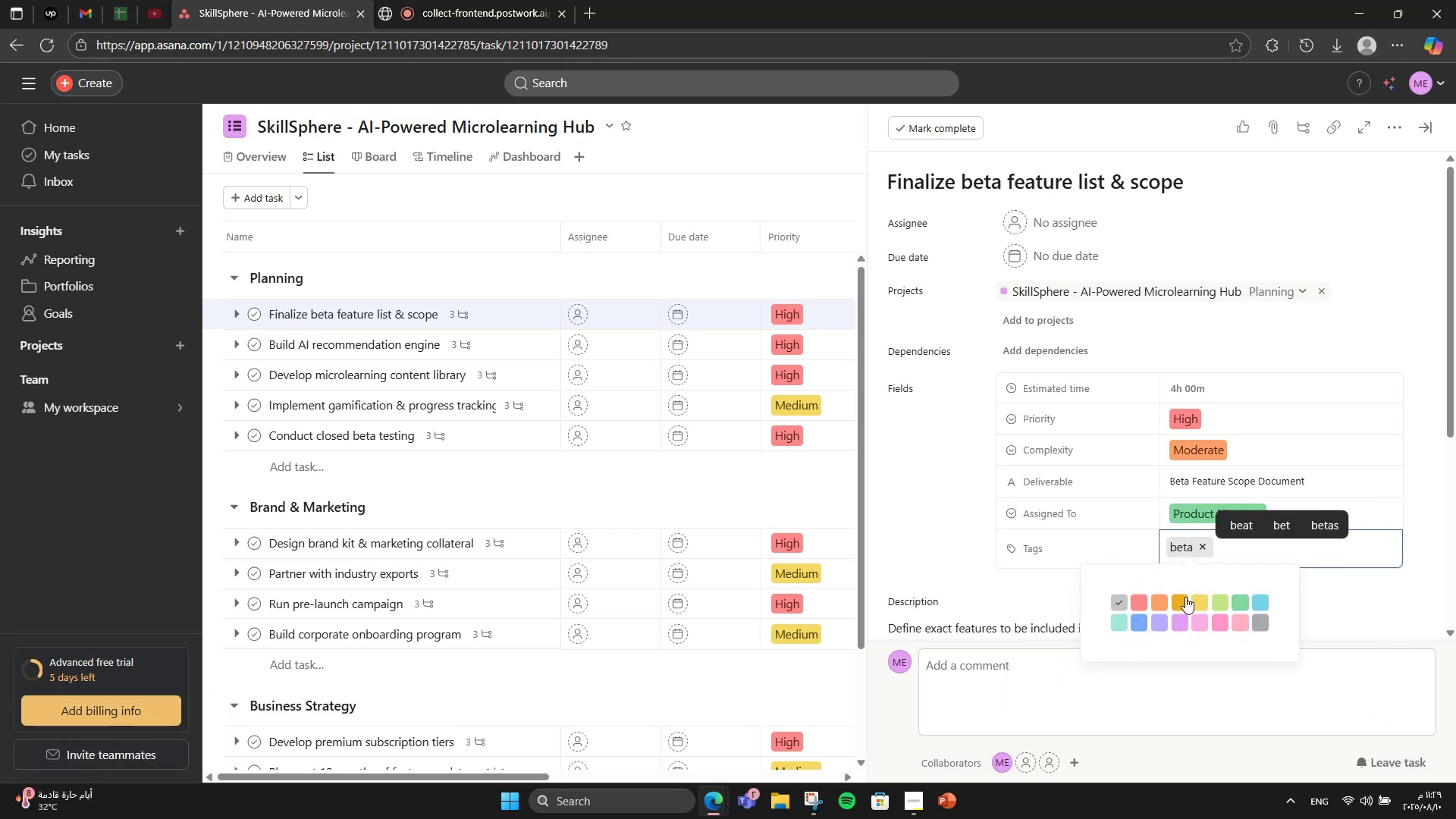 
left_click([1175, 616])
 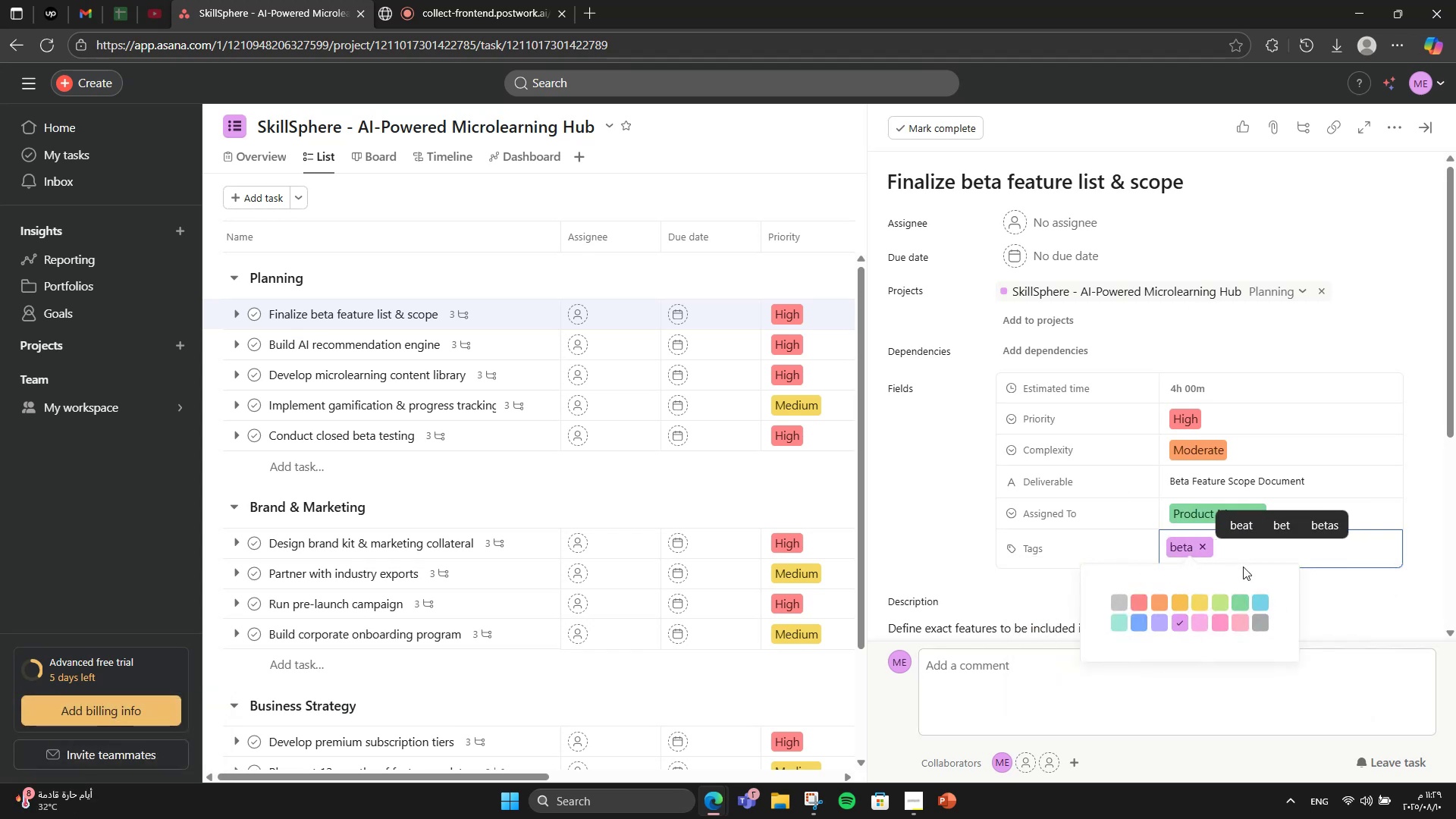 
type(pla)
 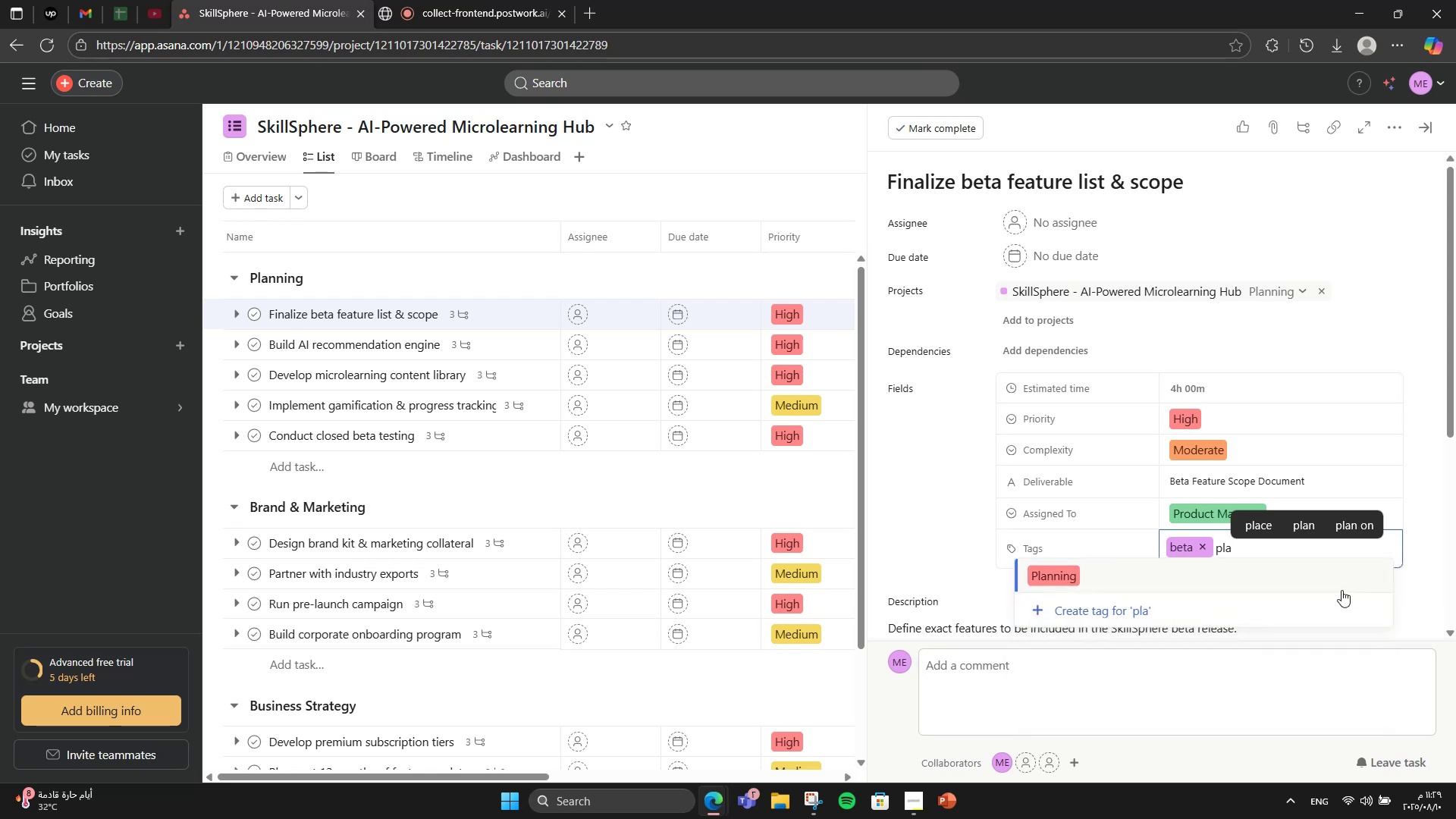 
left_click([1339, 591])
 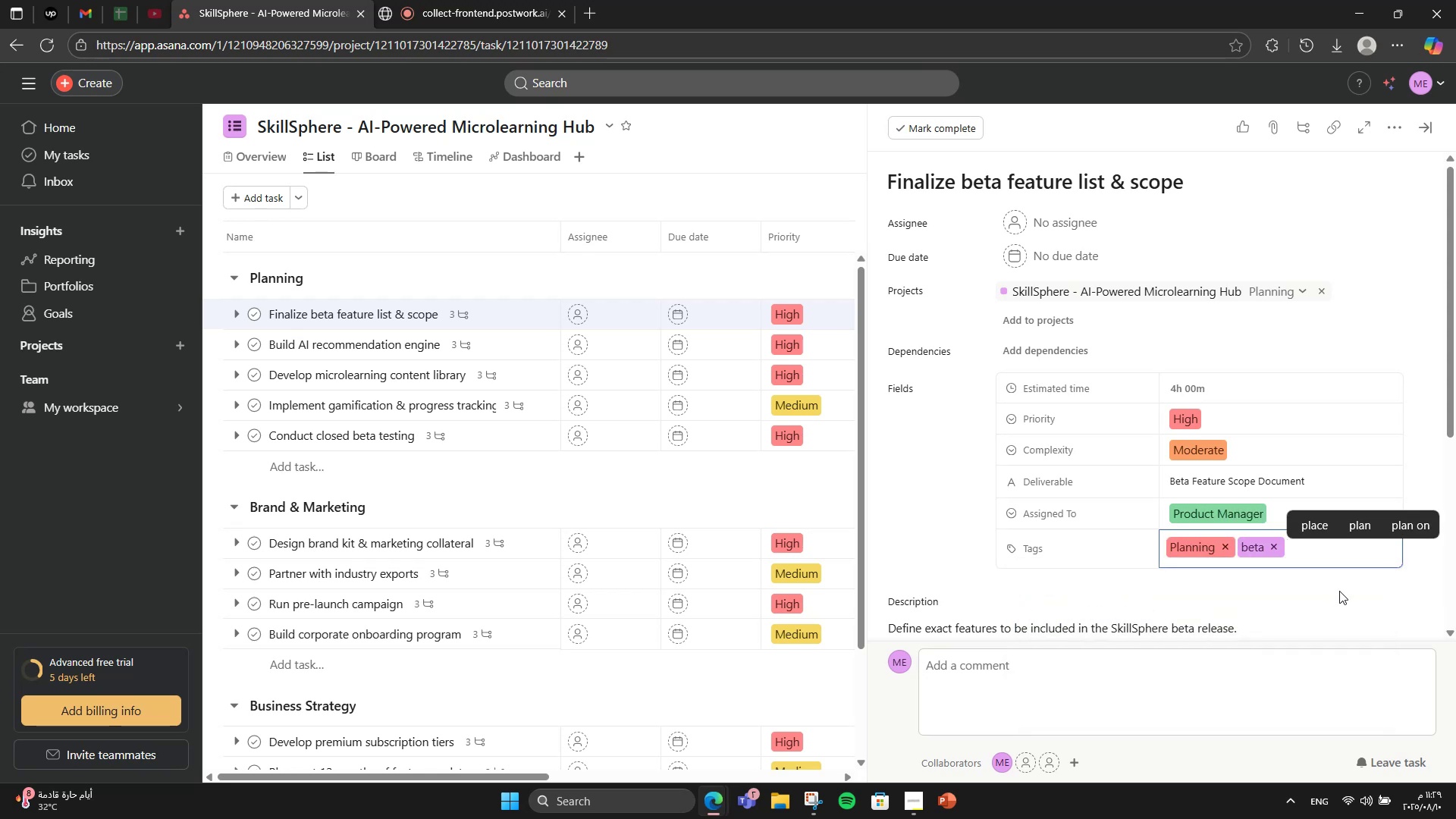 
type(product)
 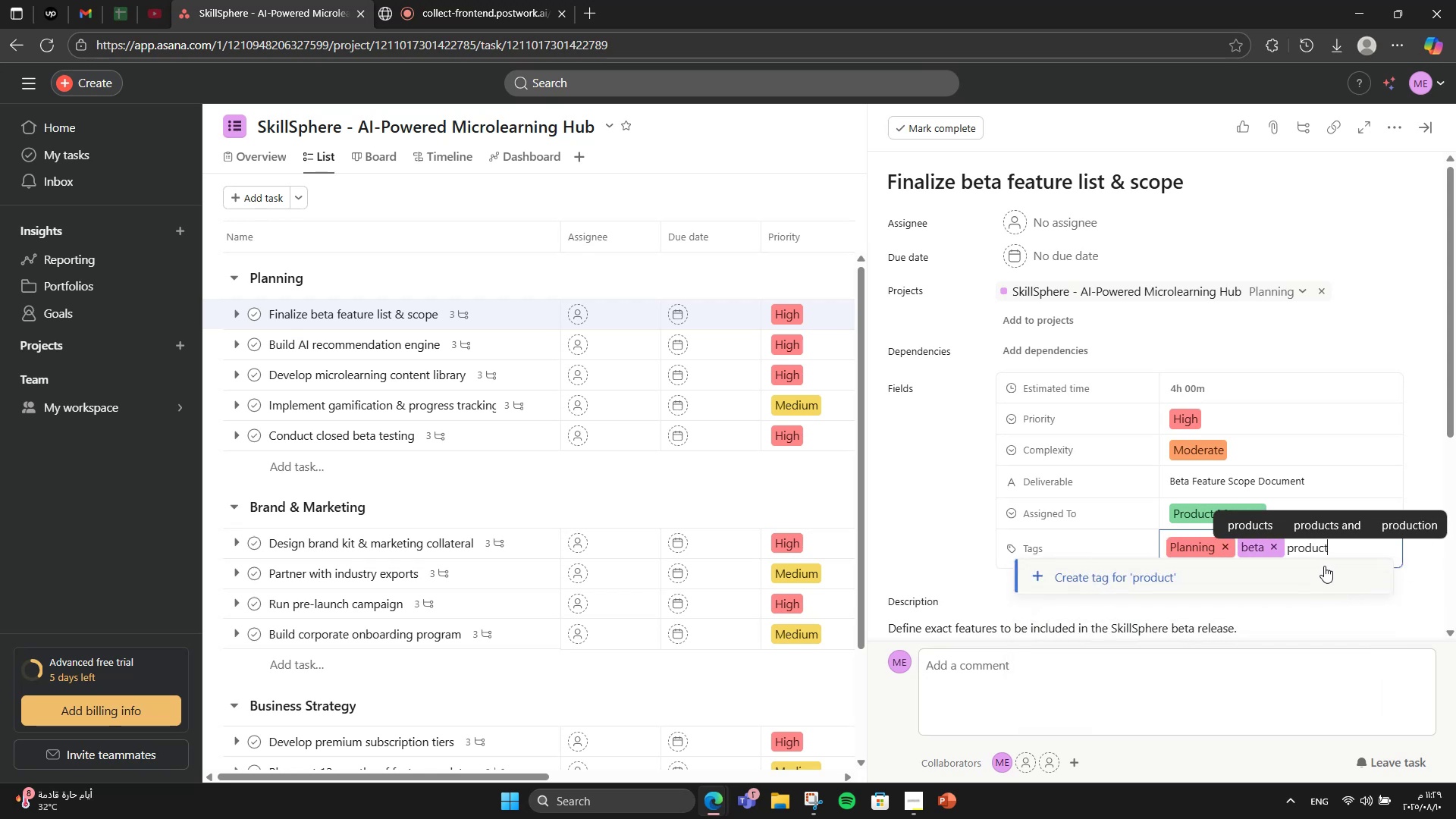 
left_click([1324, 566])
 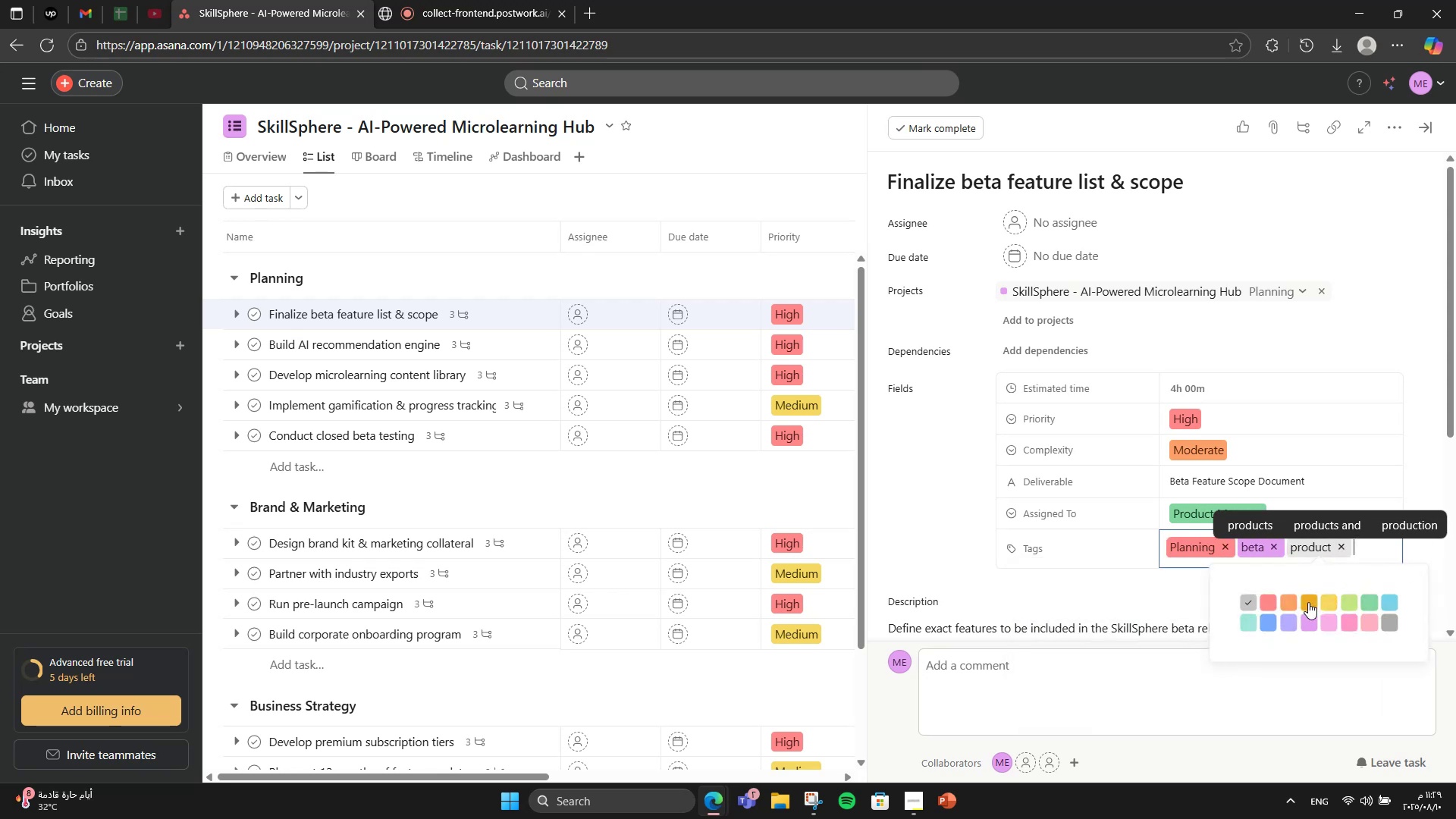 
left_click([1316, 604])
 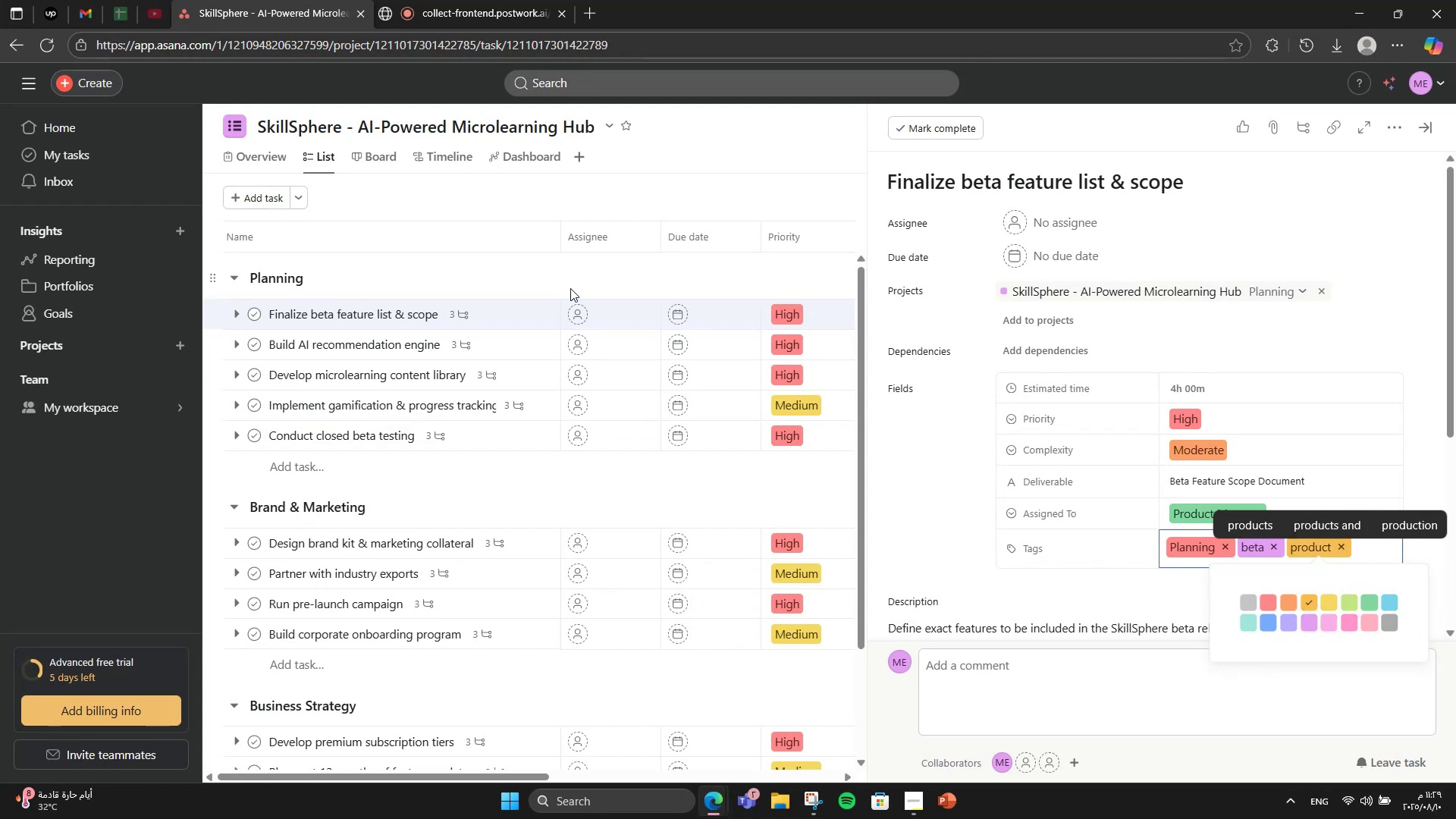 
left_click([520, 340])
 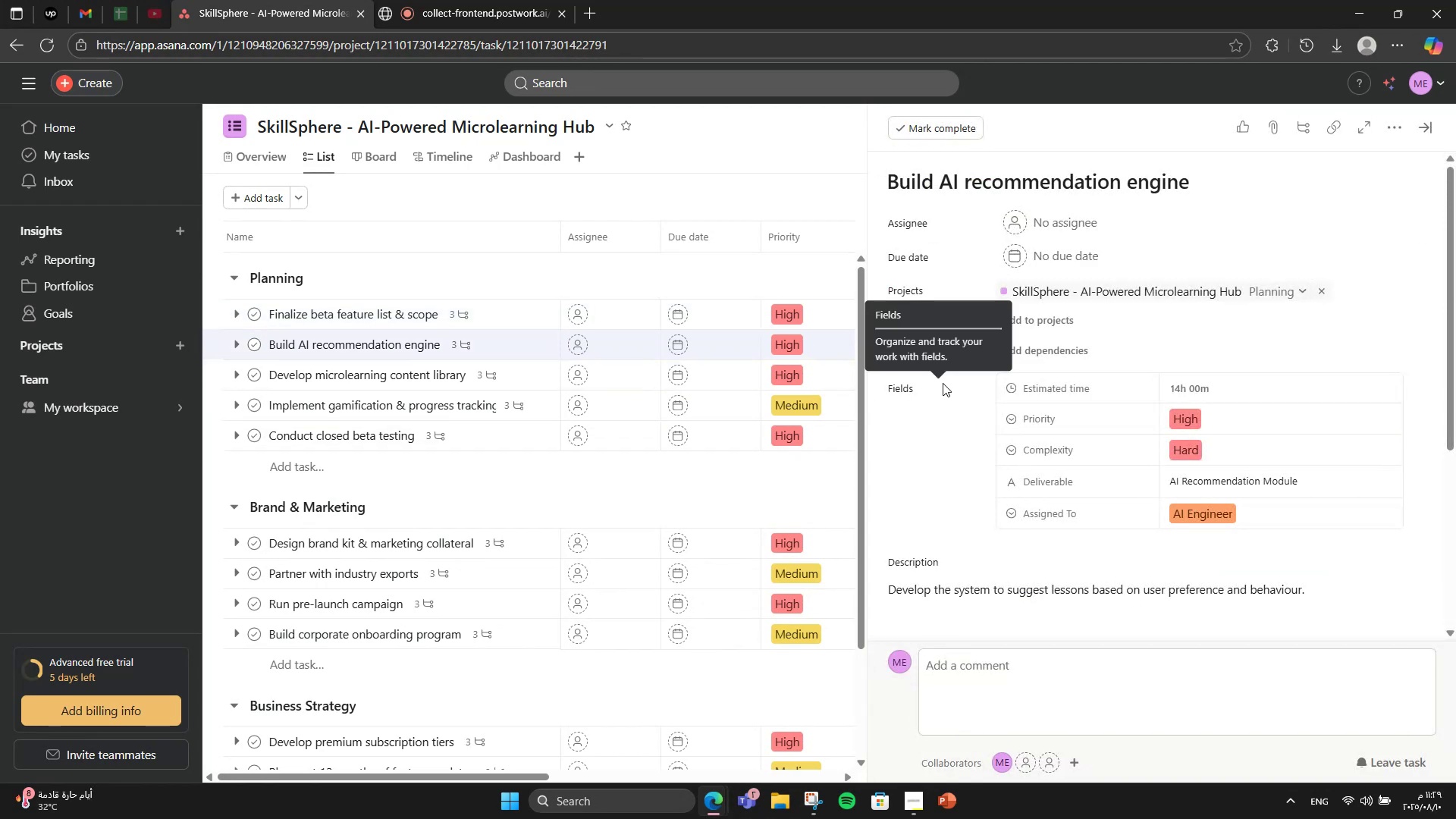 
scroll: coordinate [1196, 445], scroll_direction: down, amount: 1.0
 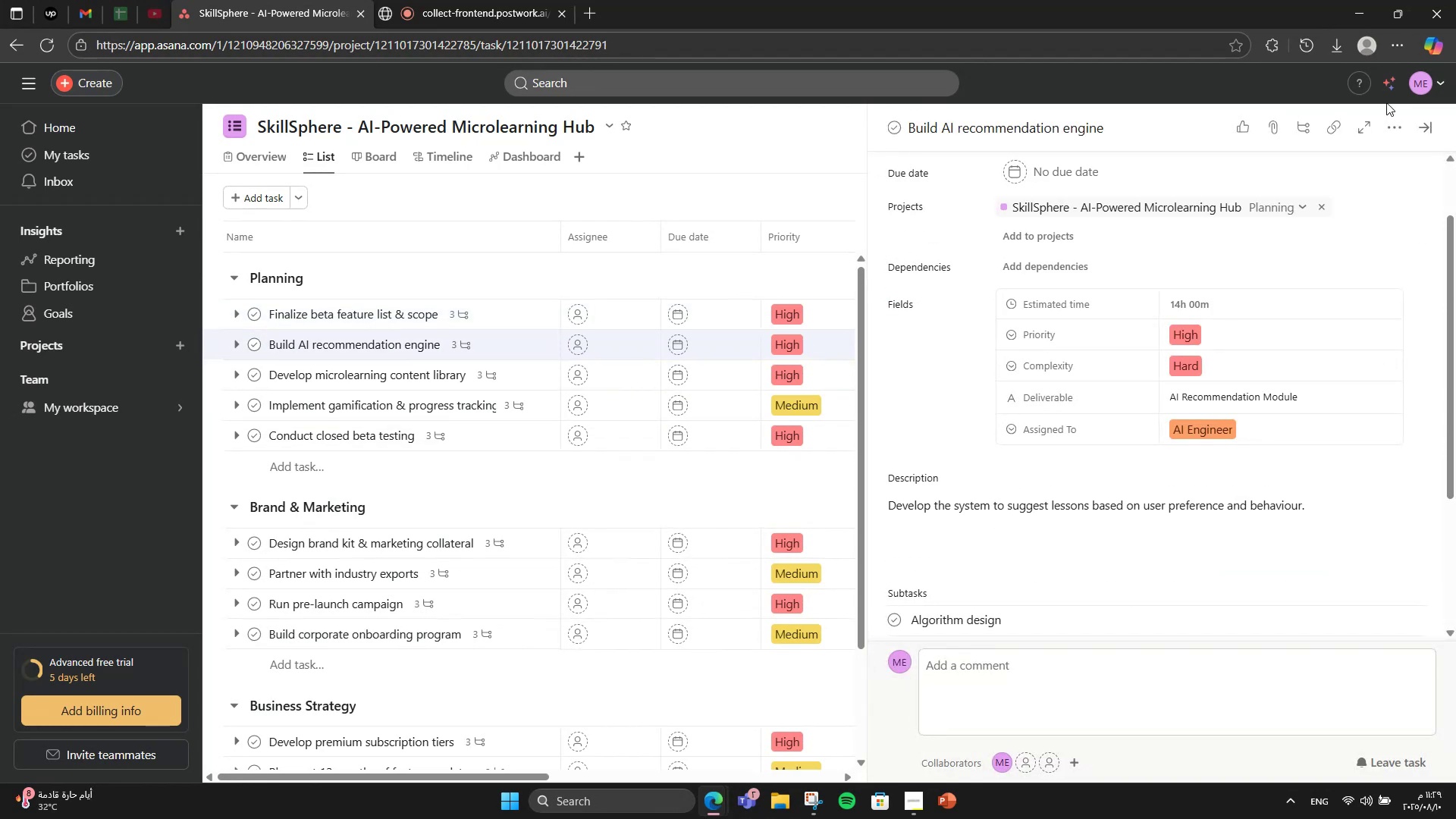 
scroll: coordinate [1395, 212], scroll_direction: up, amount: 1.0
 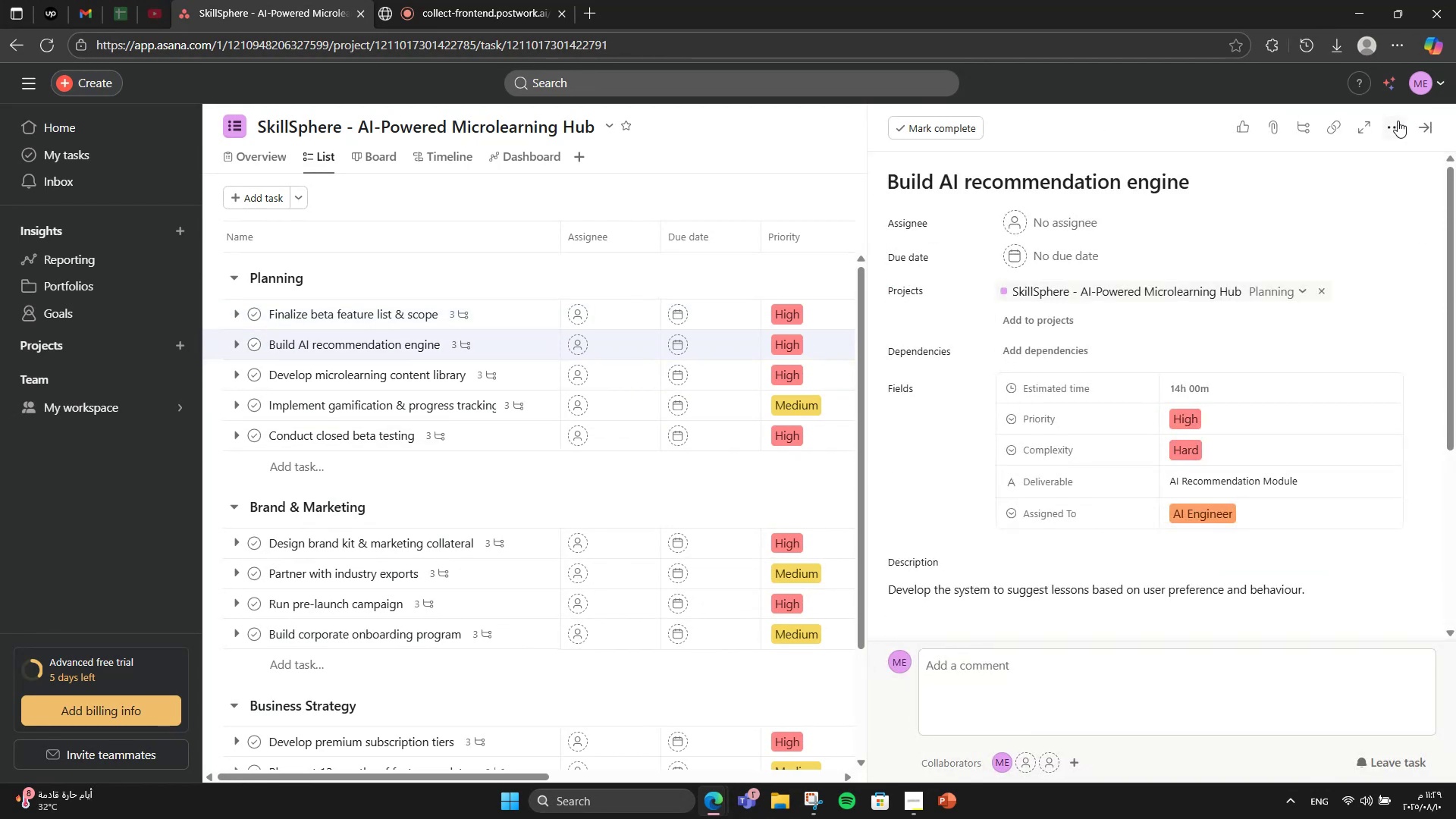 
left_click([1397, 121])
 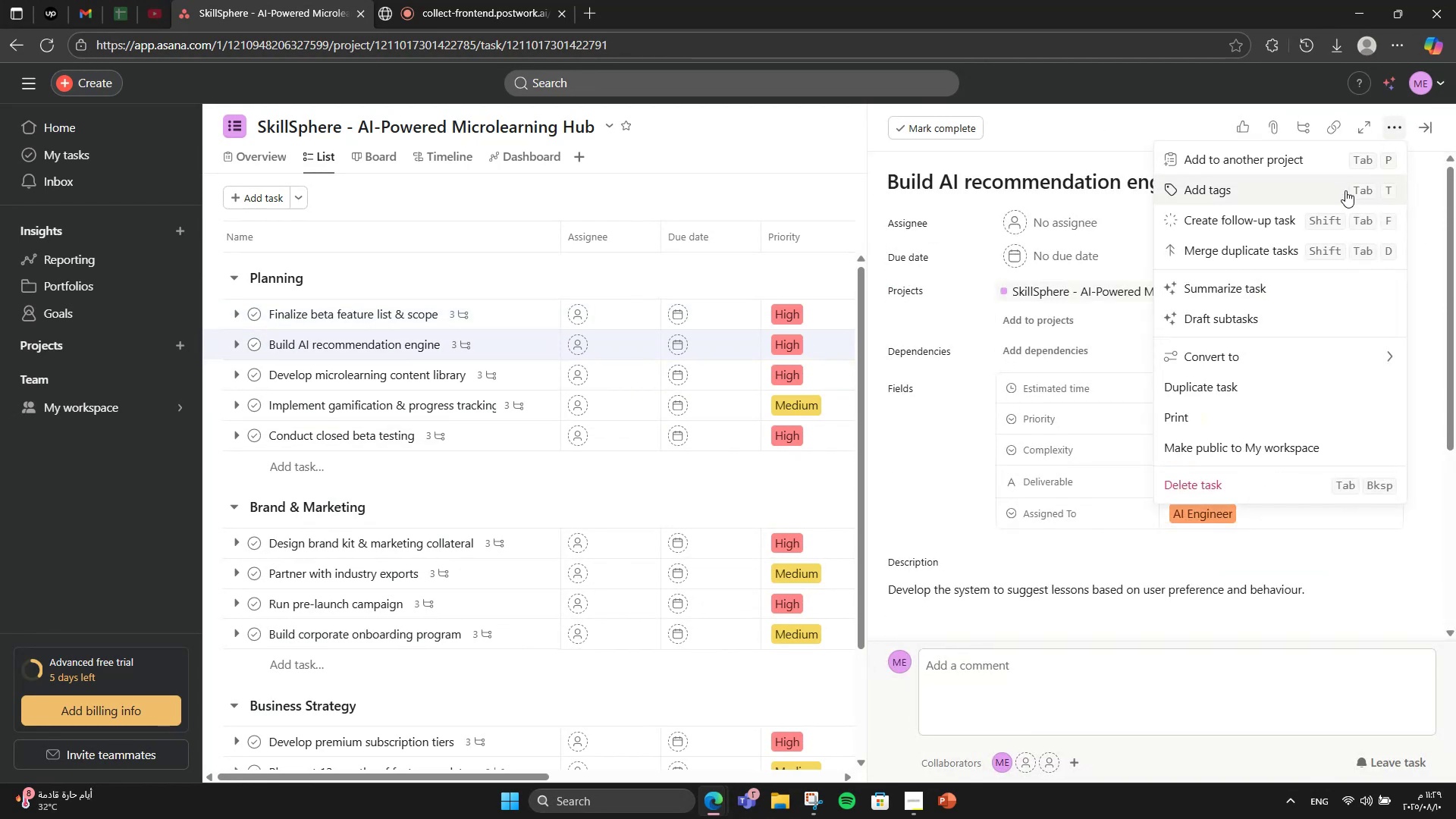 
left_click([1271, 188])
 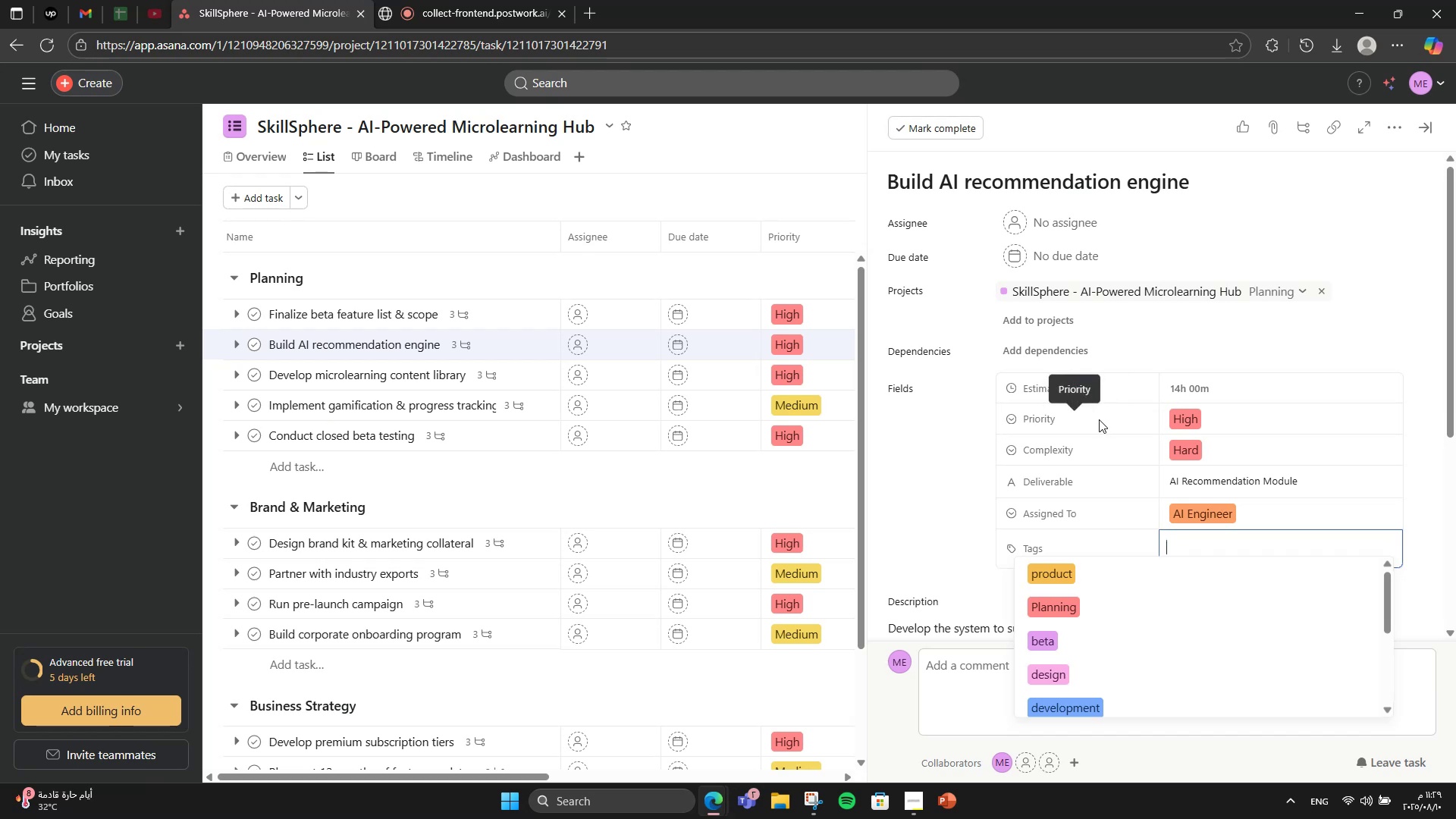 
type(AI)
 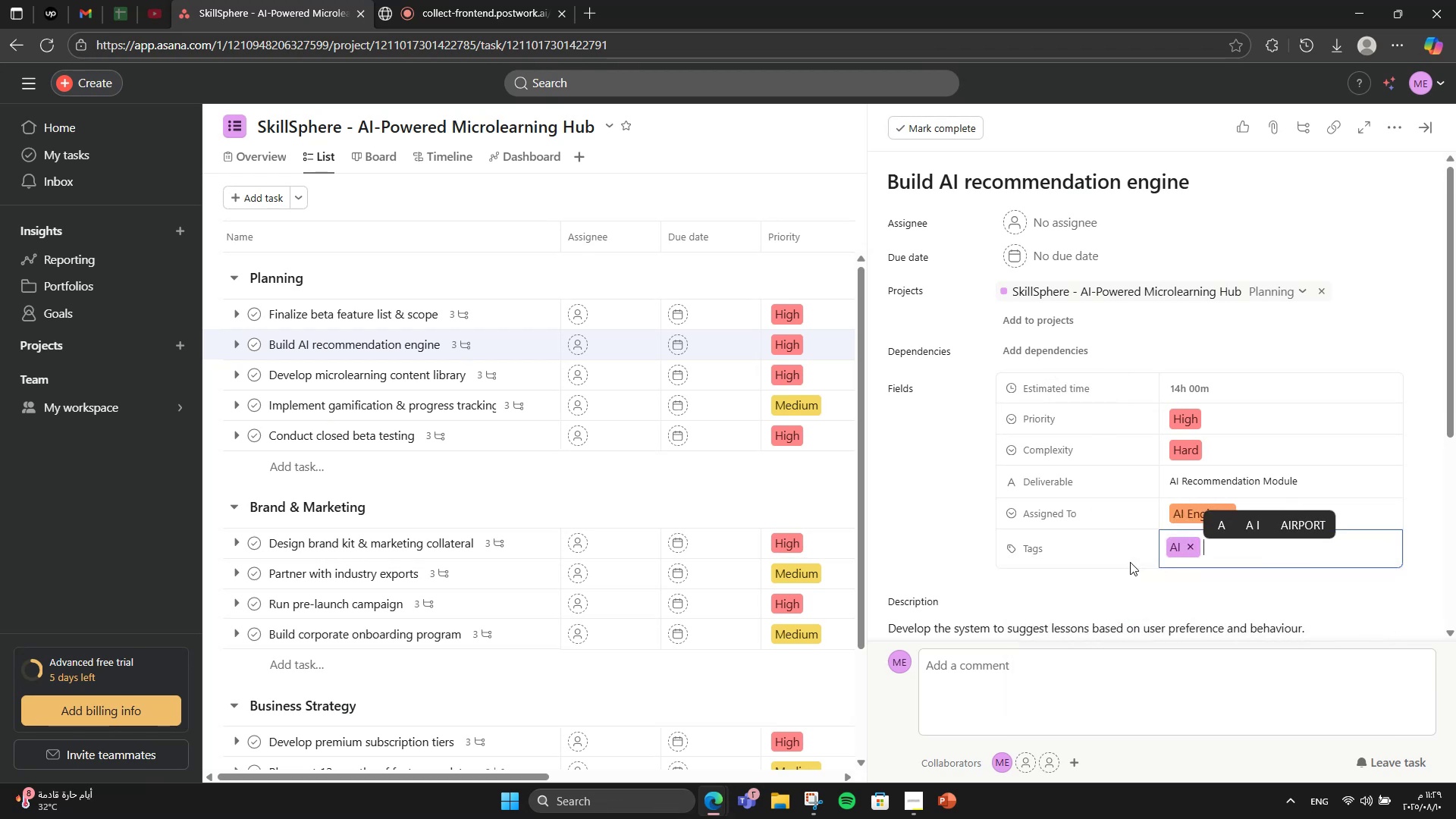 
type(machinelearning)
 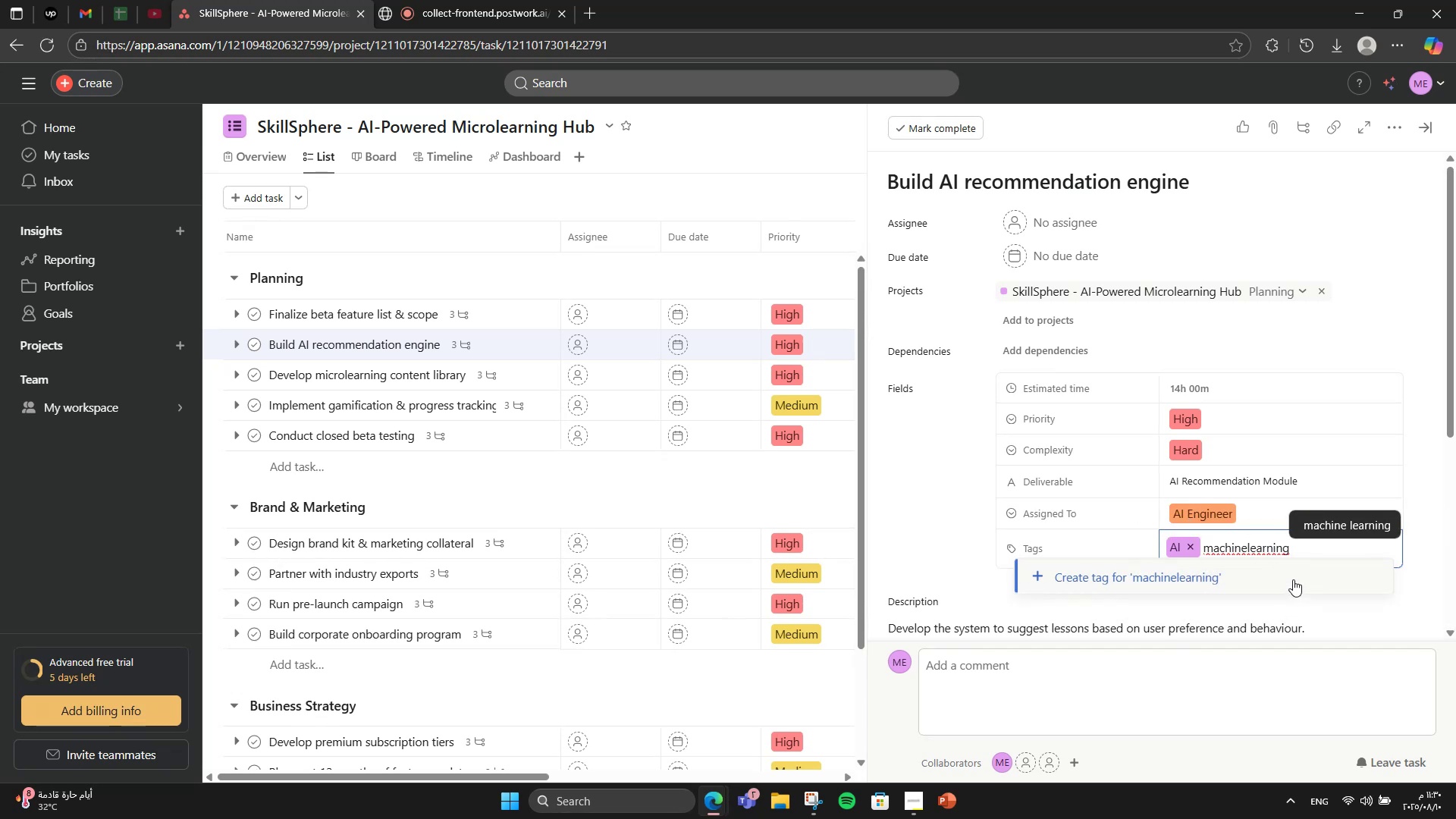 
wait(6.47)
 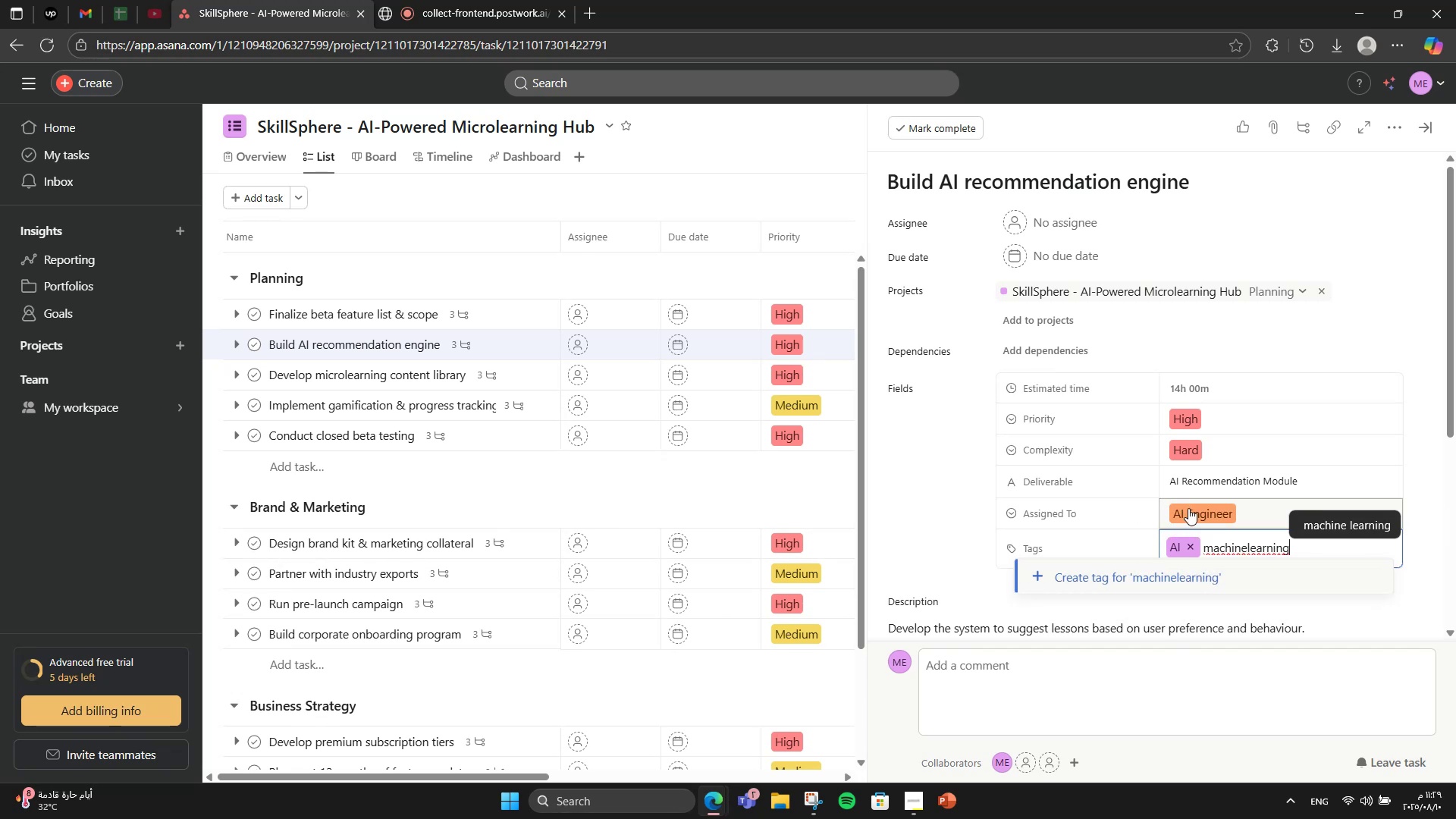 
left_click([1293, 579])
 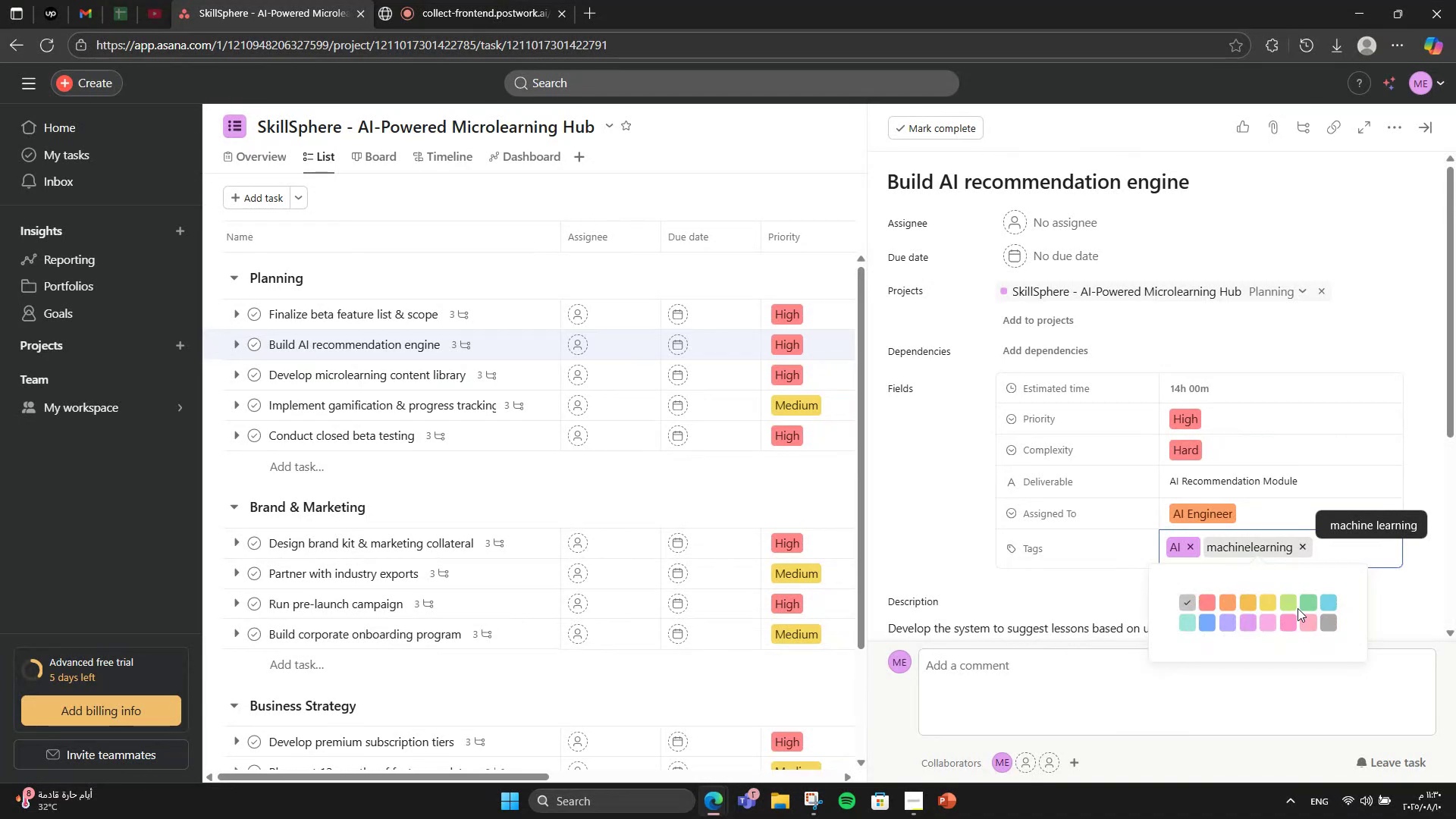 
left_click([1308, 606])
 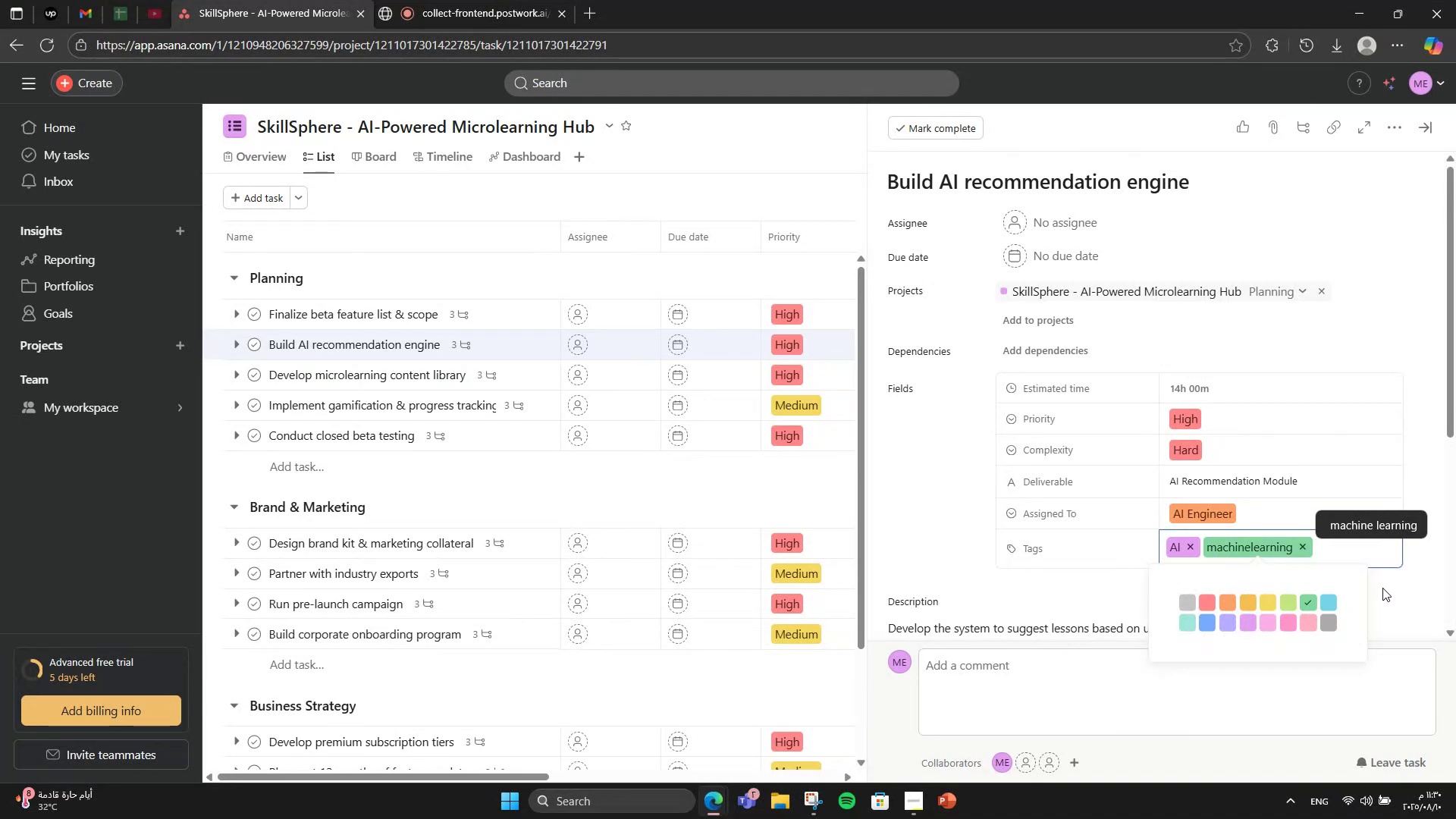 
type(dev)
 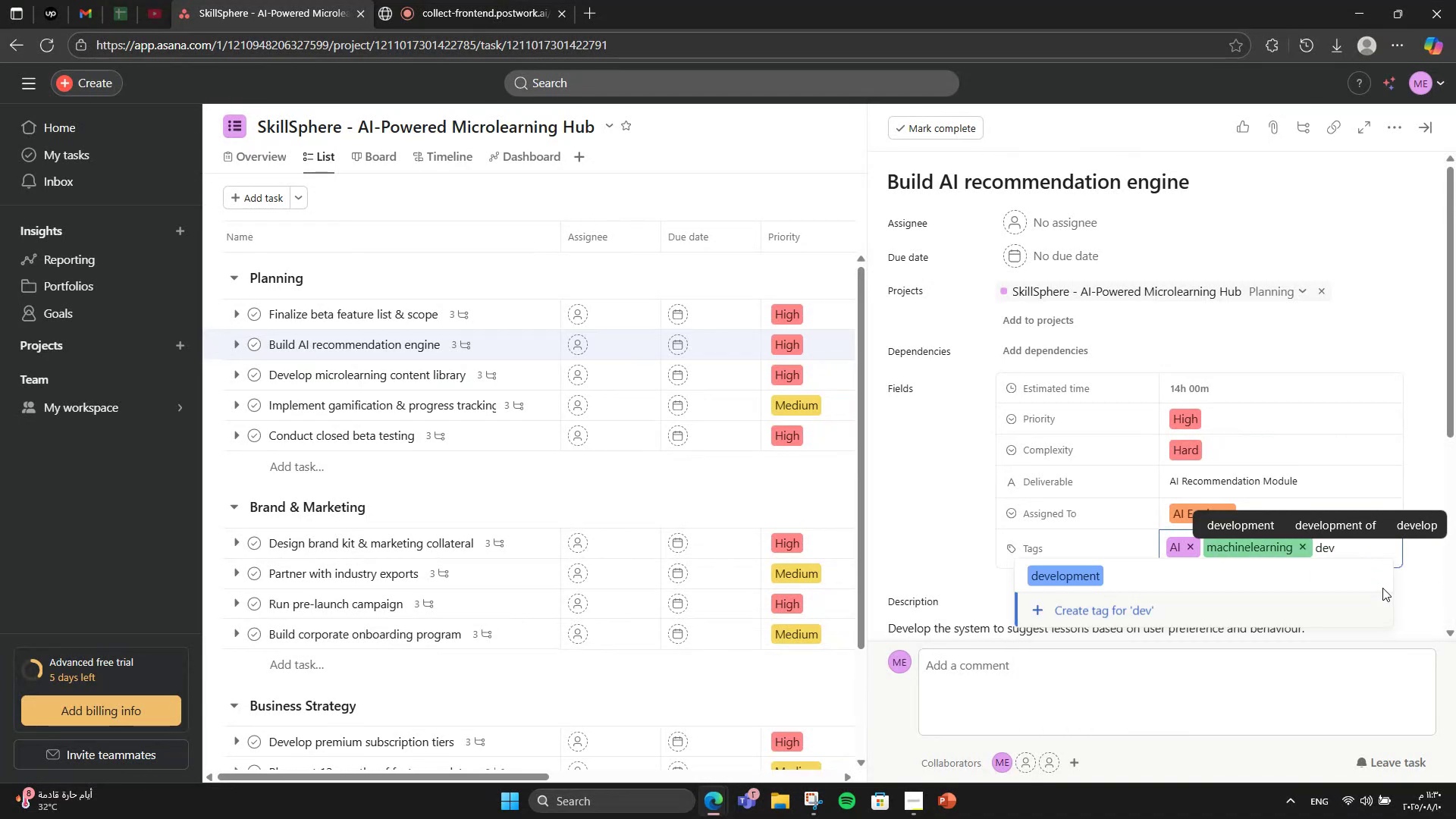 
left_click([1359, 580])
 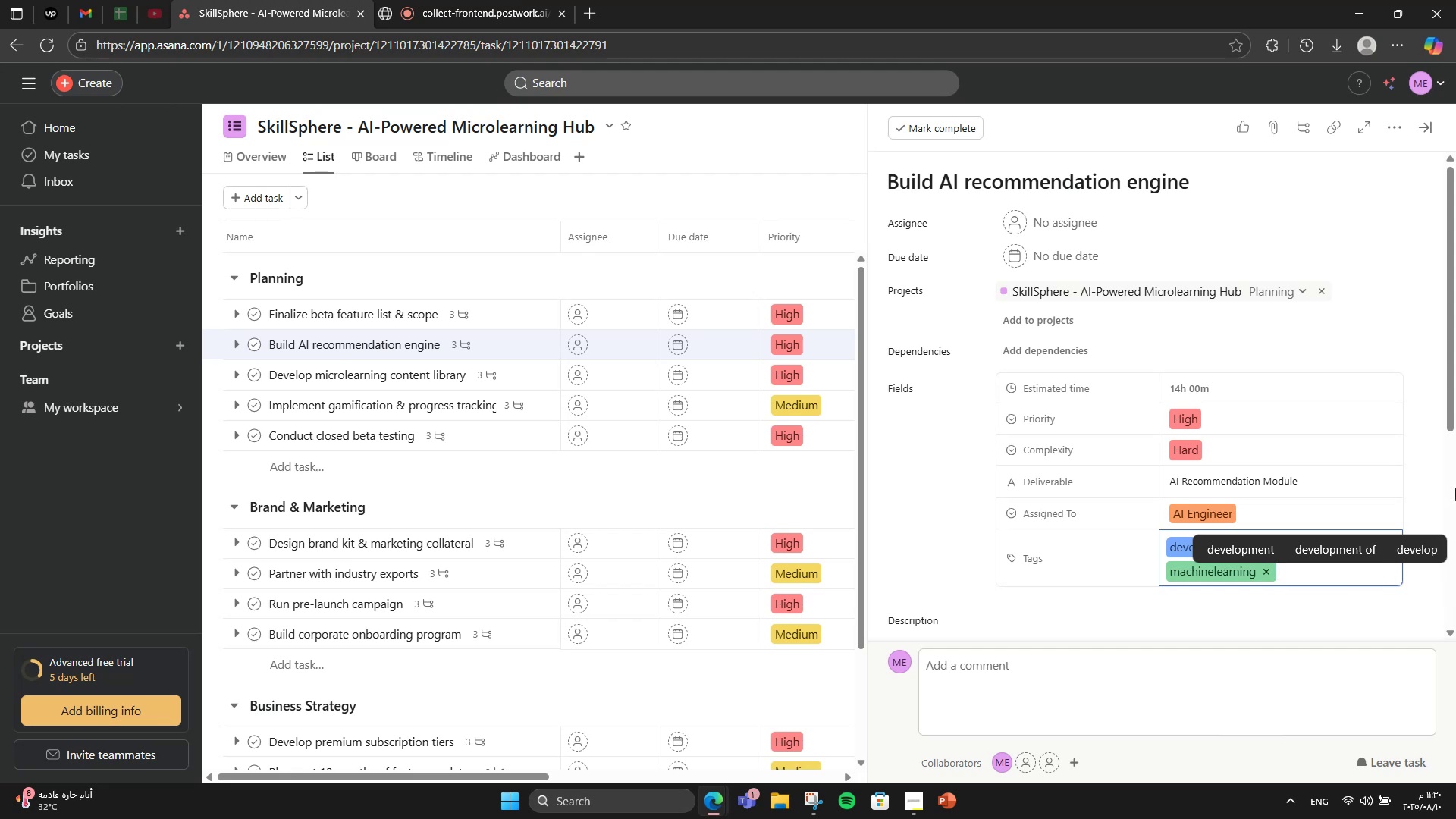 
left_click([1360, 336])
 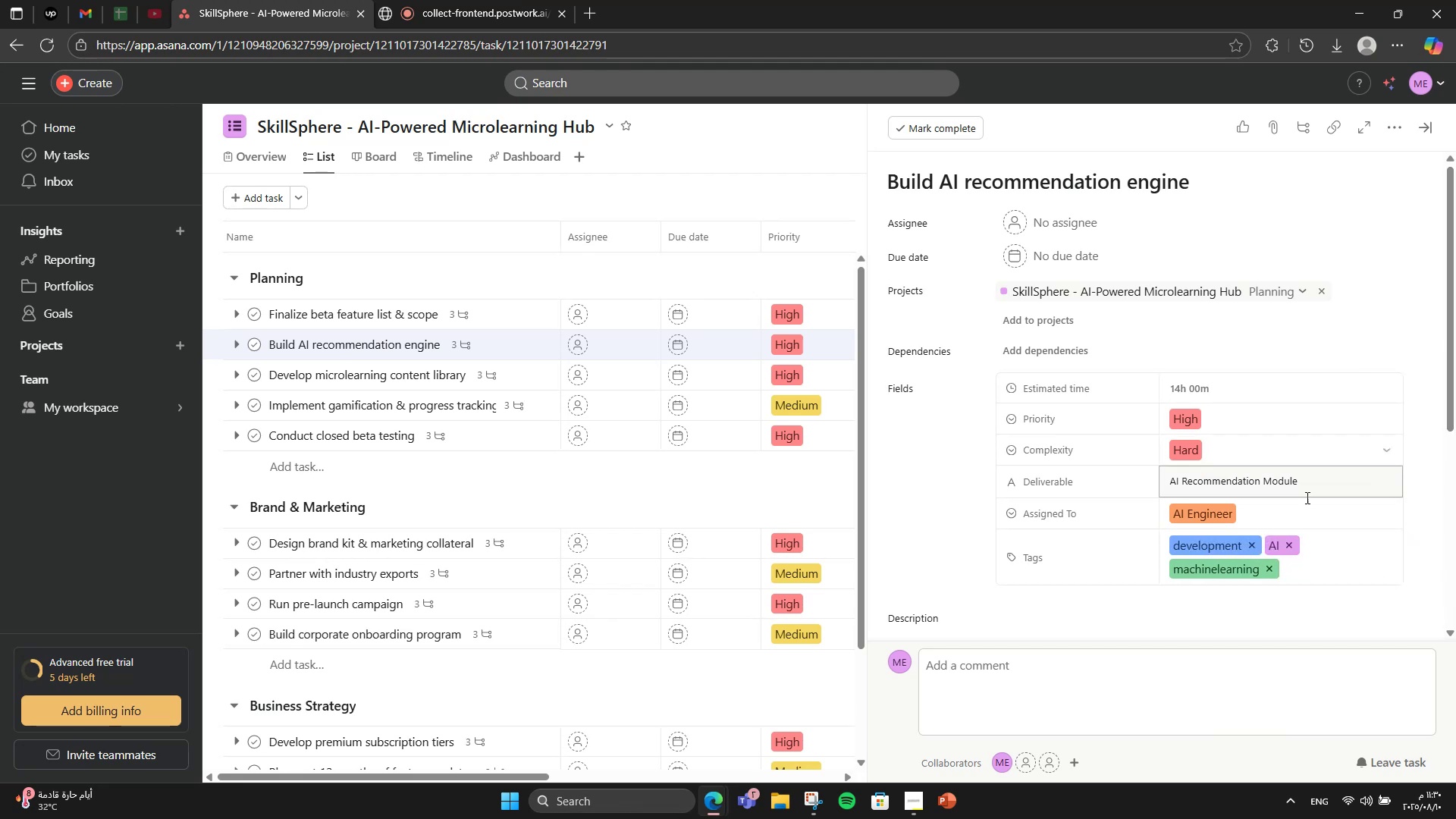 
scroll: coordinate [986, 488], scroll_direction: down, amount: 3.0
 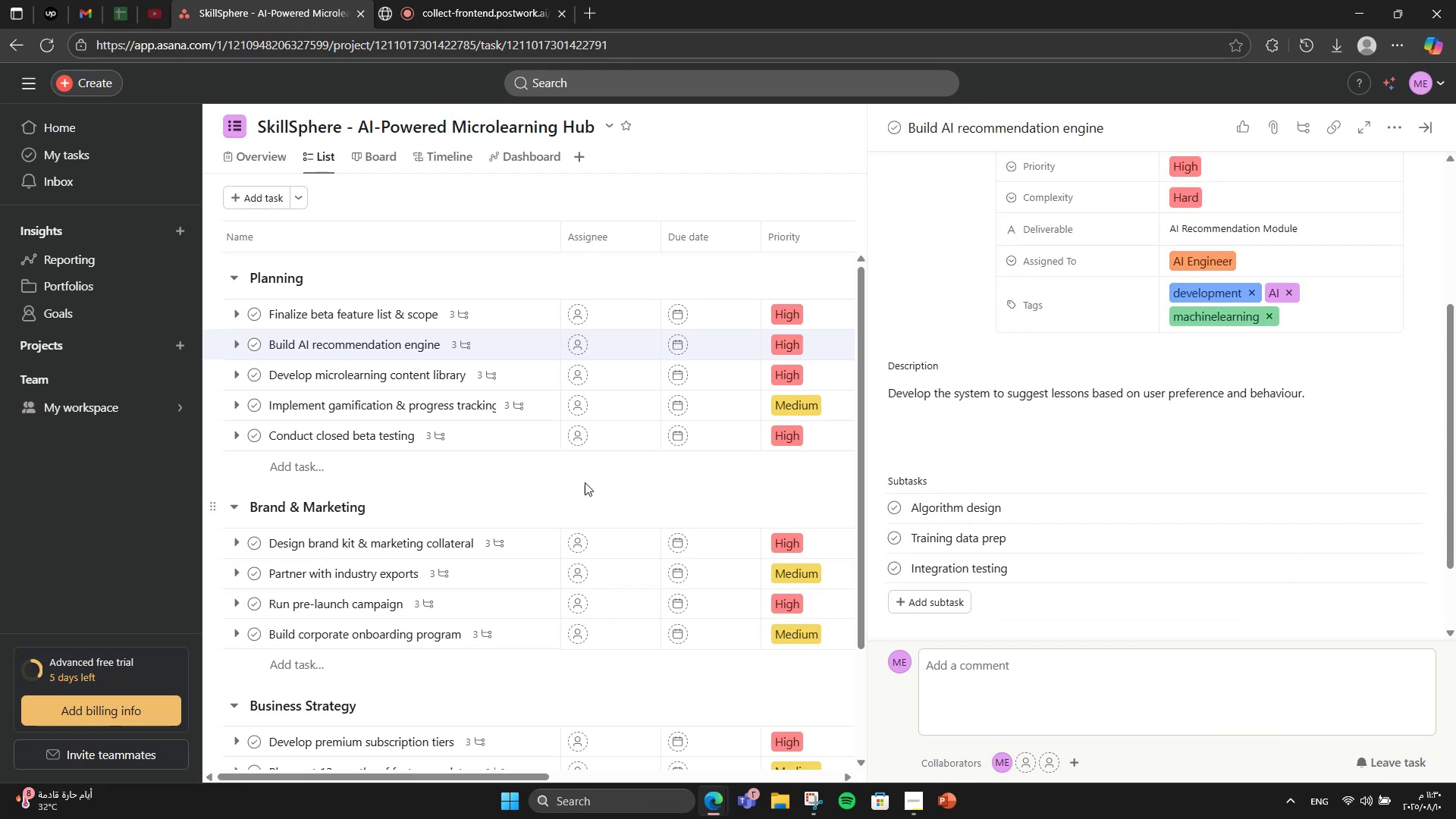 
left_click([507, 376])
 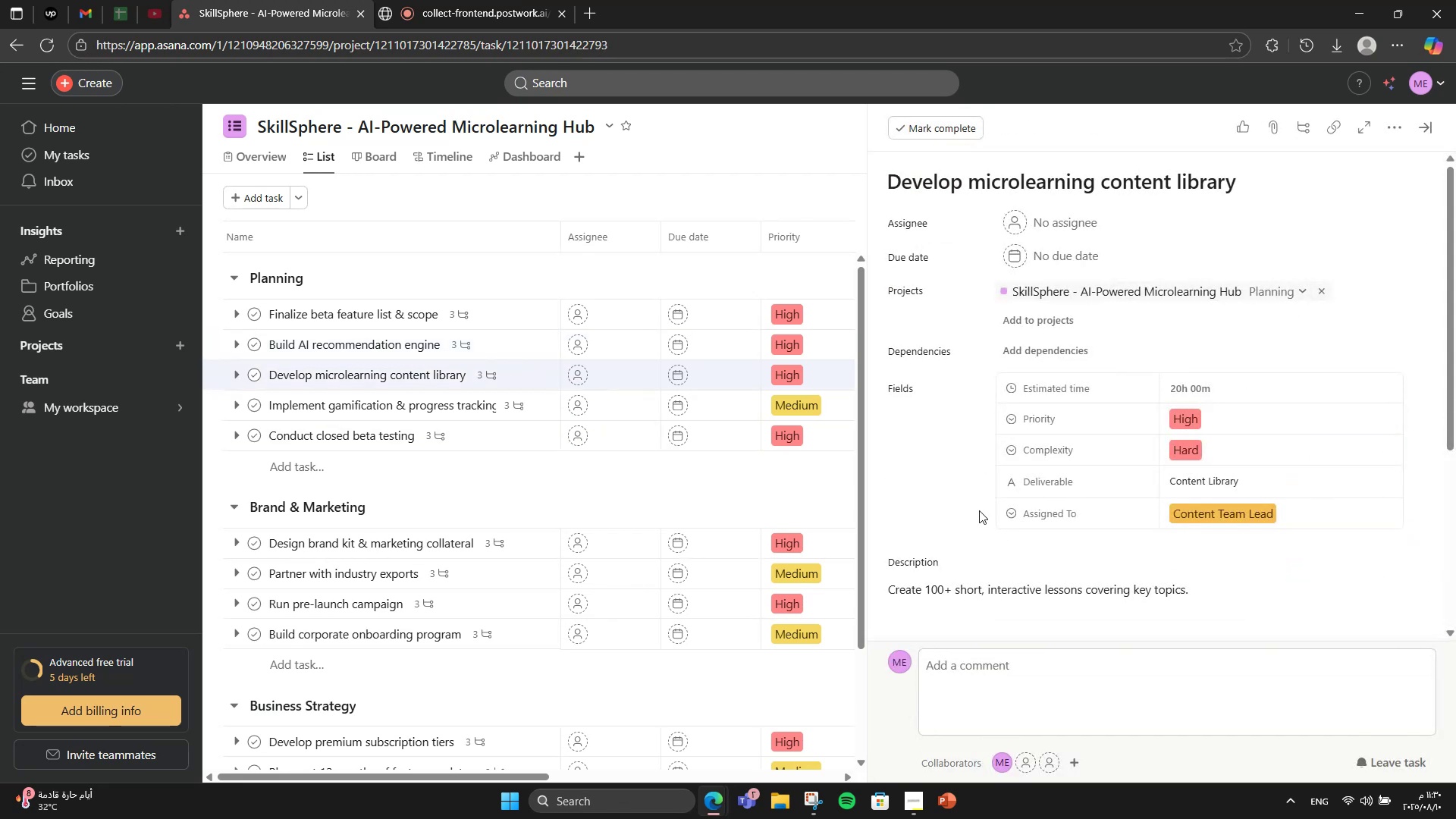 
scroll: coordinate [1270, 530], scroll_direction: down, amount: 4.0
 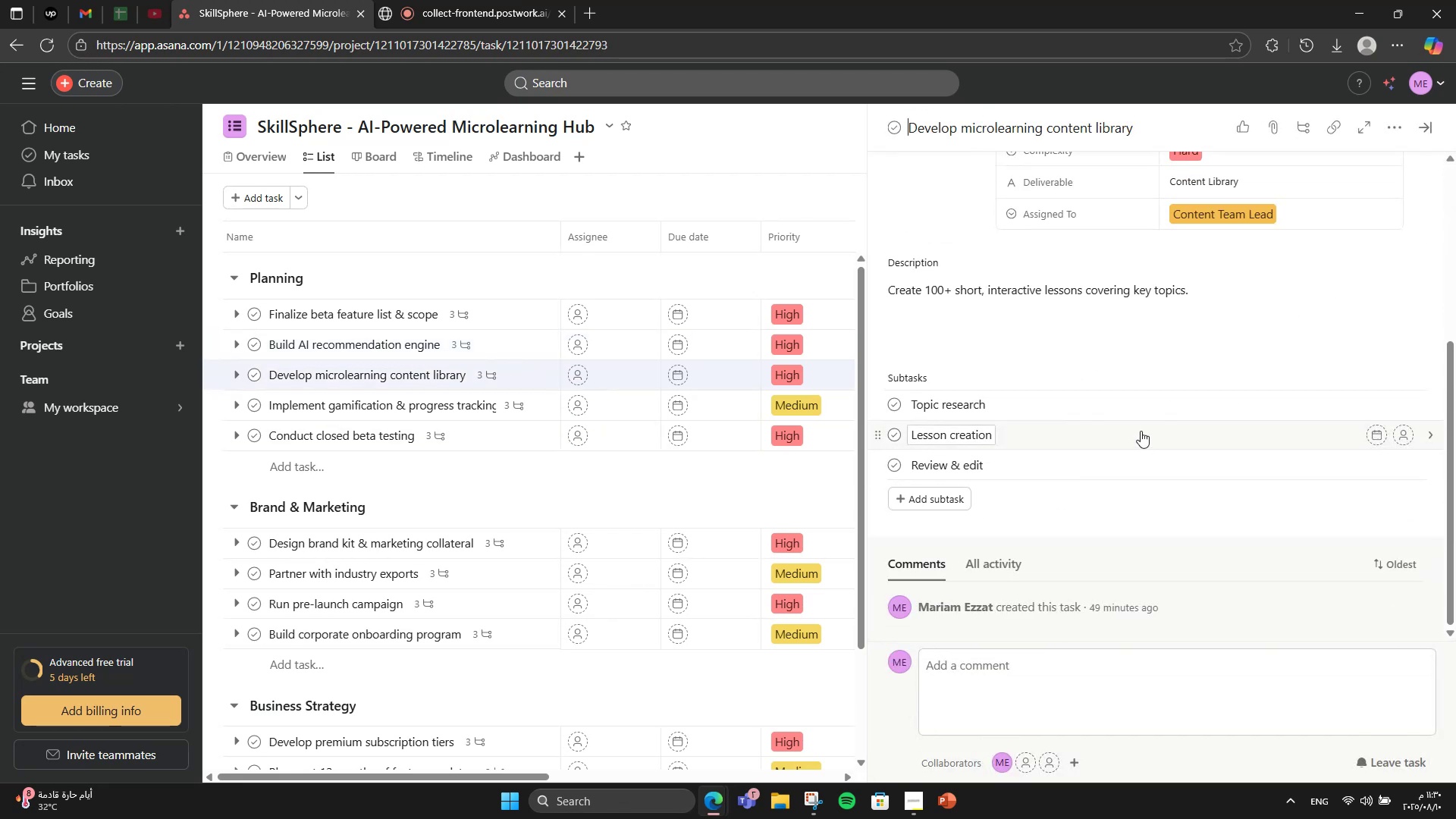 
scroll: coordinate [1141, 431], scroll_direction: up, amount: 3.0
 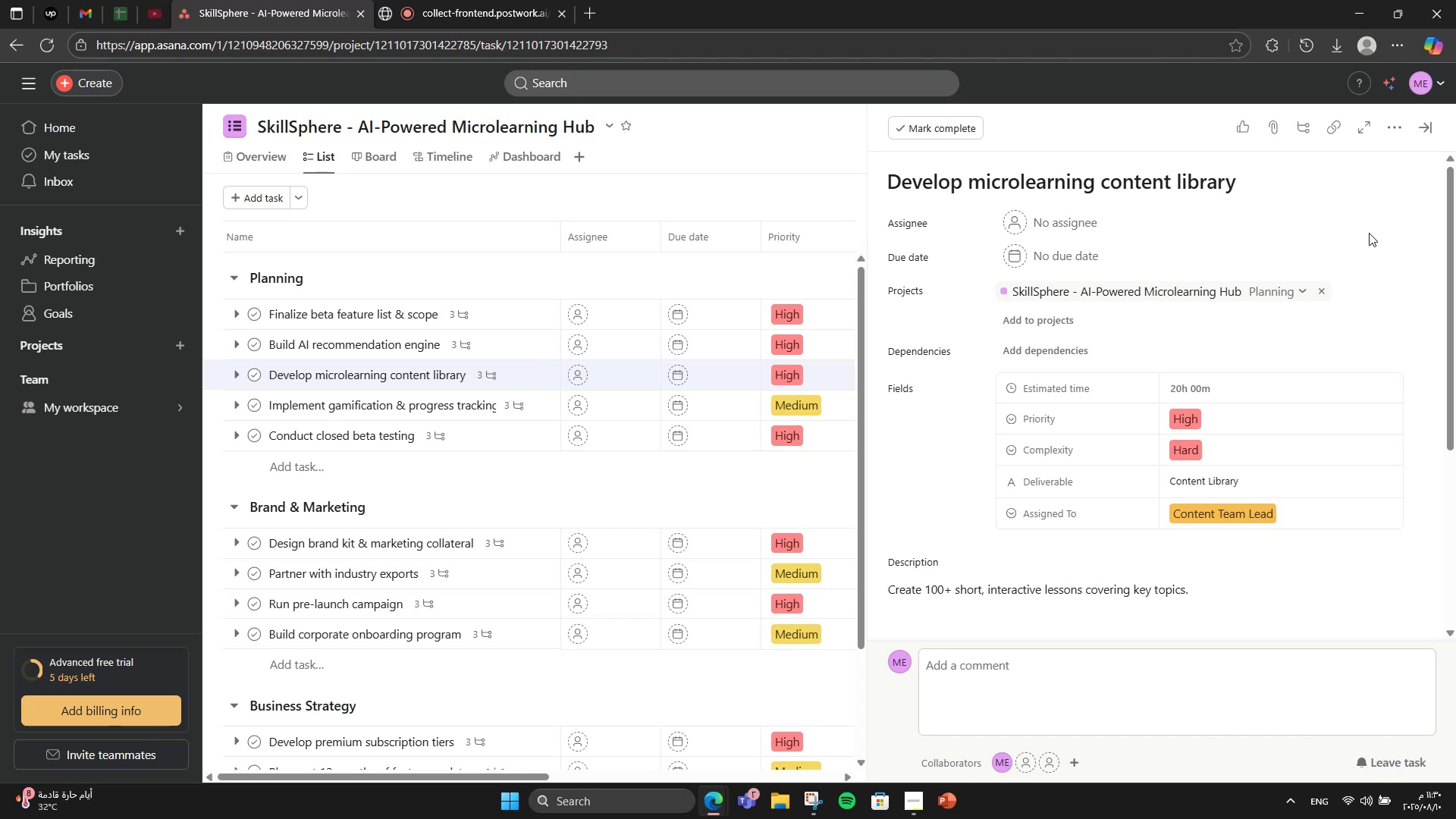 
left_click([1396, 126])
 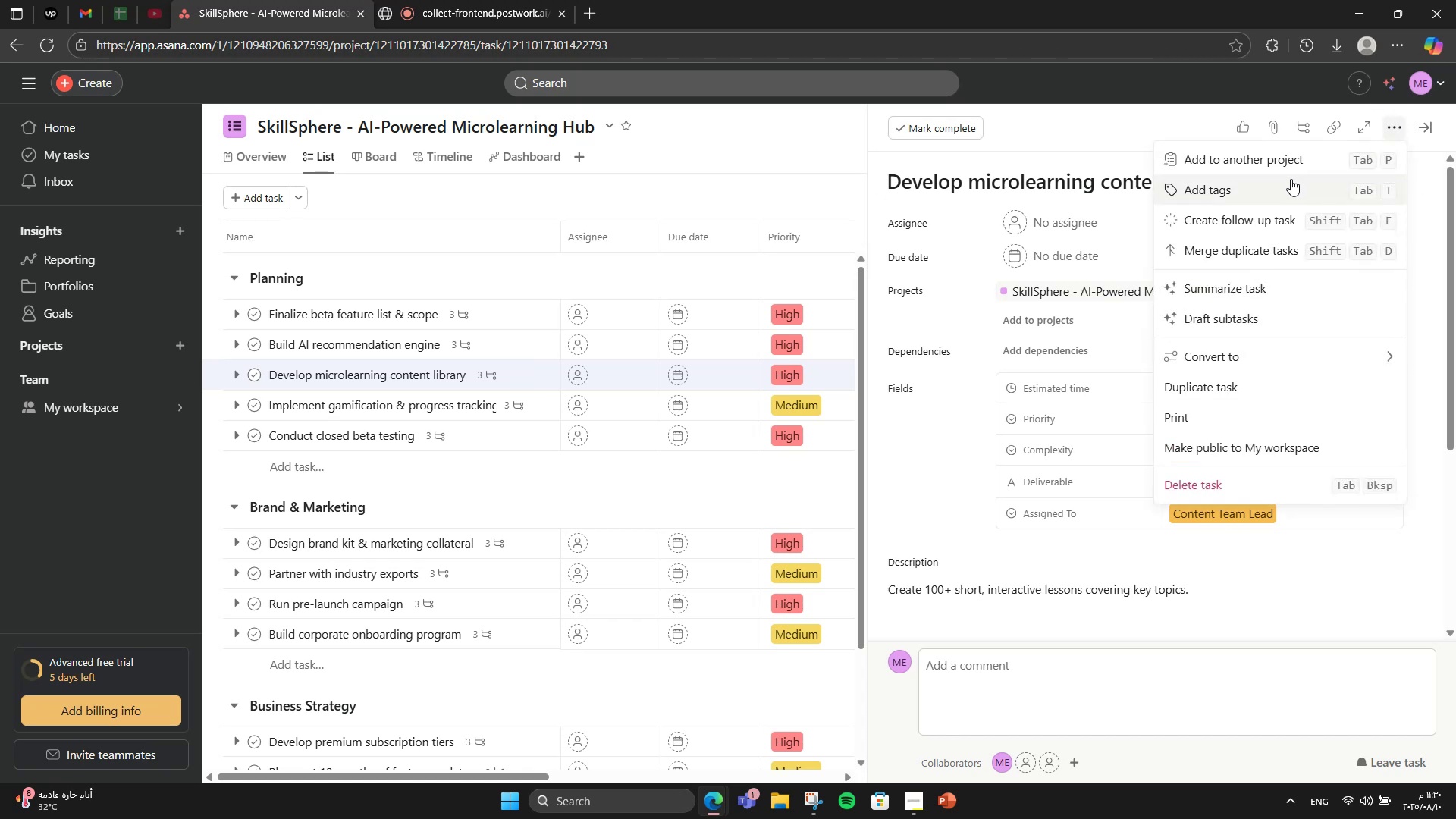 
left_click([1283, 183])
 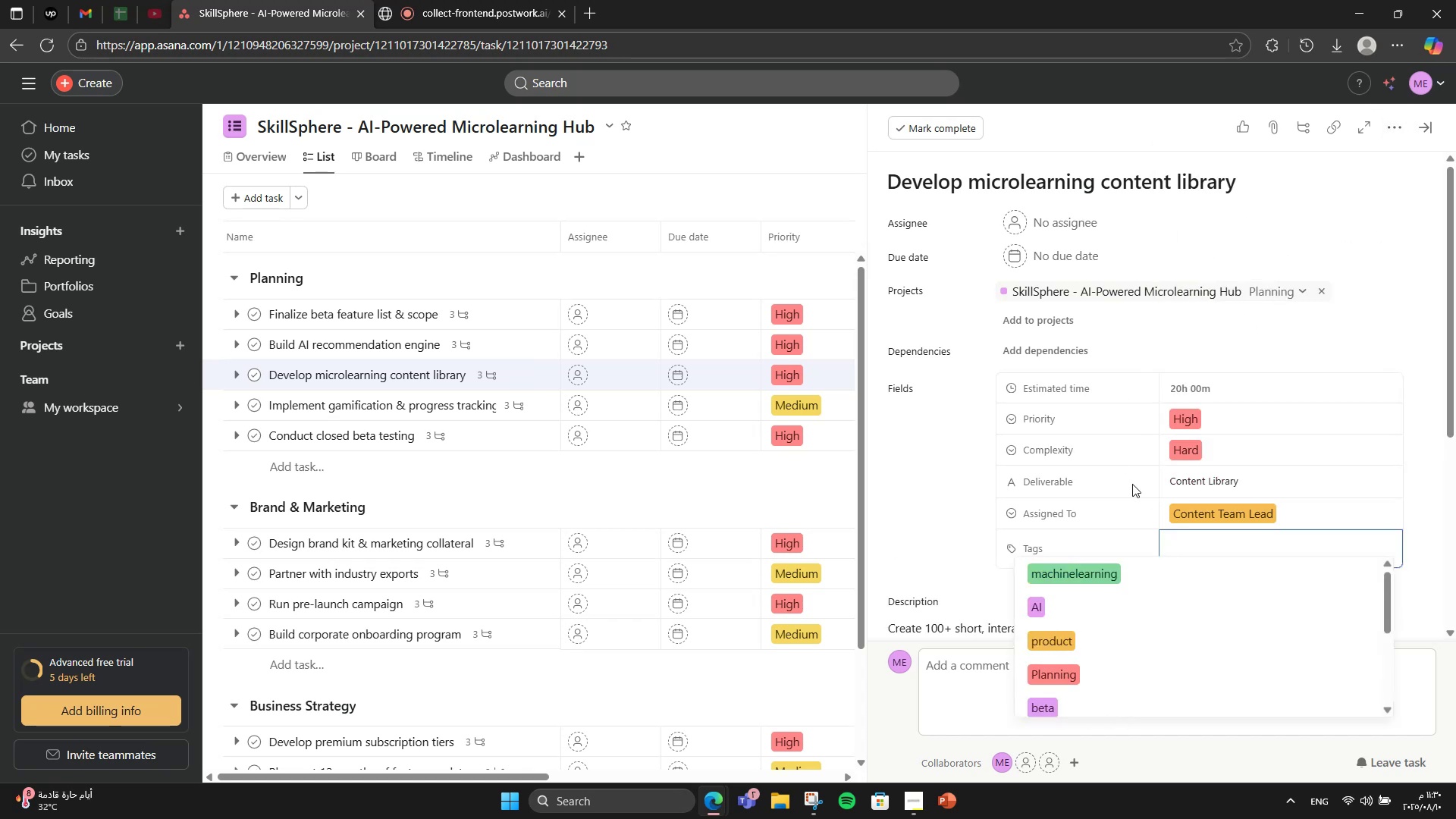 
type(content)
 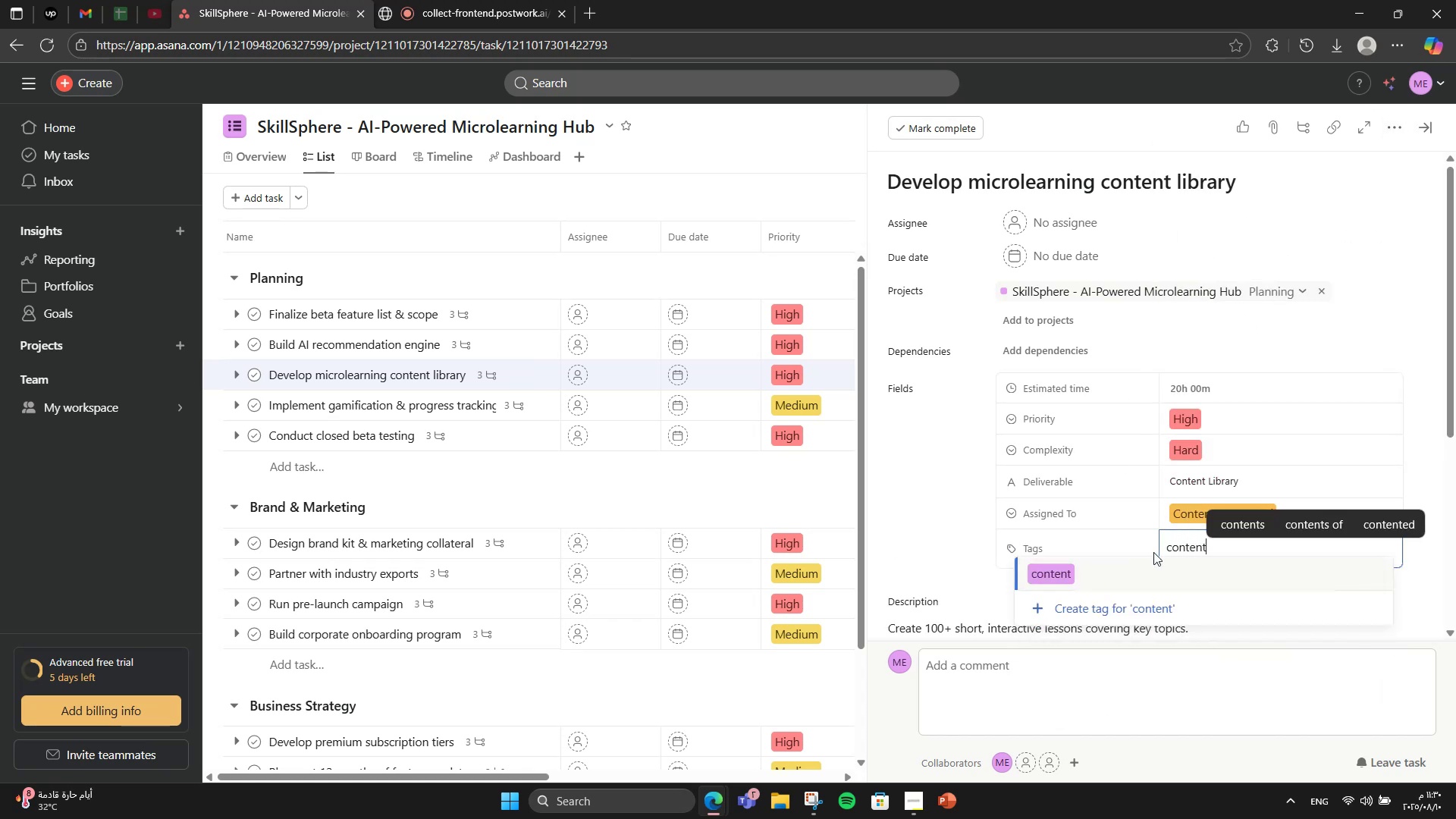 
left_click([1147, 563])
 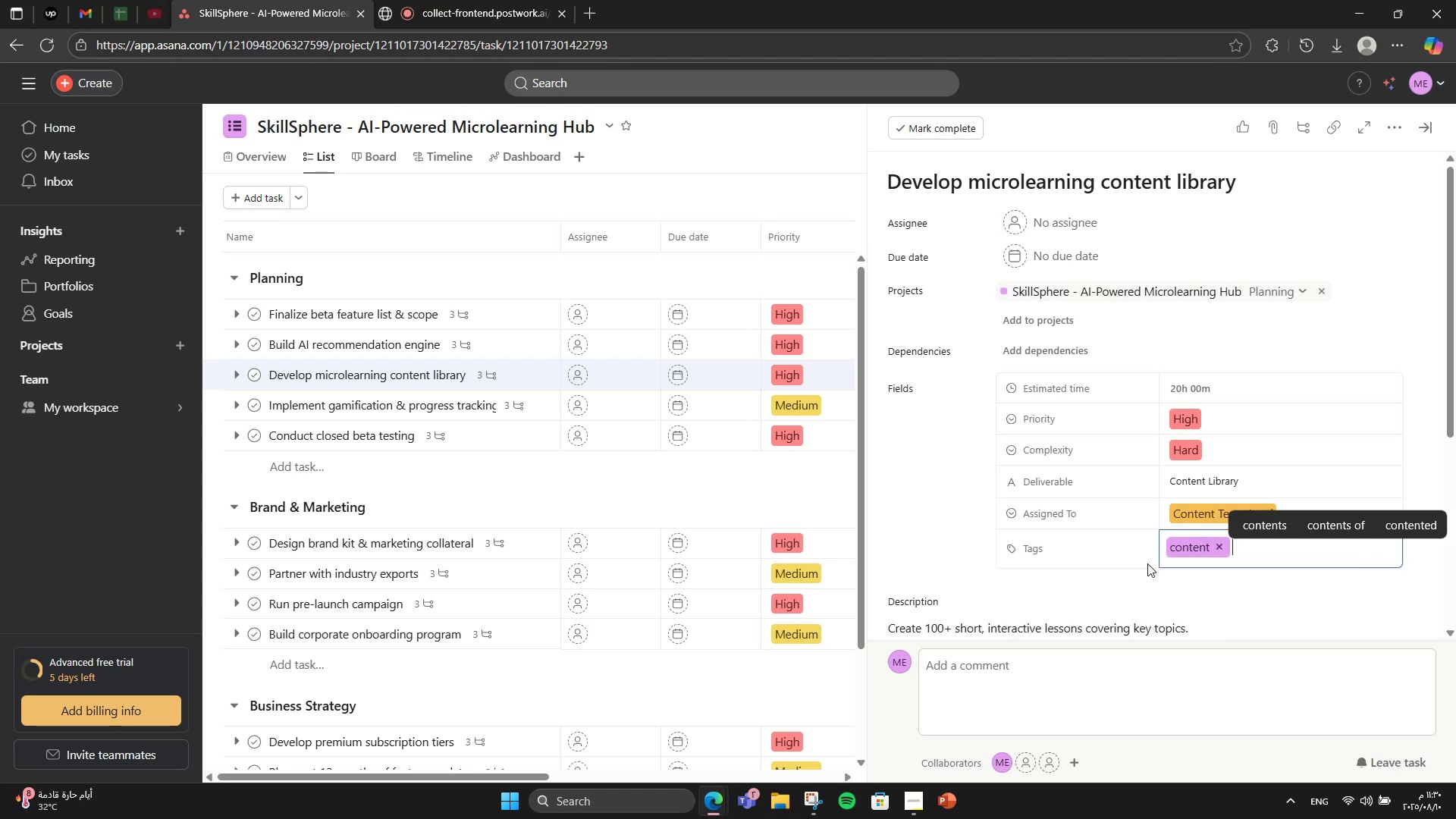 
type(education)
 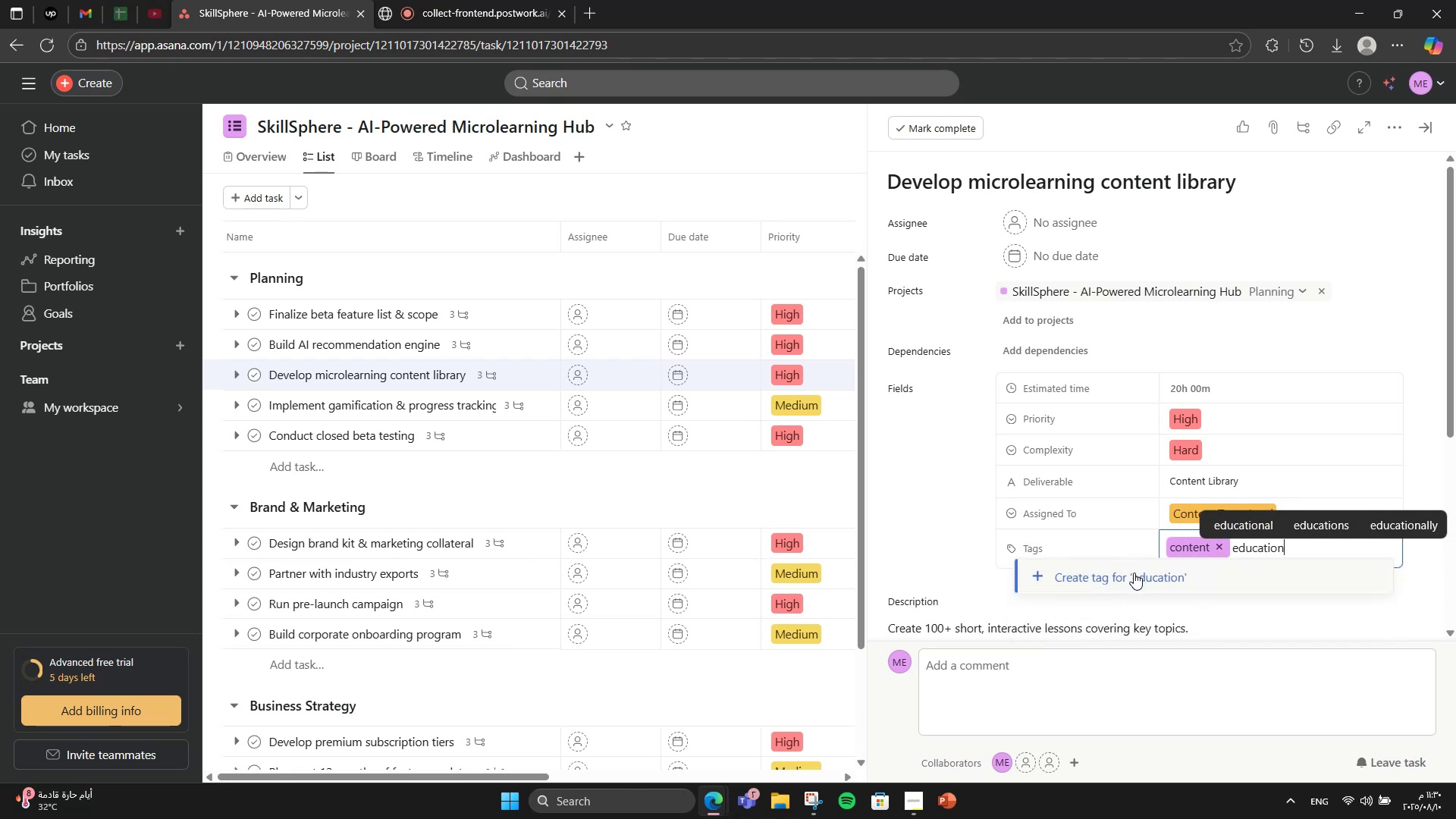 
left_click([1134, 573])
 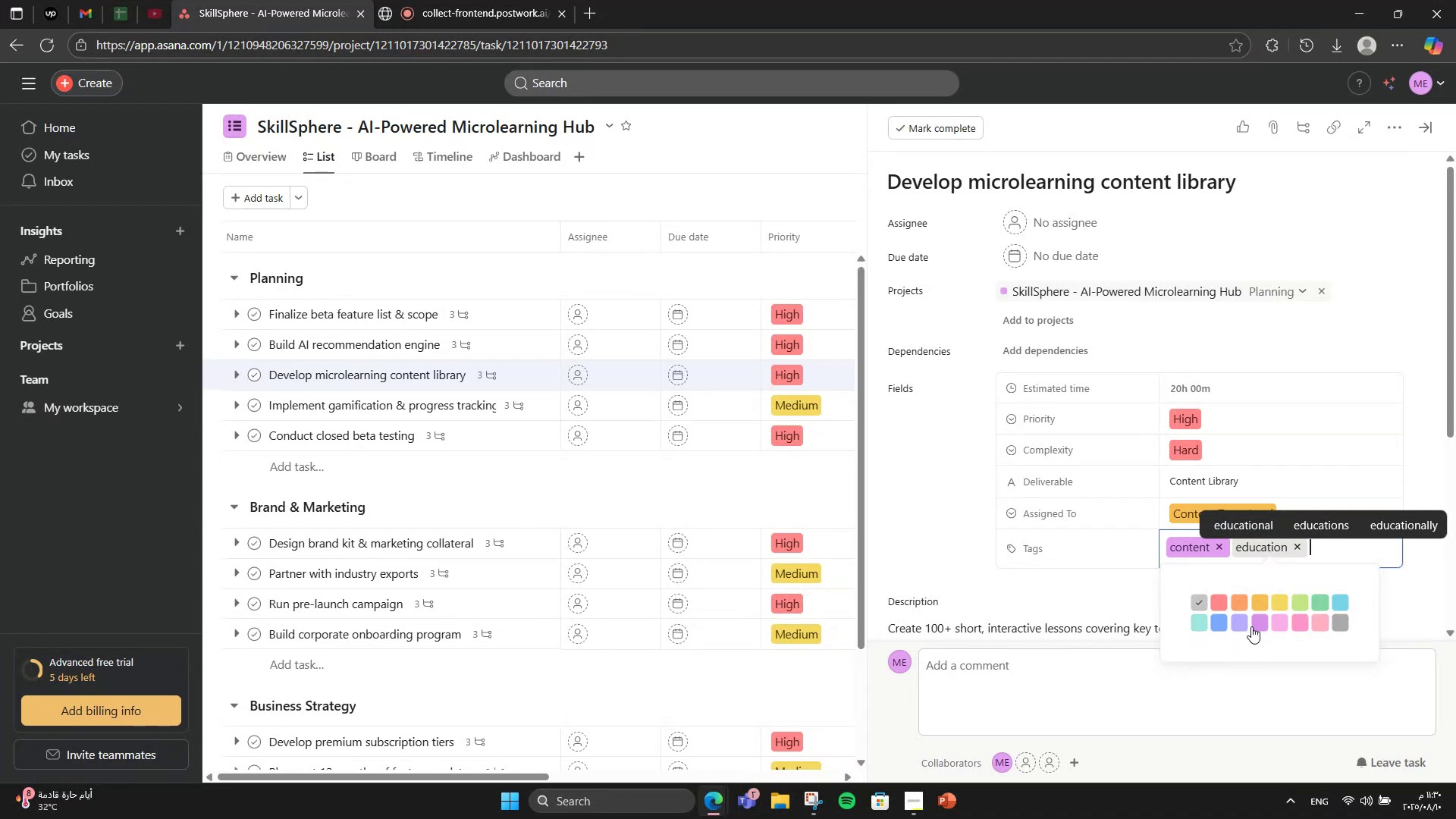 
left_click([1197, 620])
 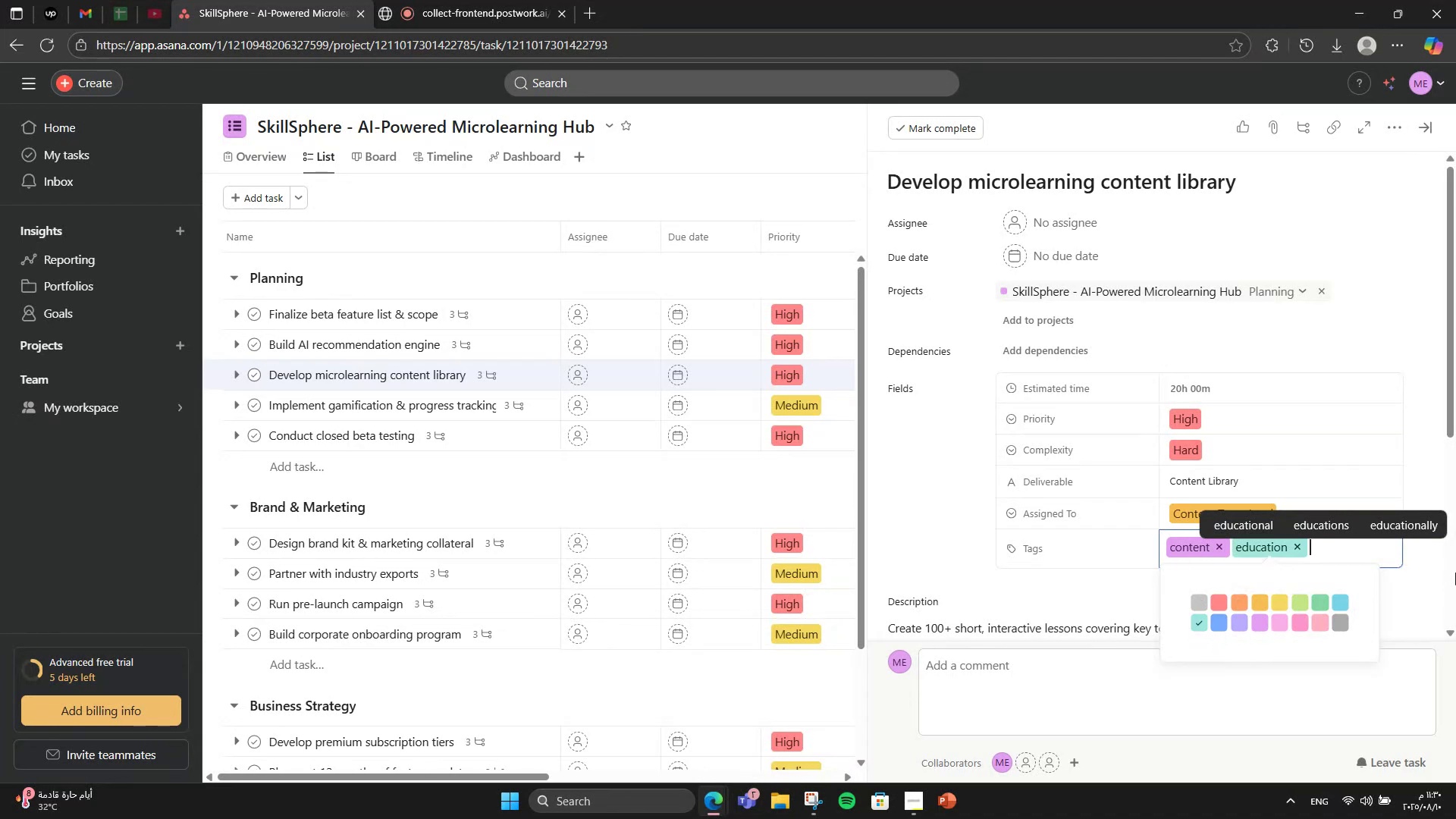 
type(library)
 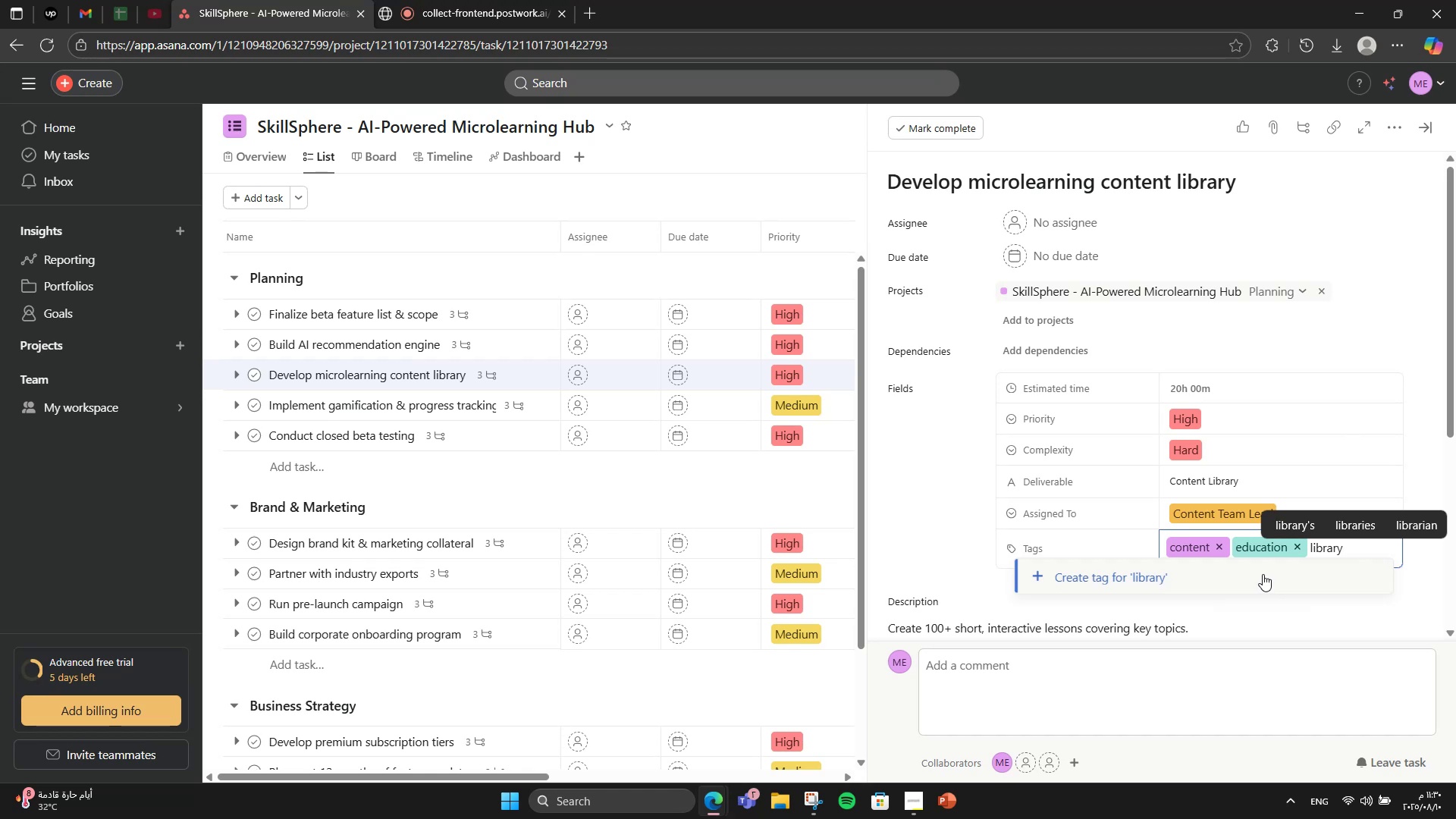 
wait(5.43)
 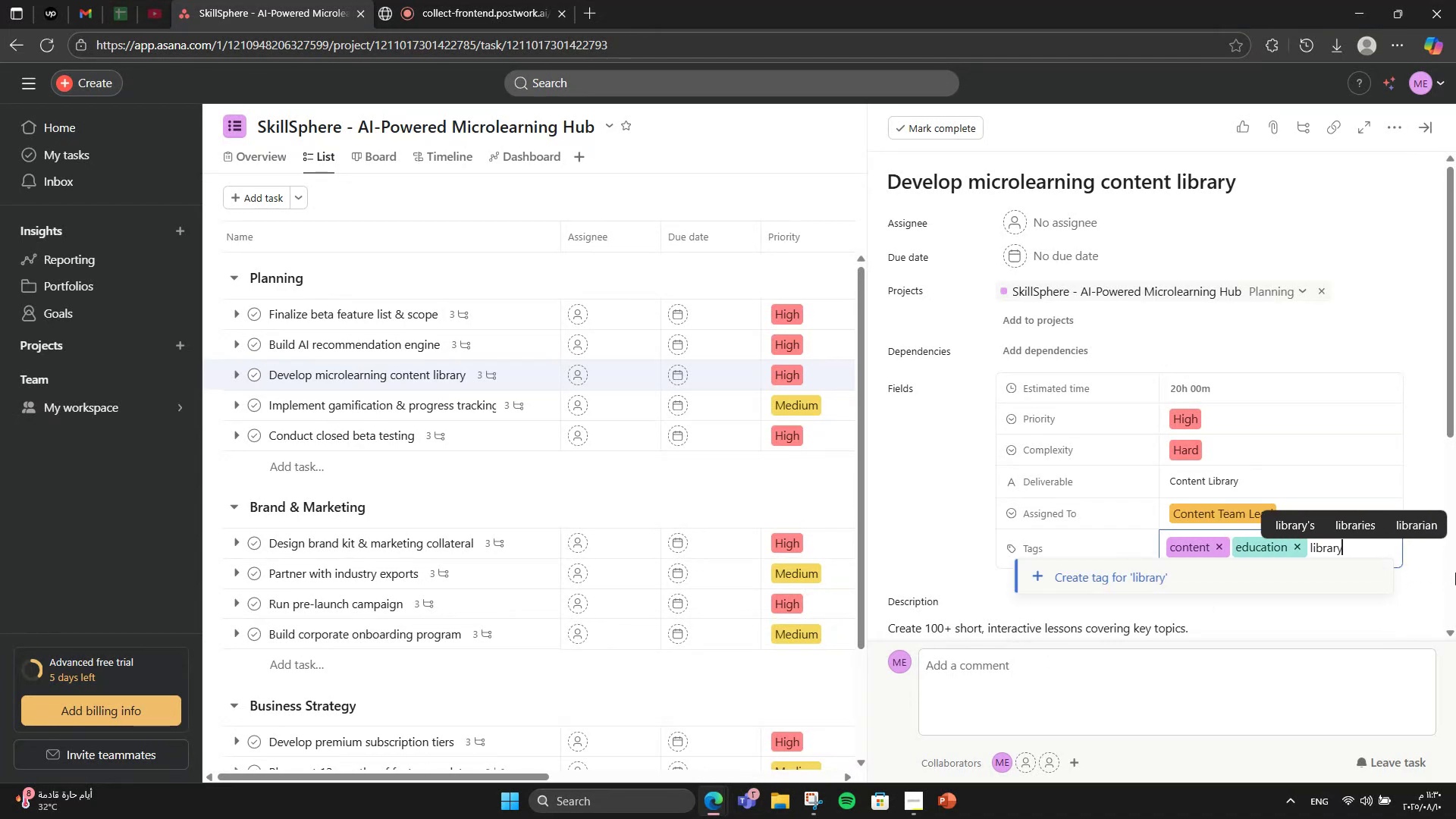 
left_click([1263, 574])
 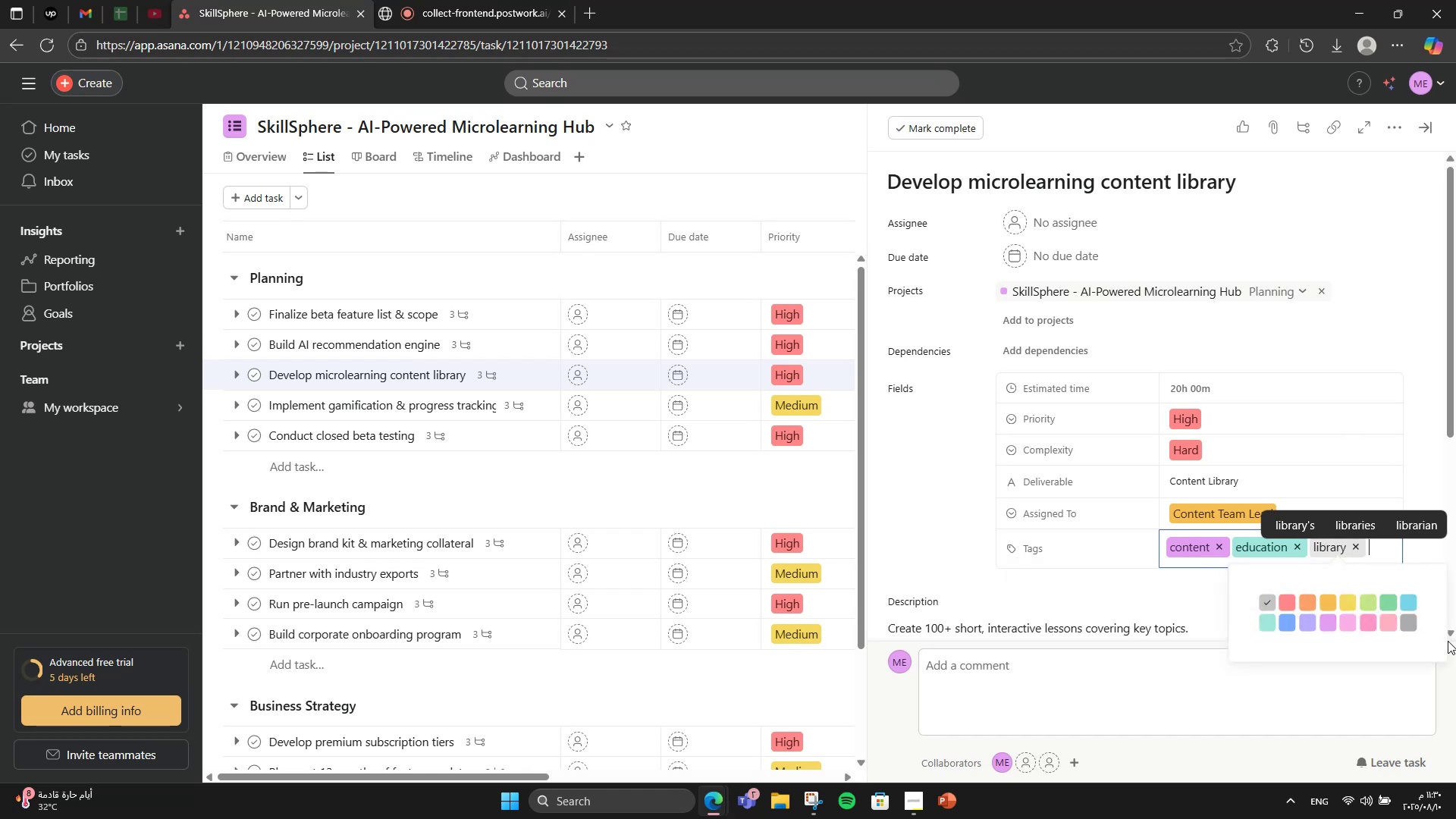 
left_click([1412, 625])
 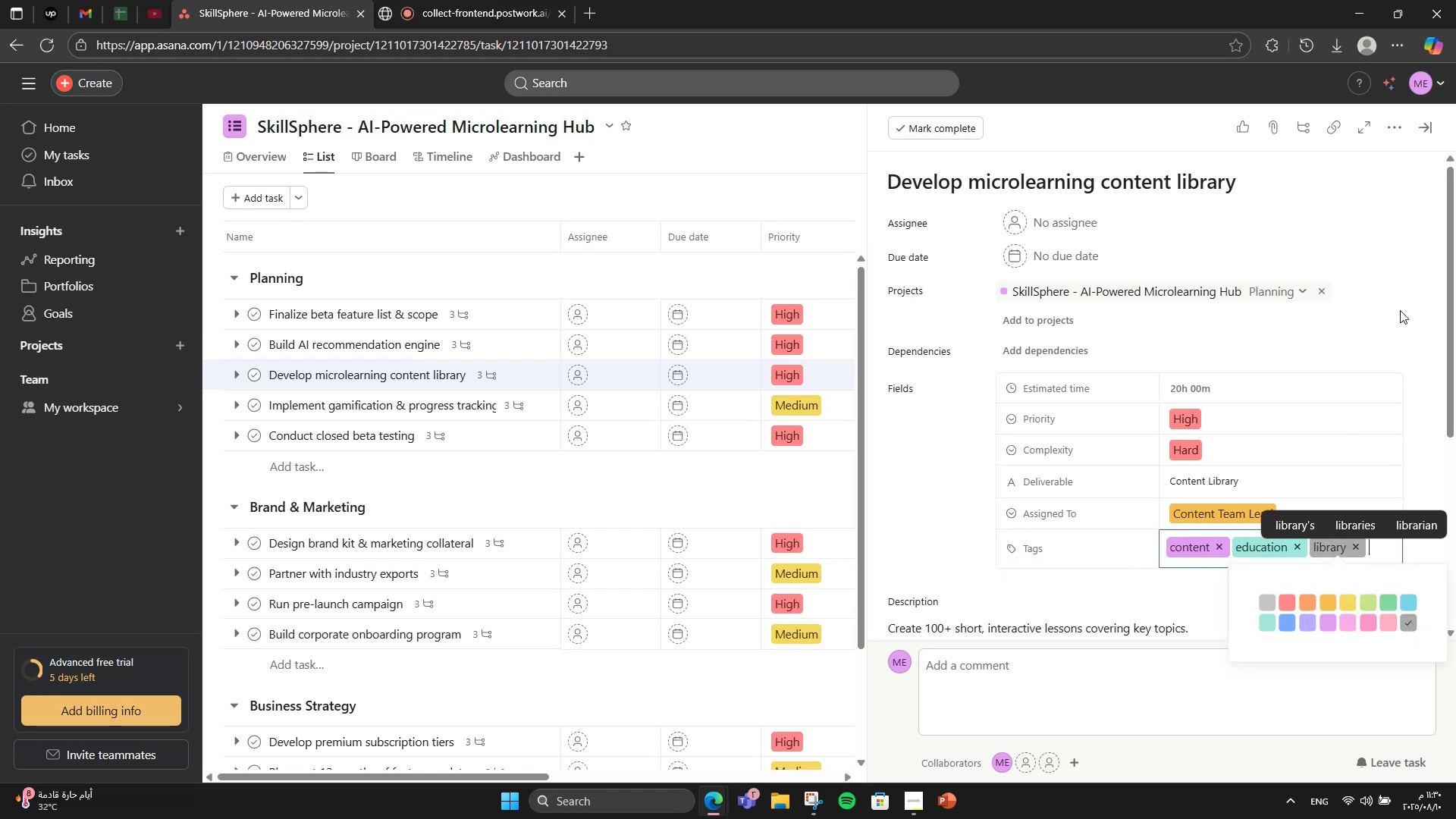 
left_click([1400, 310])
 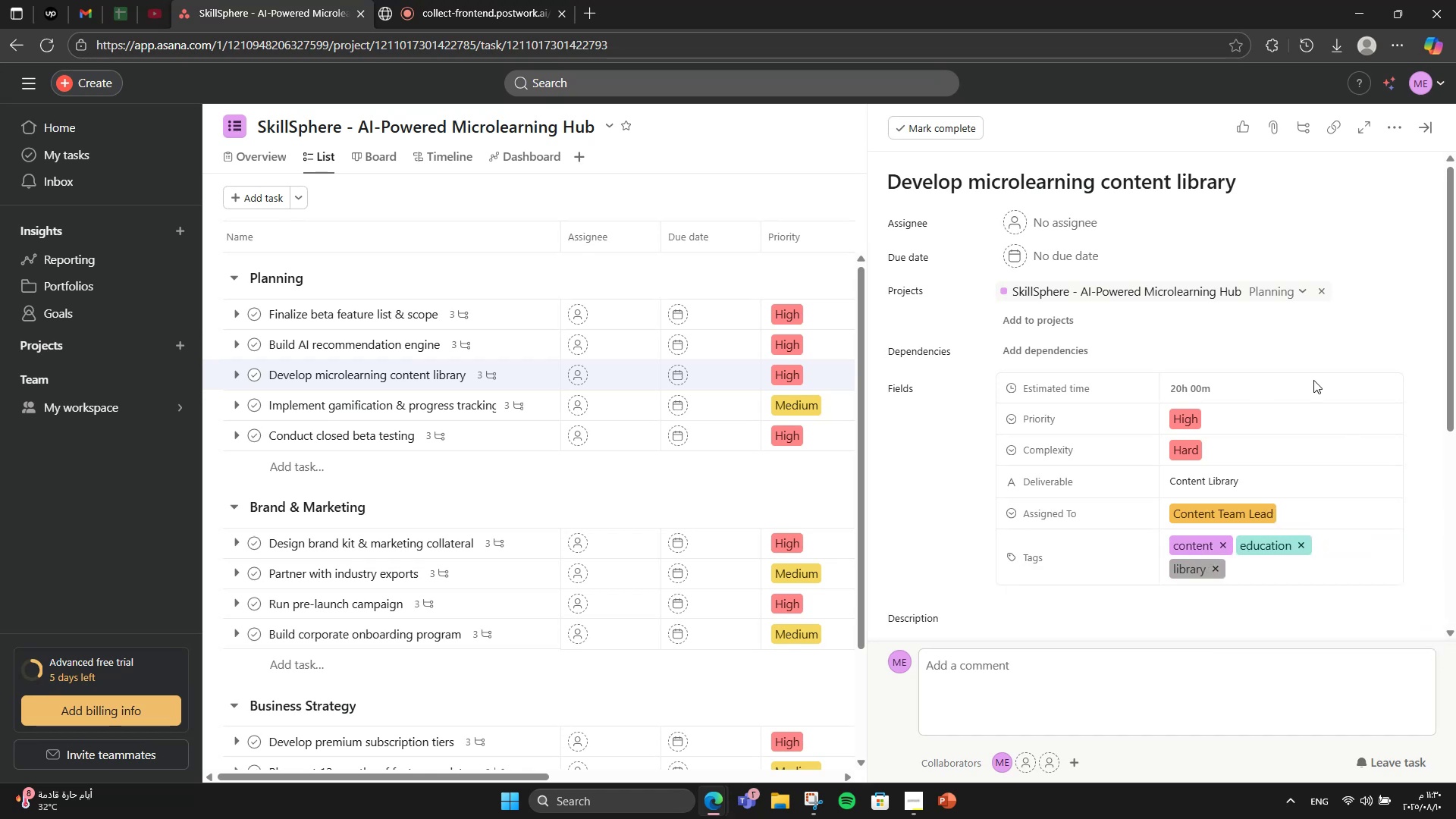 
scroll: coordinate [1217, 462], scroll_direction: down, amount: 3.0
 